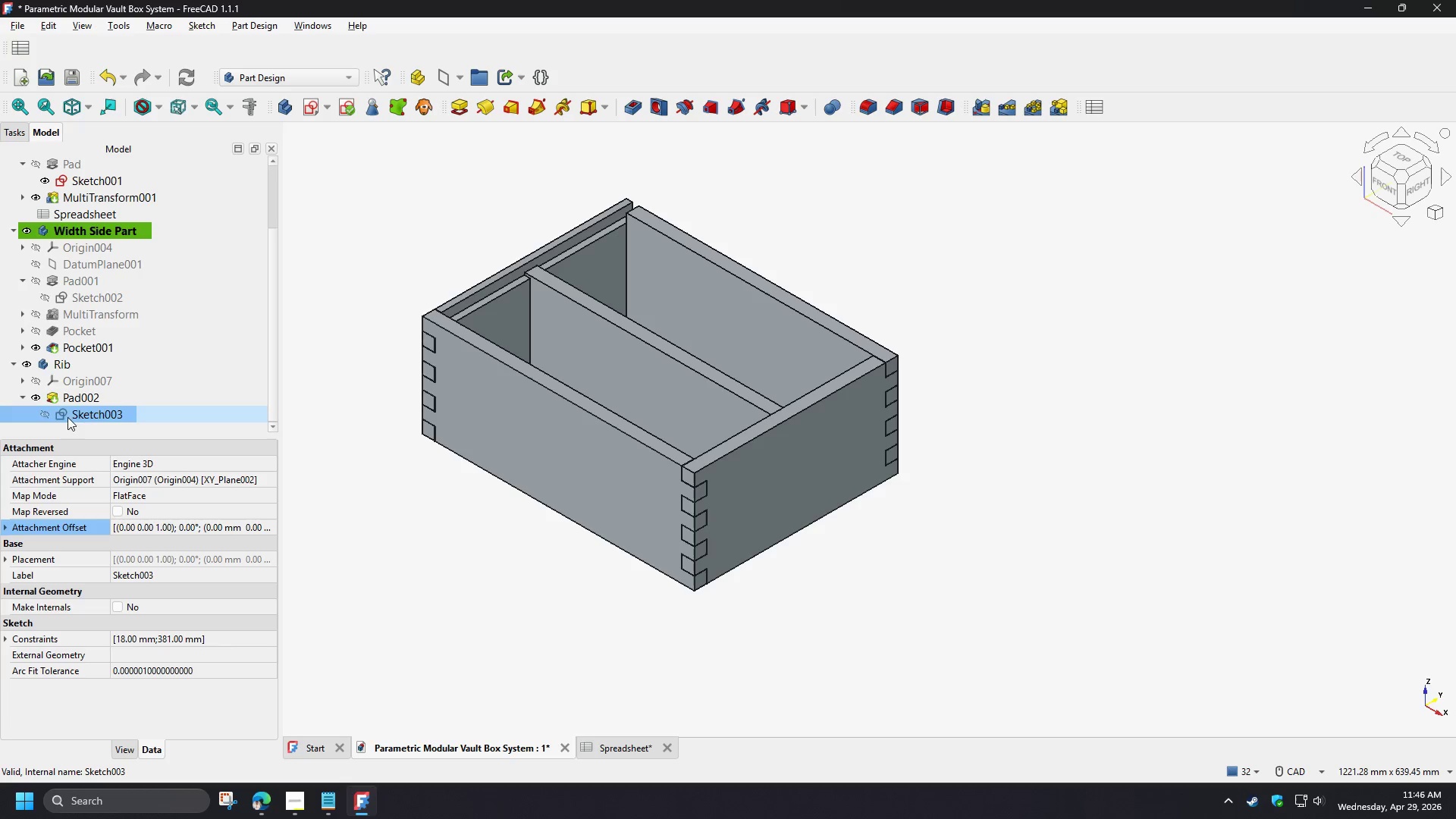 
key(Space)
 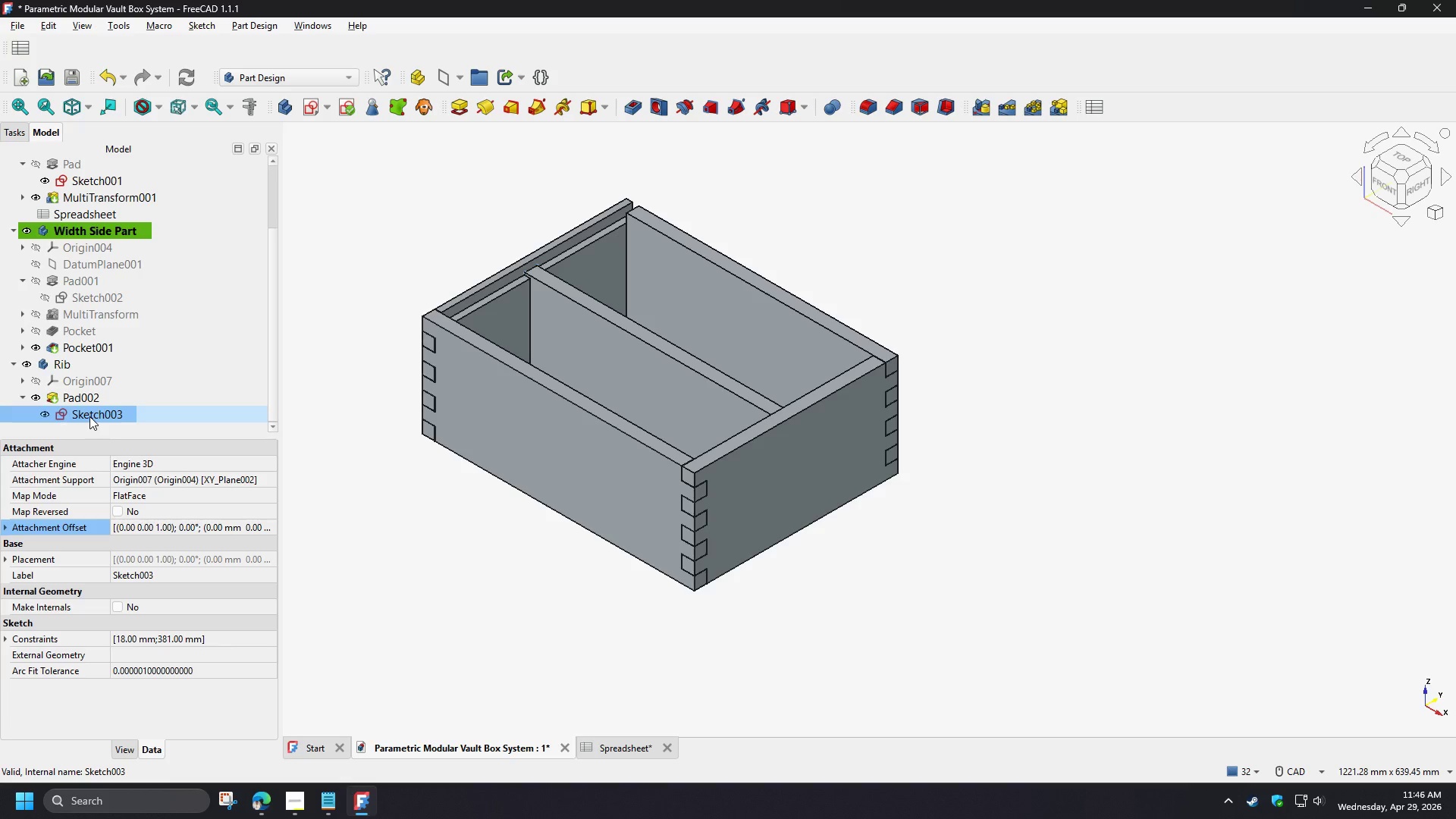 
key(Space)
 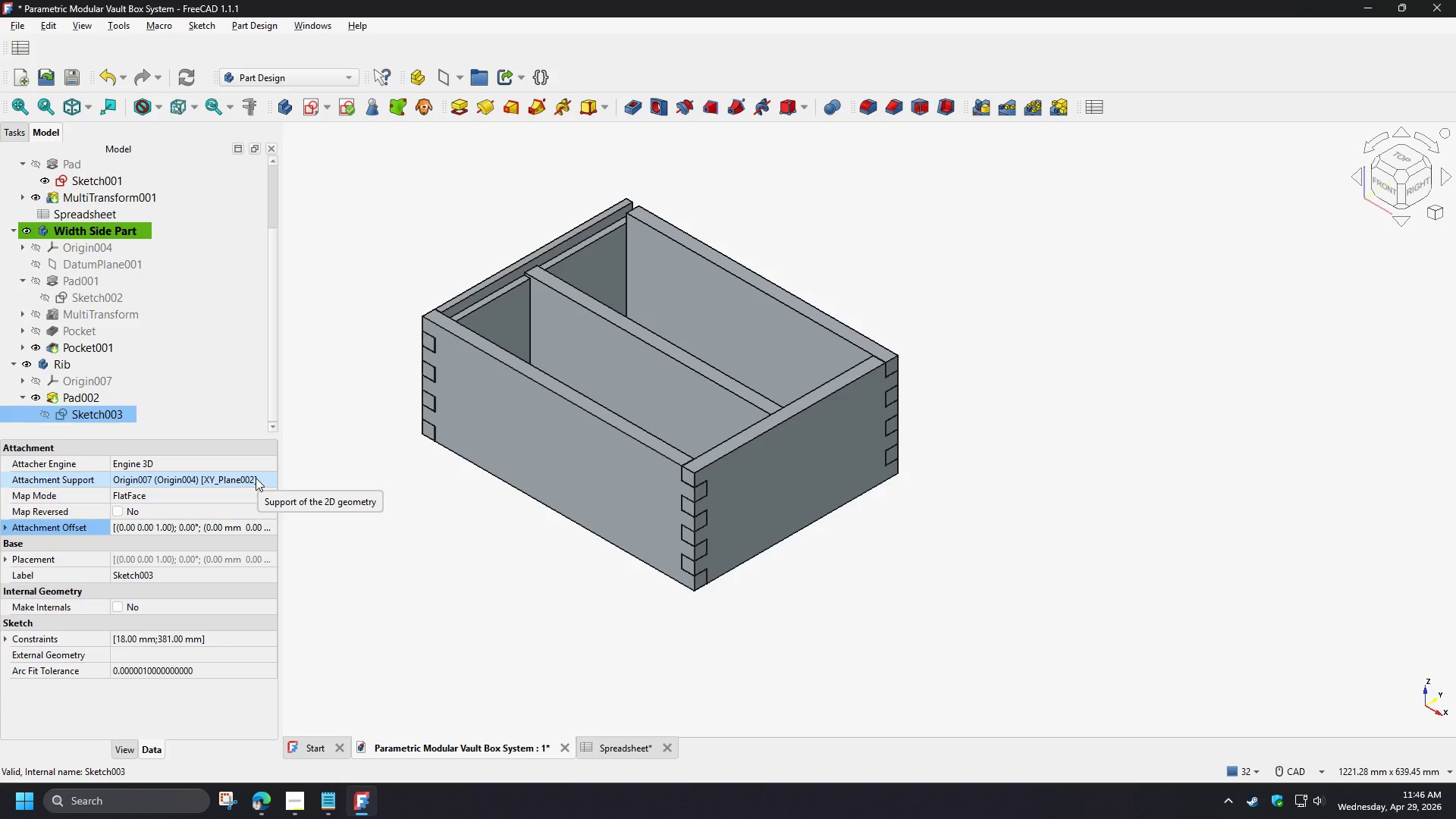 
wait(6.88)
 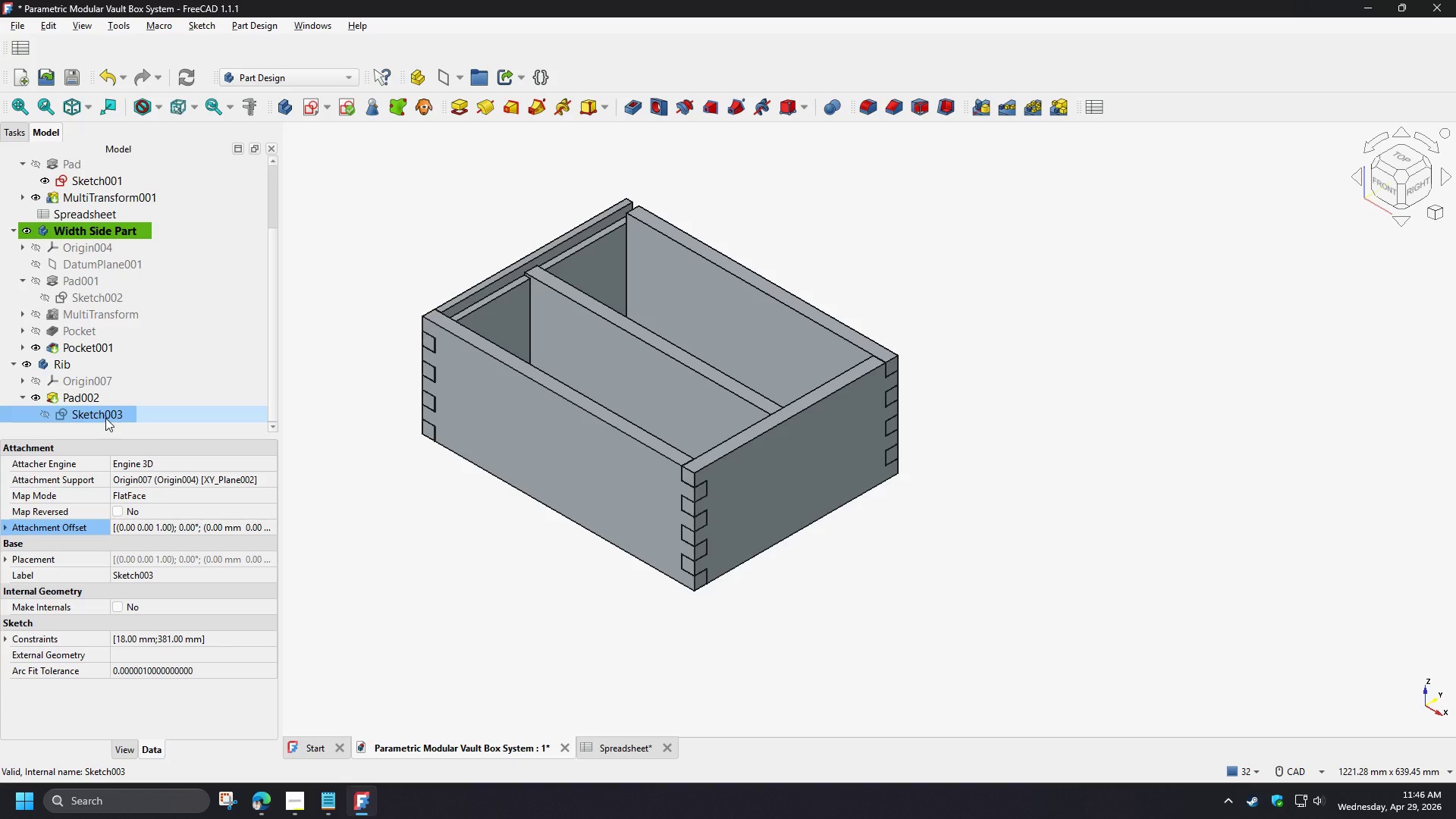 
left_click([271, 527])
 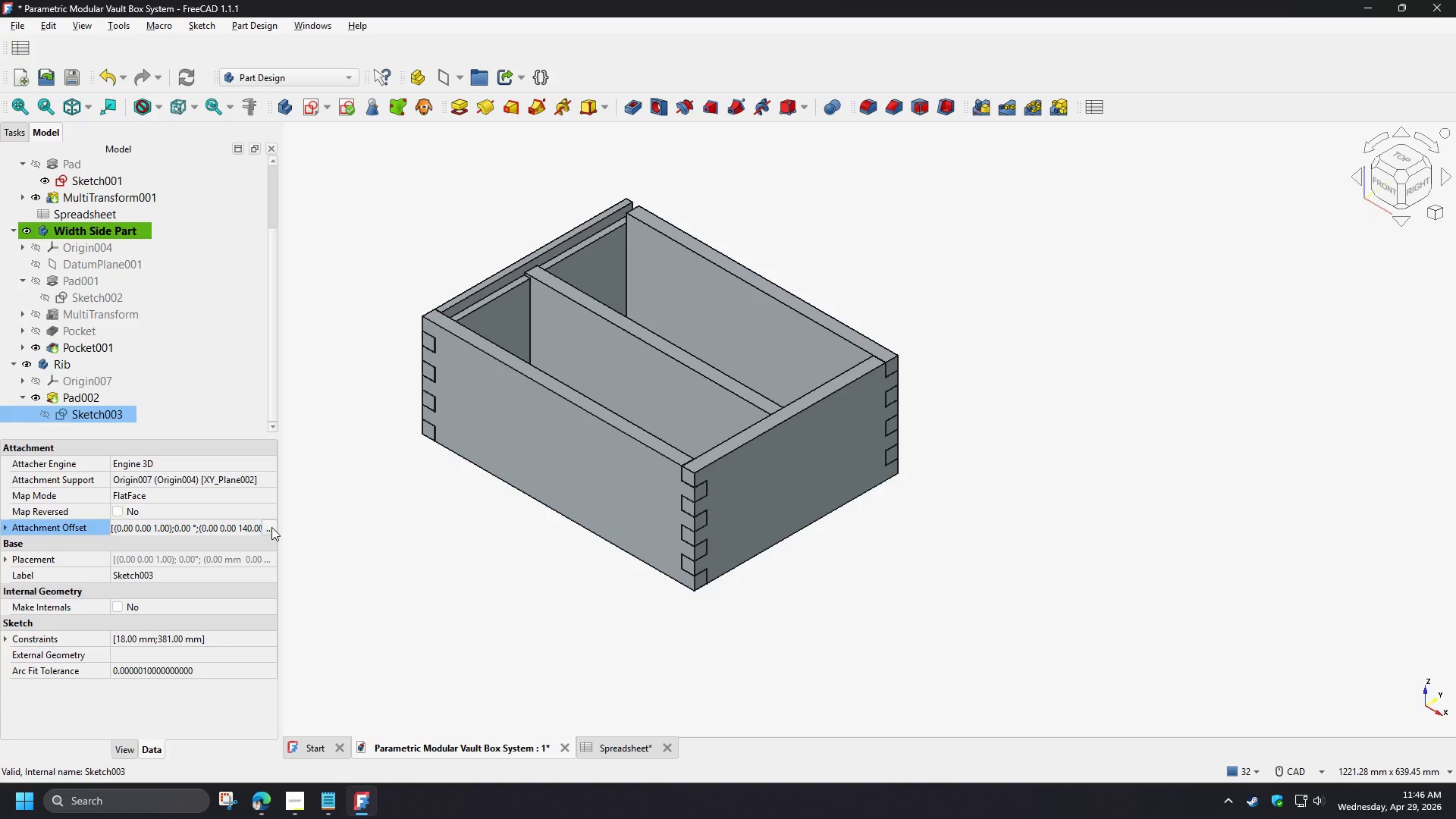 
left_click([271, 527])
 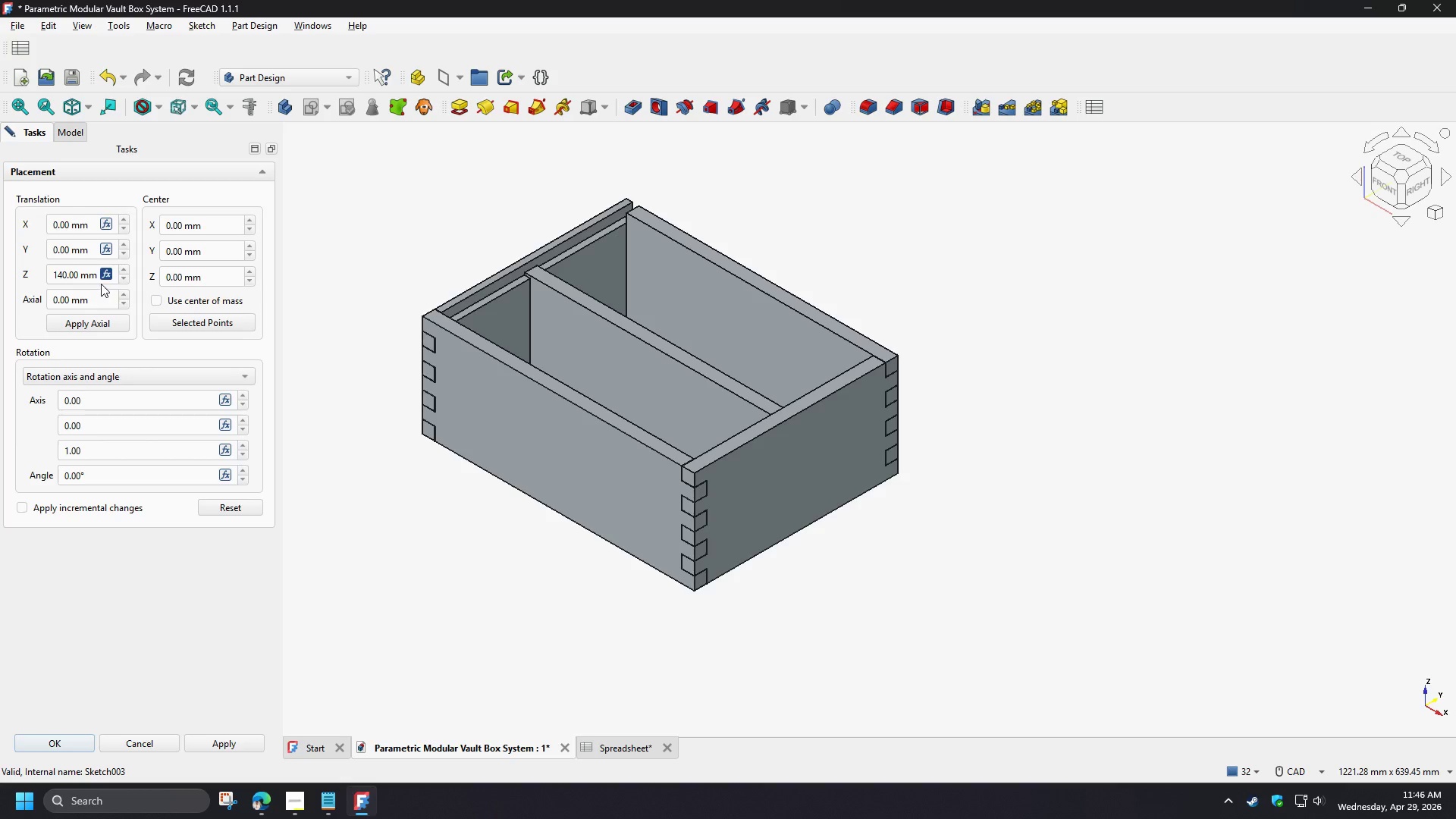 
left_click([110, 276])
 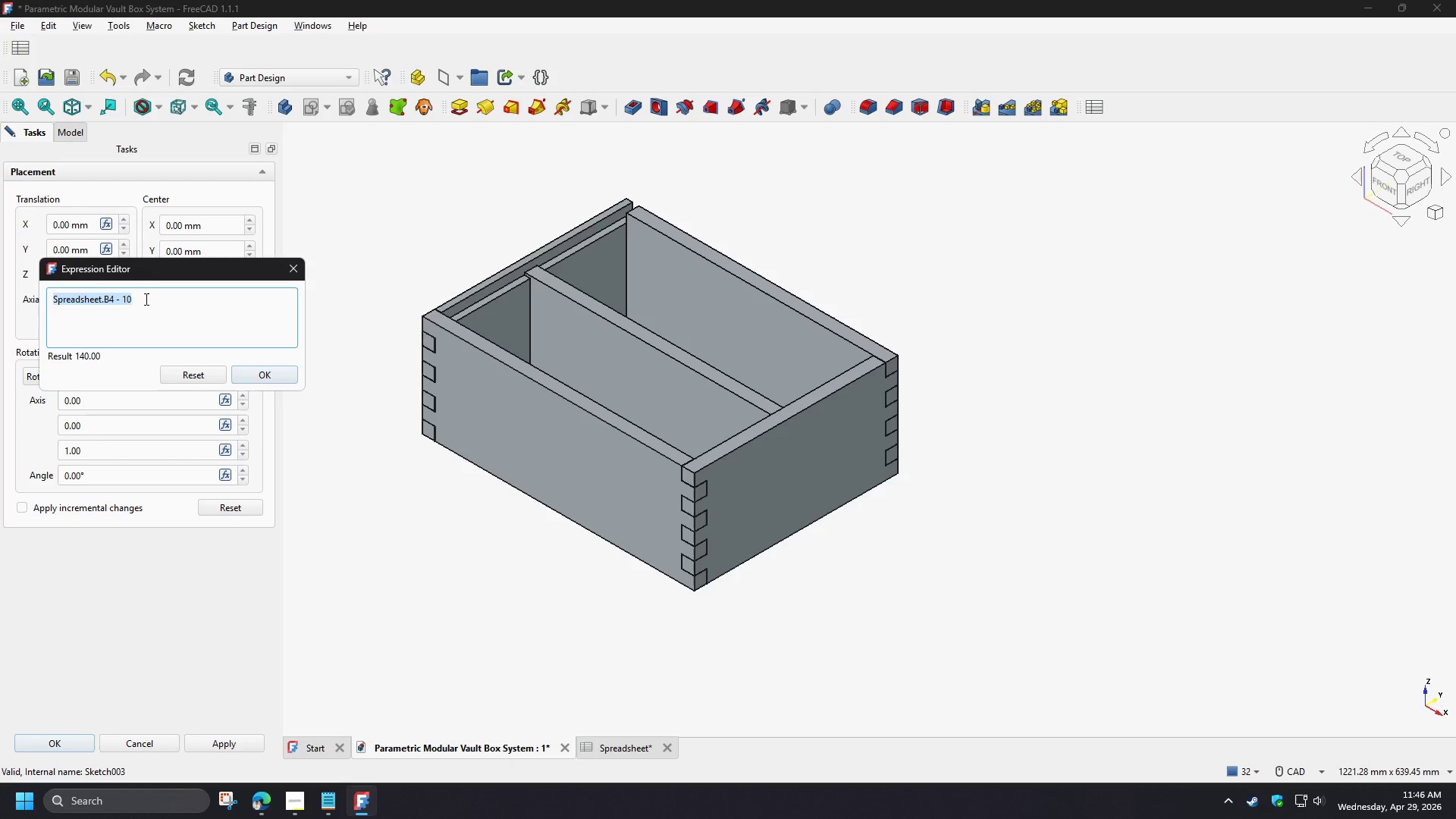 
left_click([145, 299])
 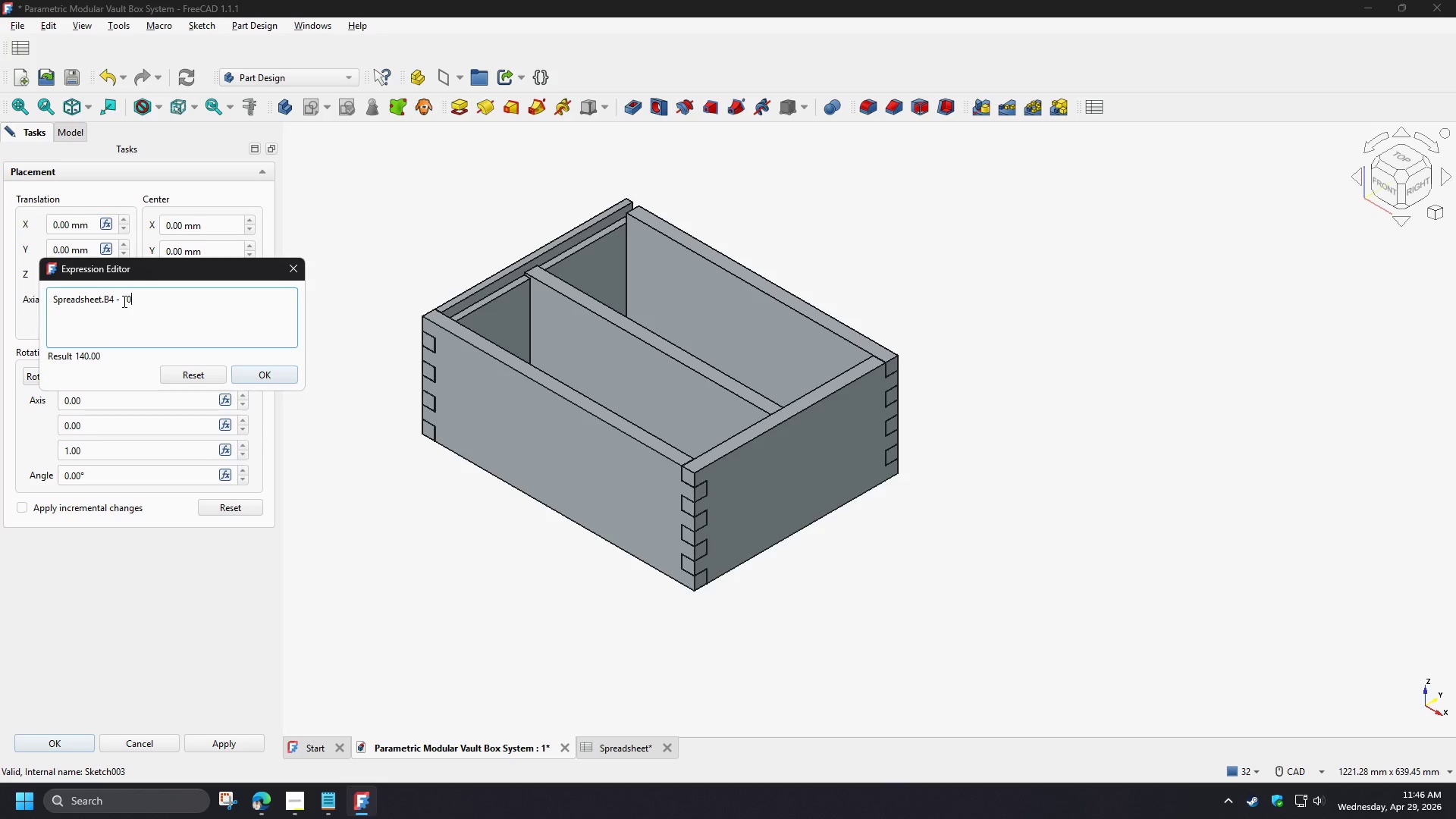 
left_click_drag(start_coordinate=[123, 301], to_coordinate=[139, 303])
 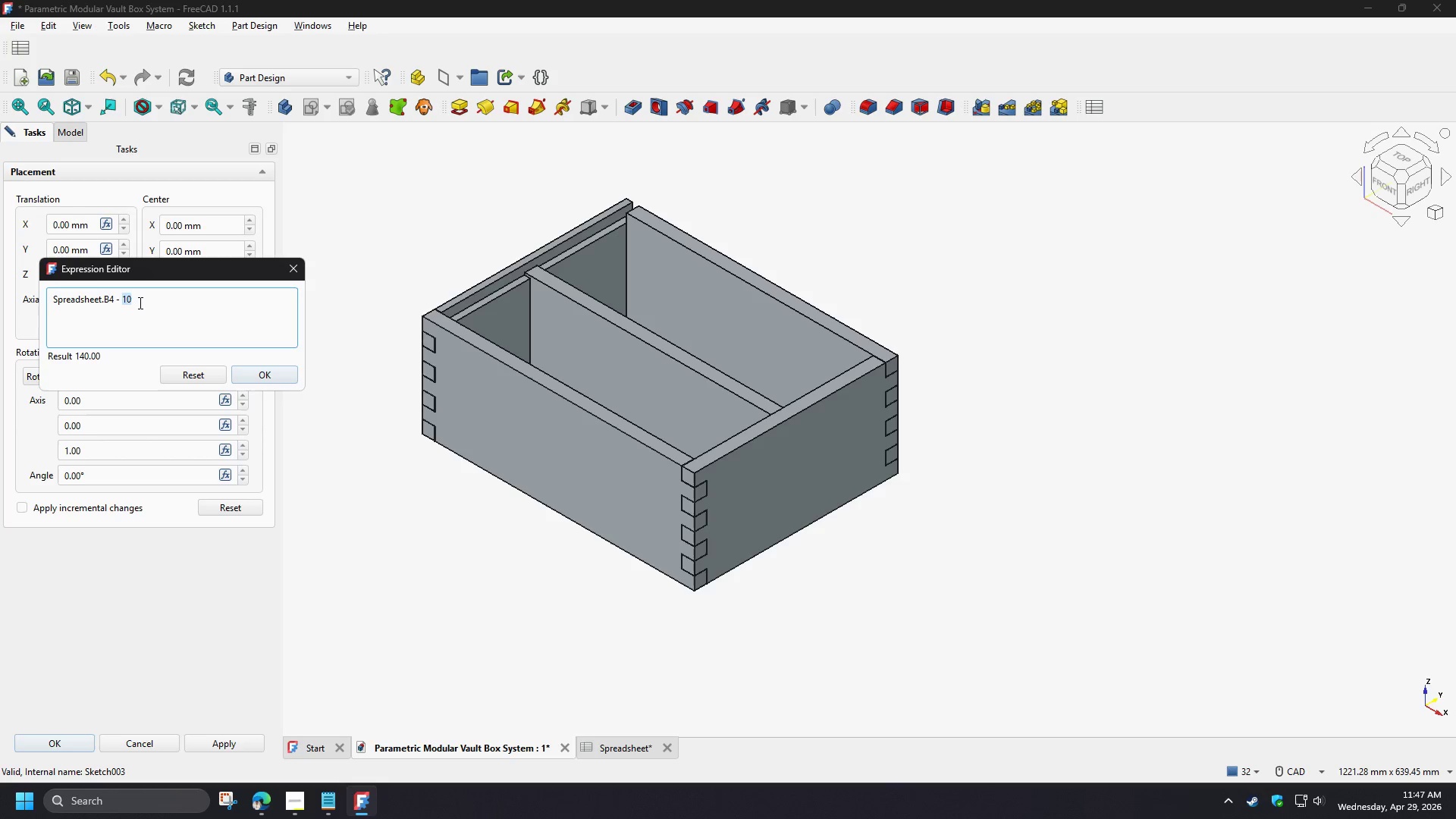 
type(sp)
 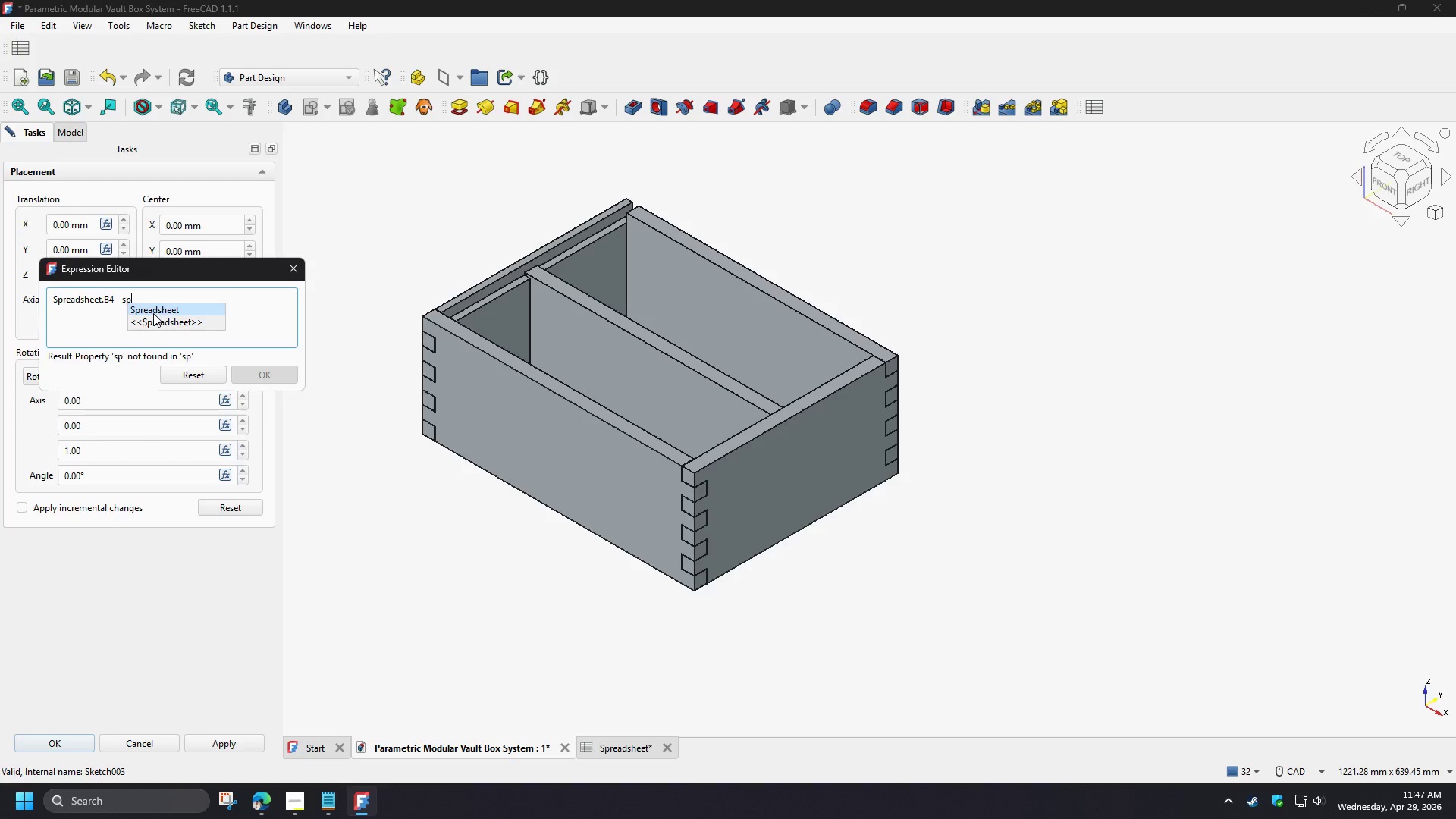 
left_click([153, 313])
 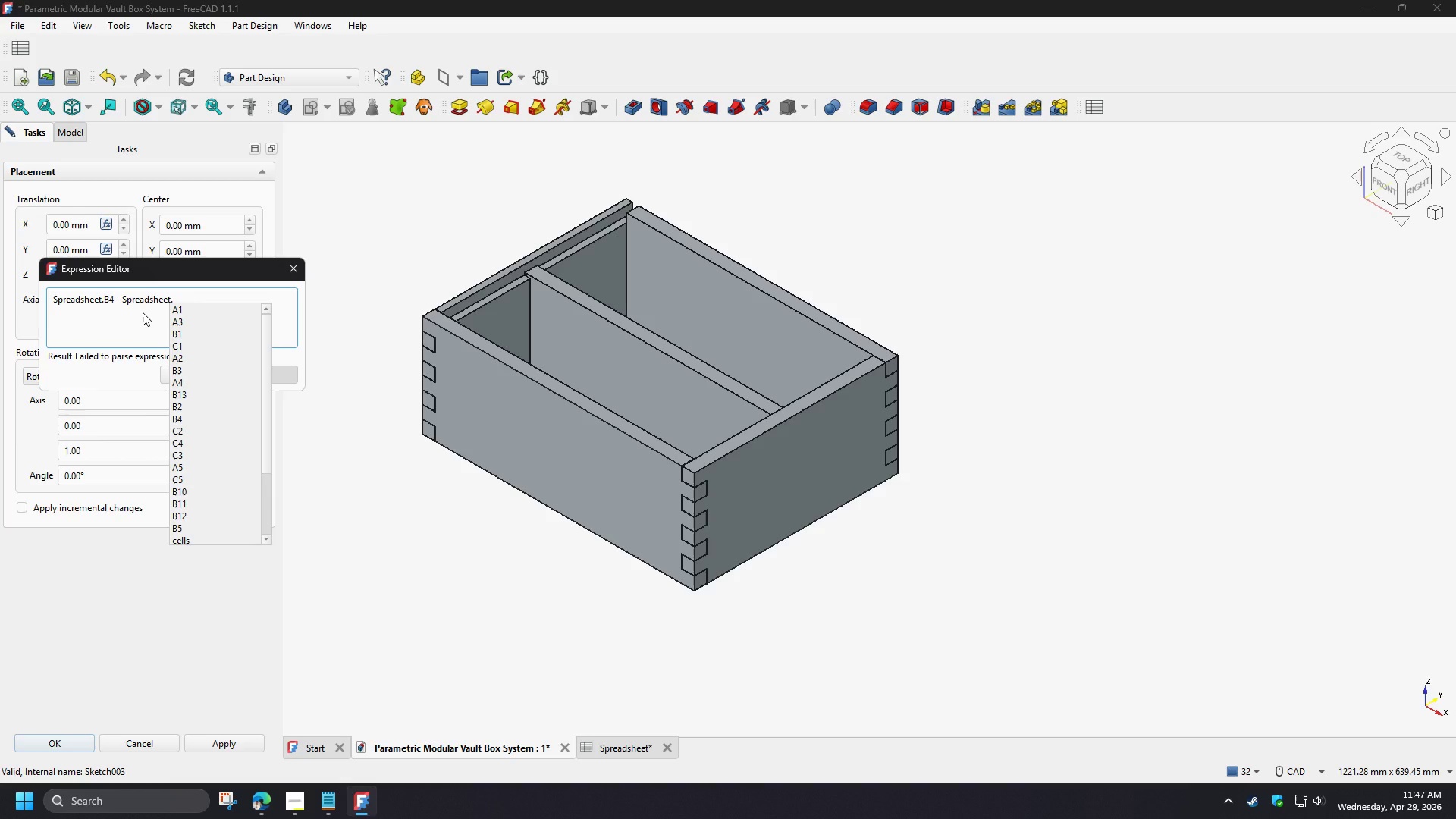 
wait(21.62)
 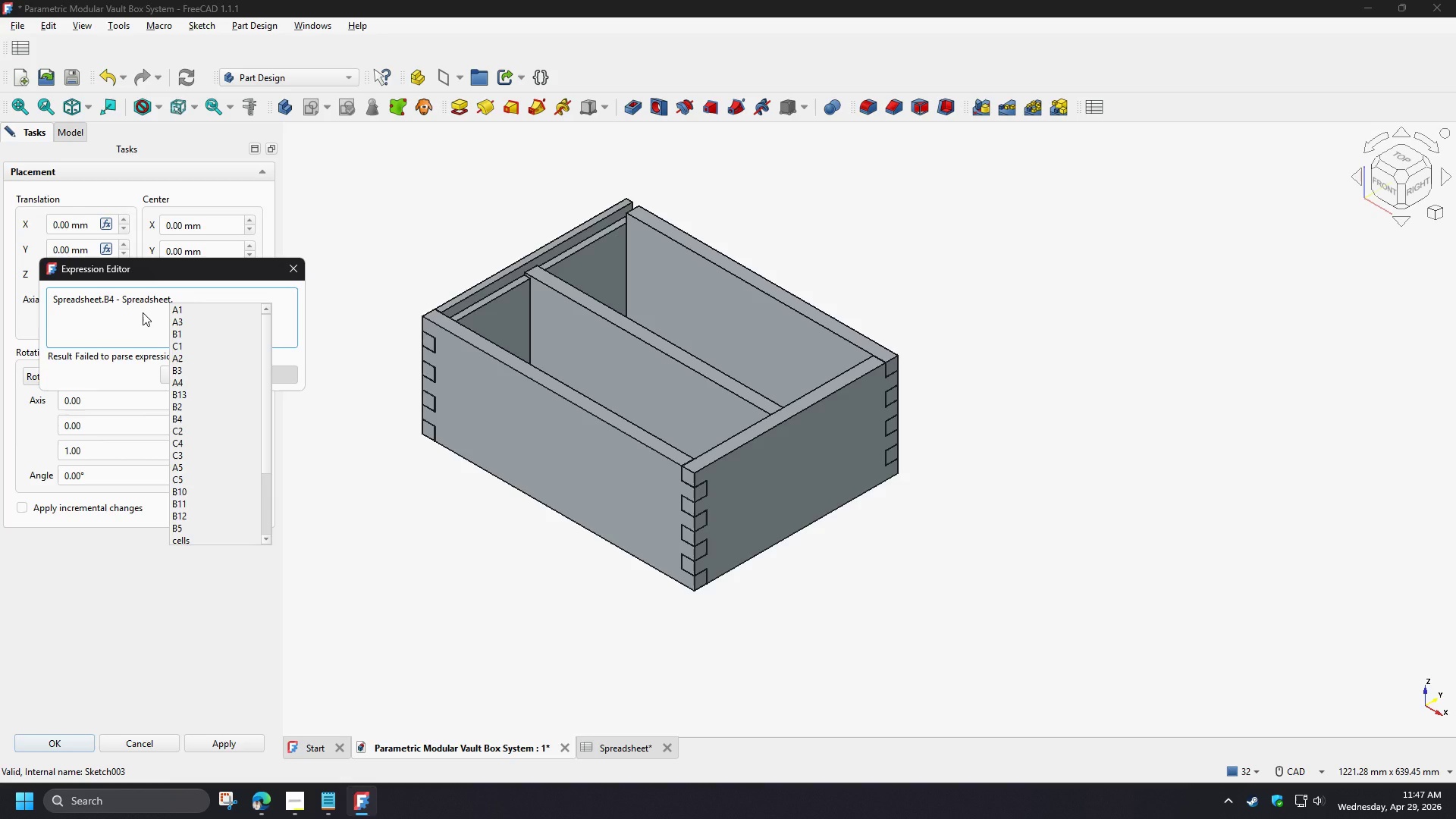 
key(B)
 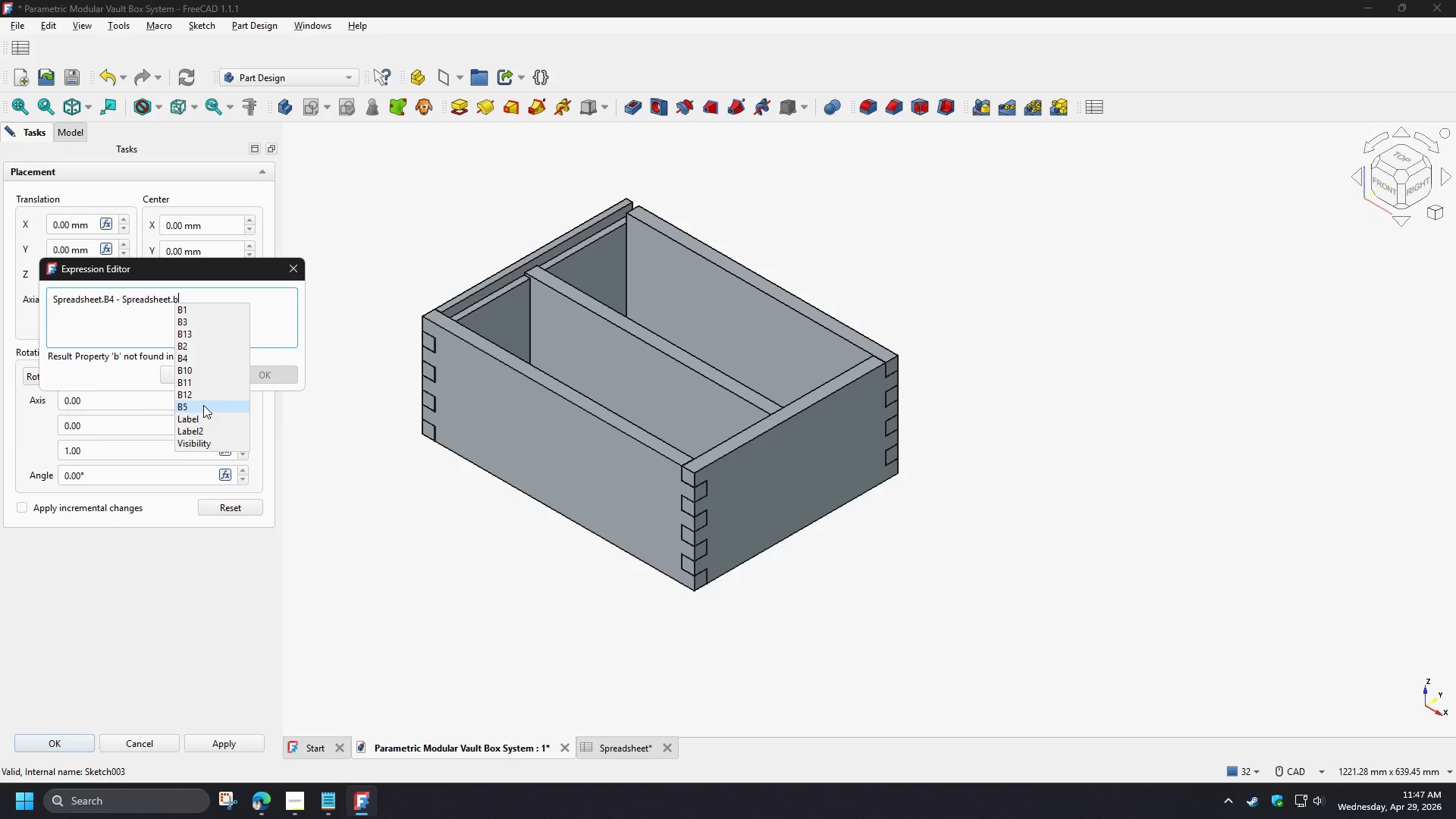 
left_click([203, 405])
 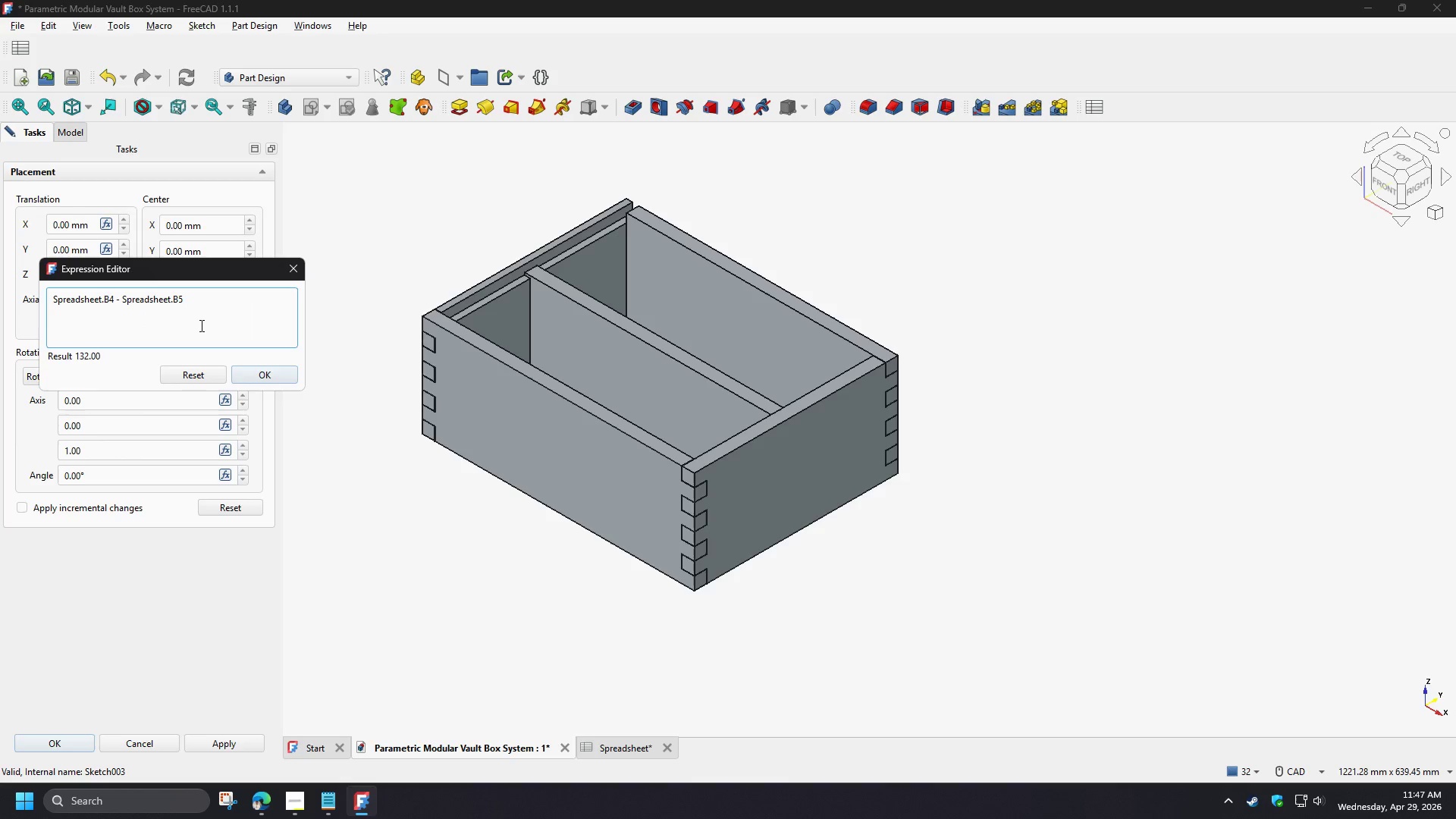 
wait(5.58)
 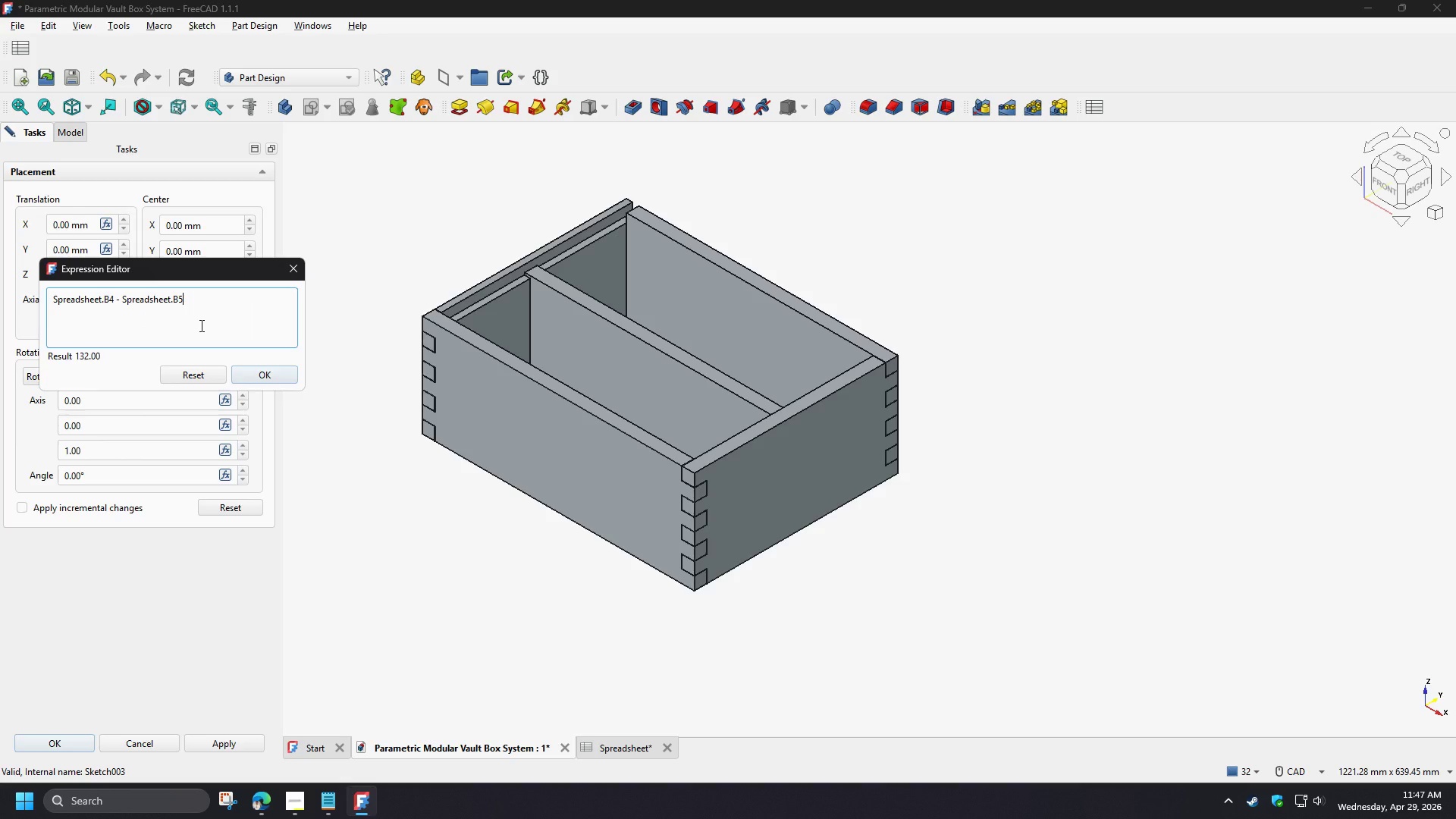 
key(NumpadAdd)
 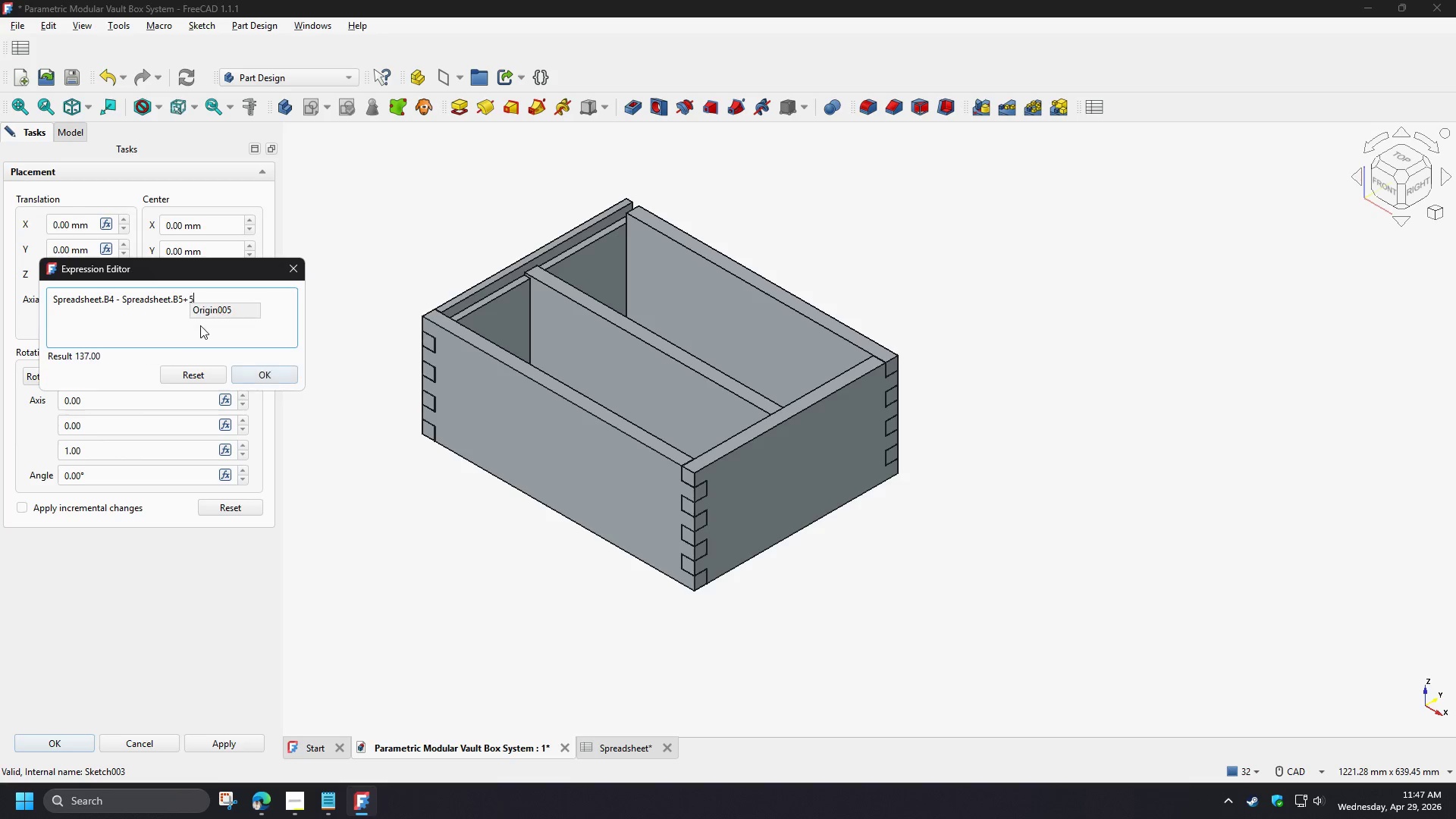 
key(Numpad5)
 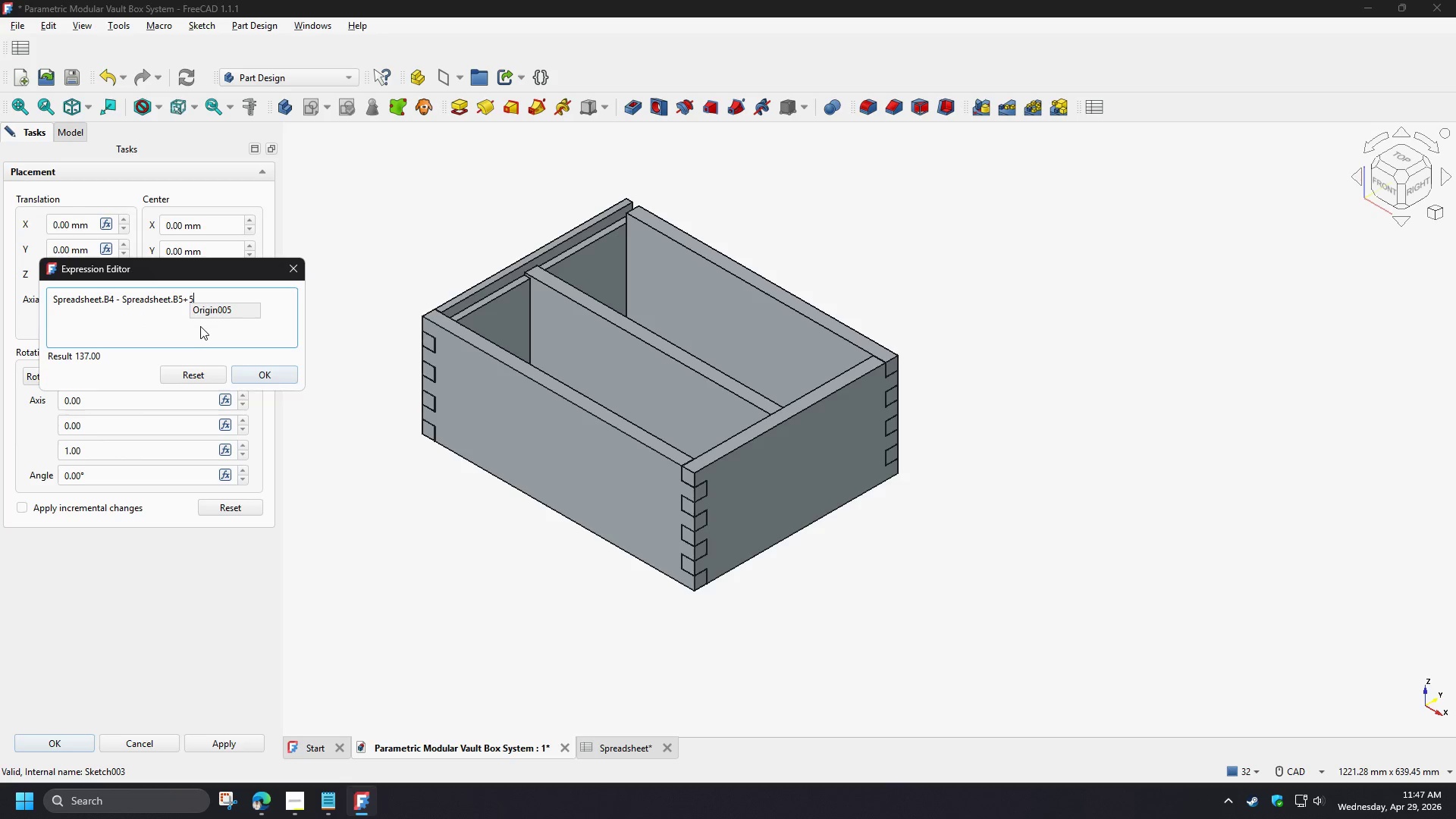 
left_click([202, 335])
 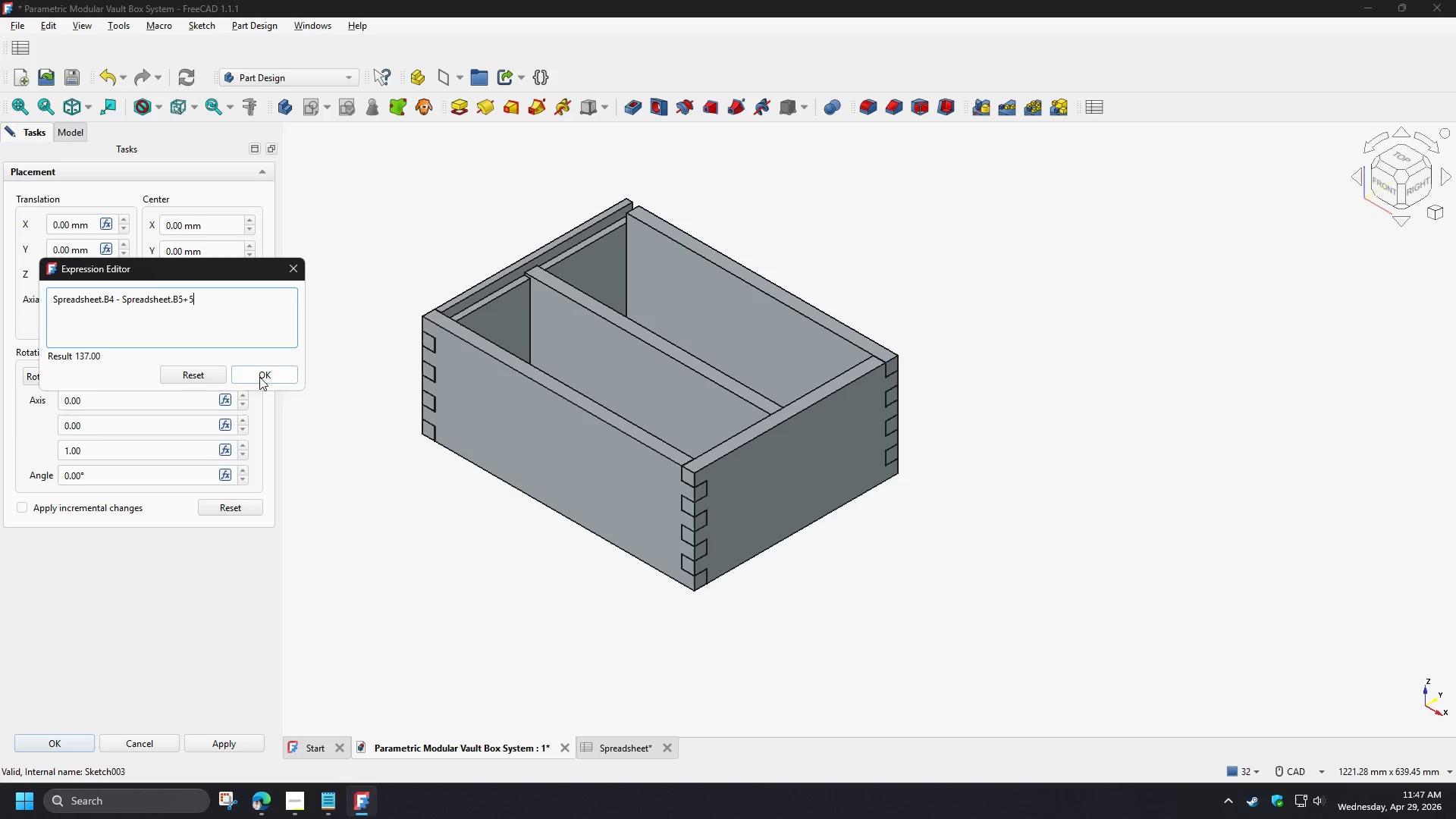 
left_click([259, 377])
 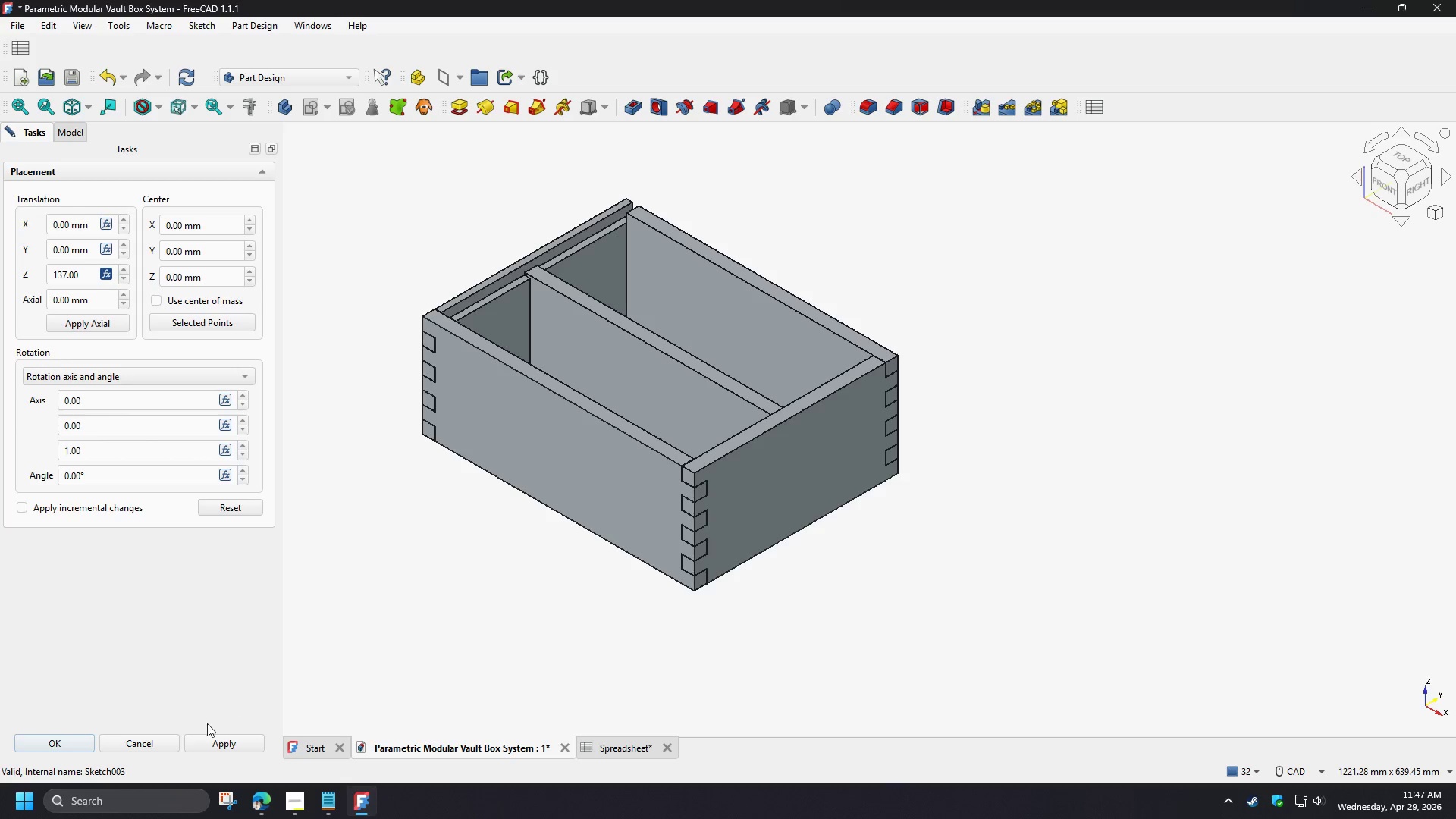 
left_click([208, 736])
 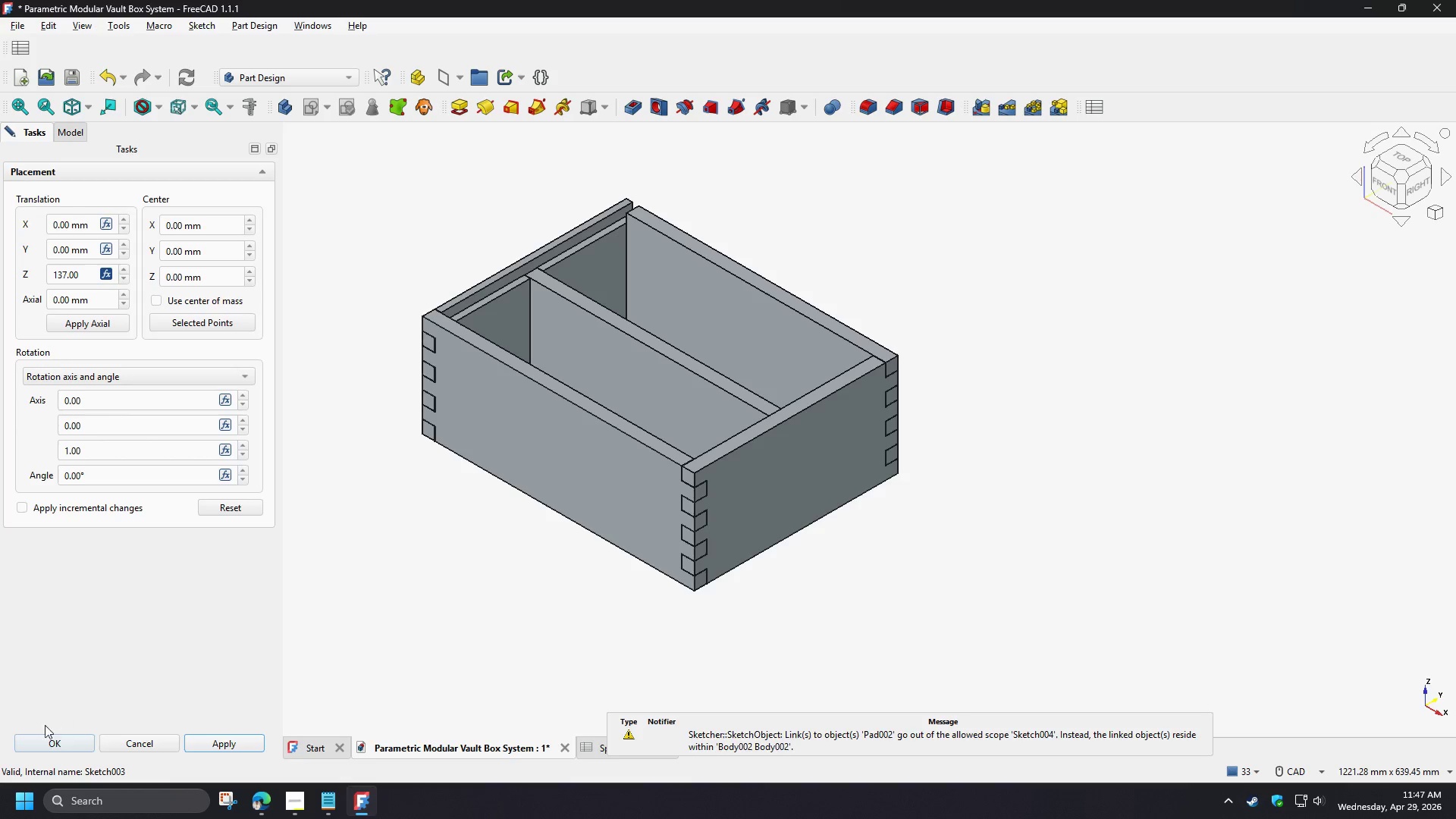 
left_click([41, 743])
 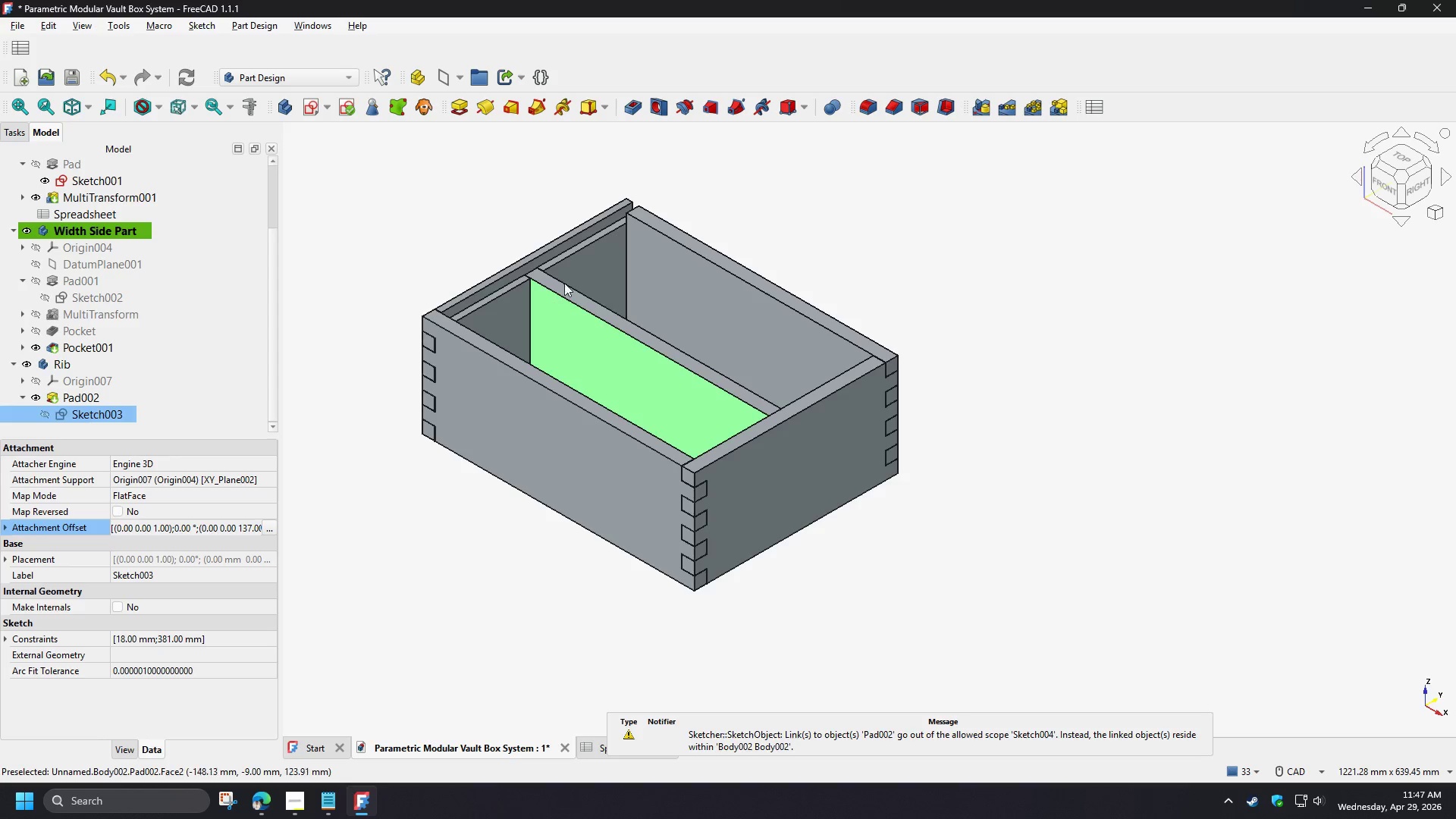 
scroll: coordinate [466, 269], scroll_direction: up, amount: 16.0
 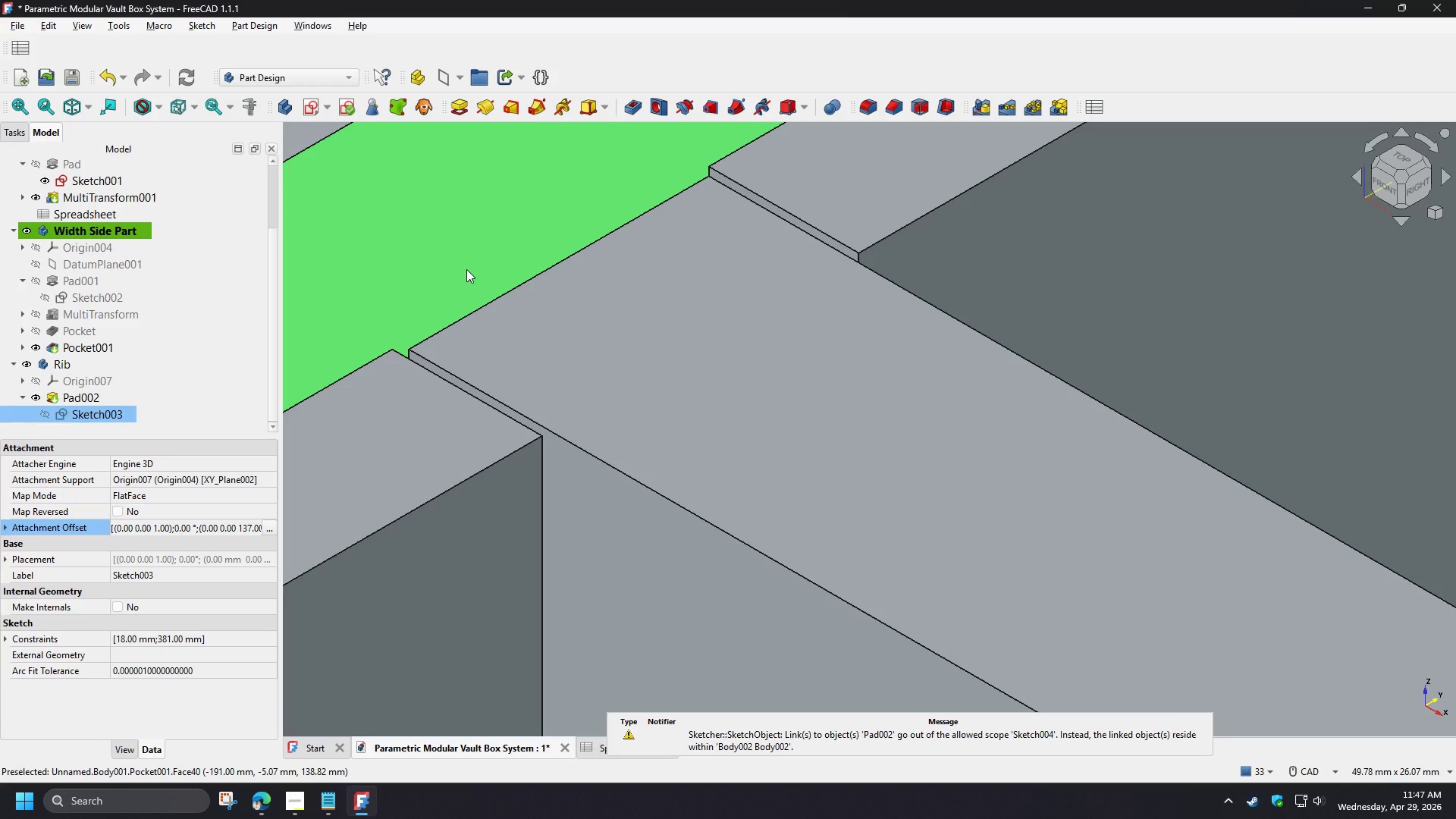 
scroll: coordinate [479, 267], scroll_direction: down, amount: 12.0
 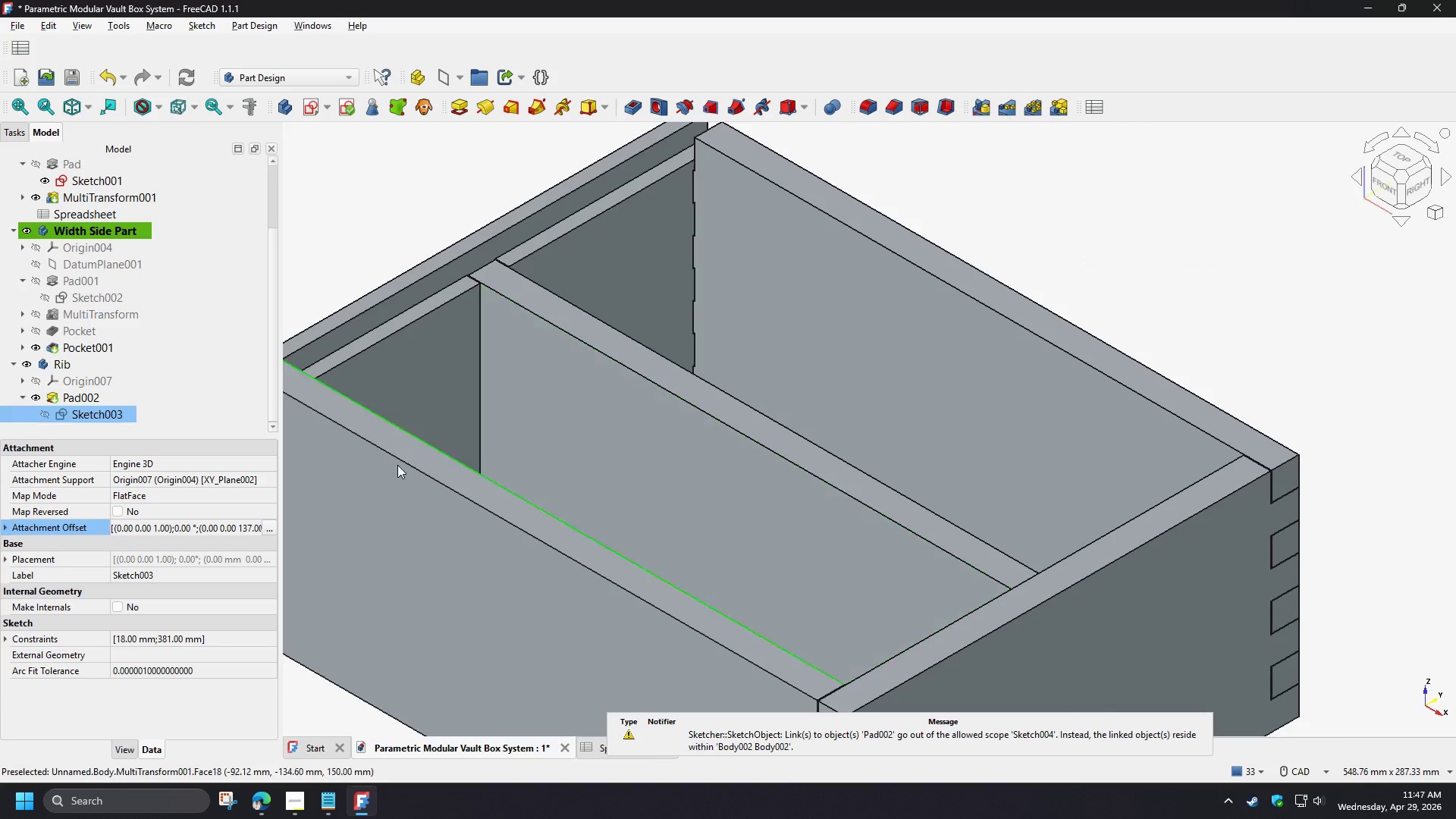 
wait(6.18)
 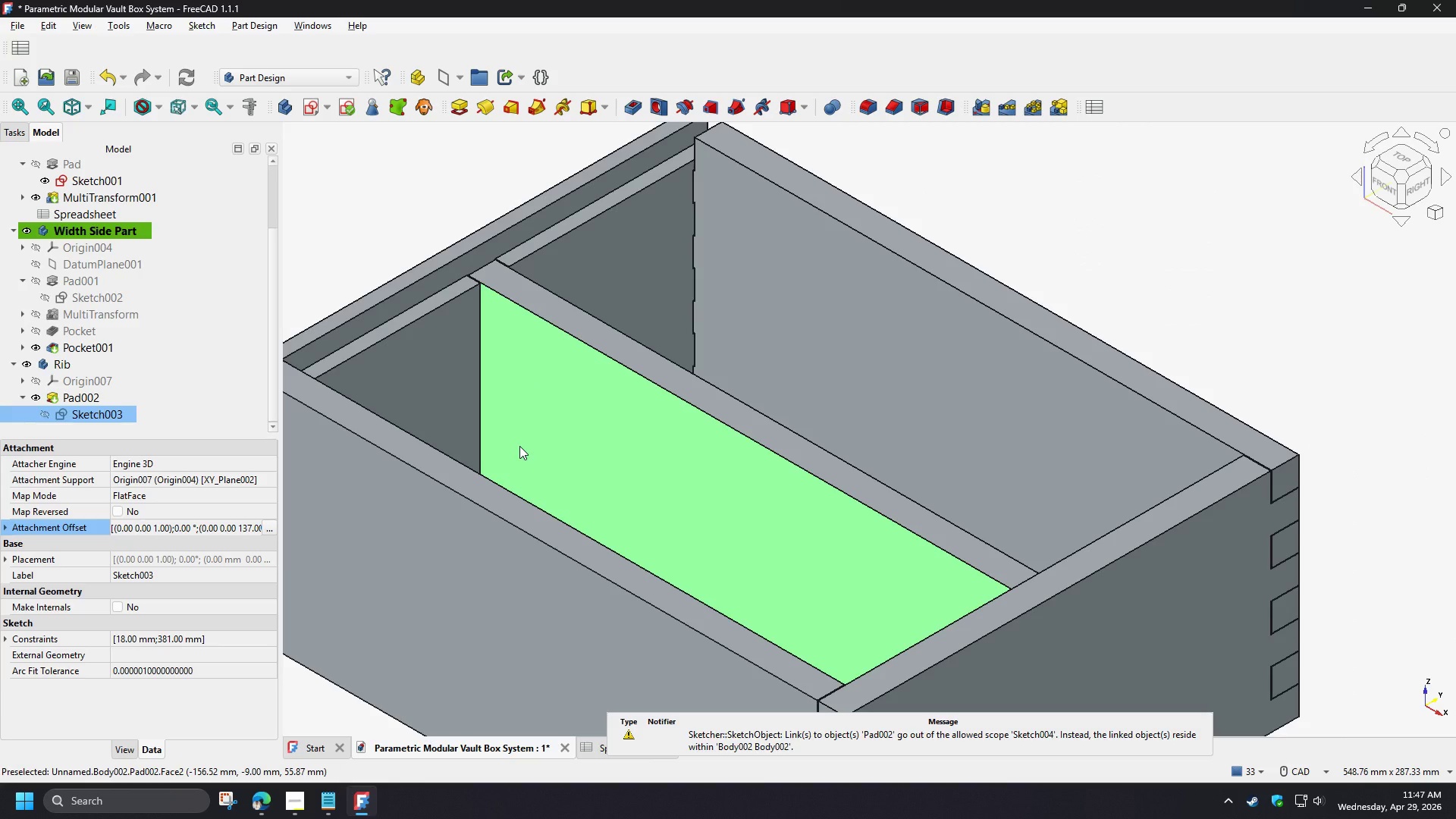 
left_click([102, 414])
 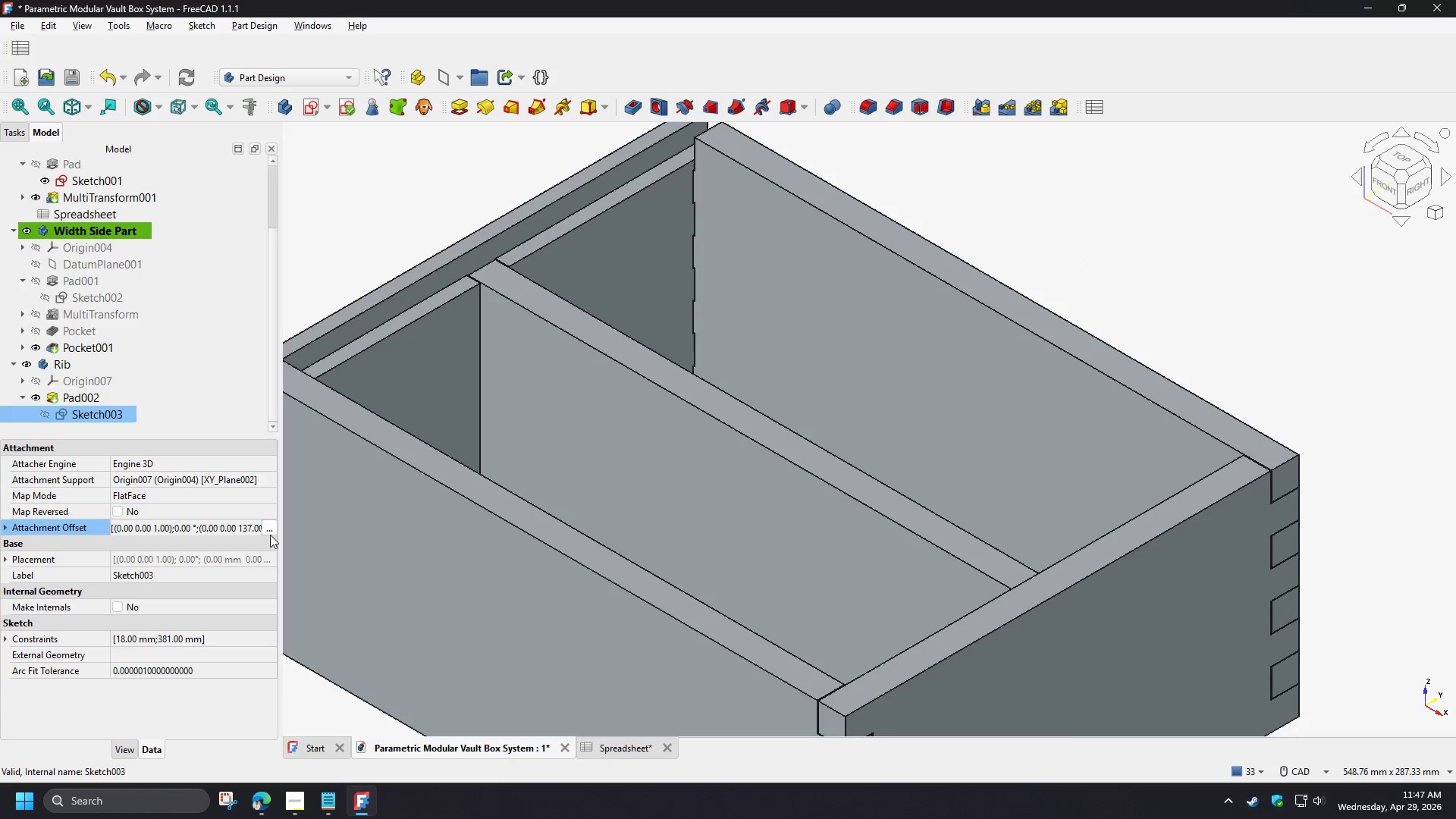 
left_click([271, 529])
 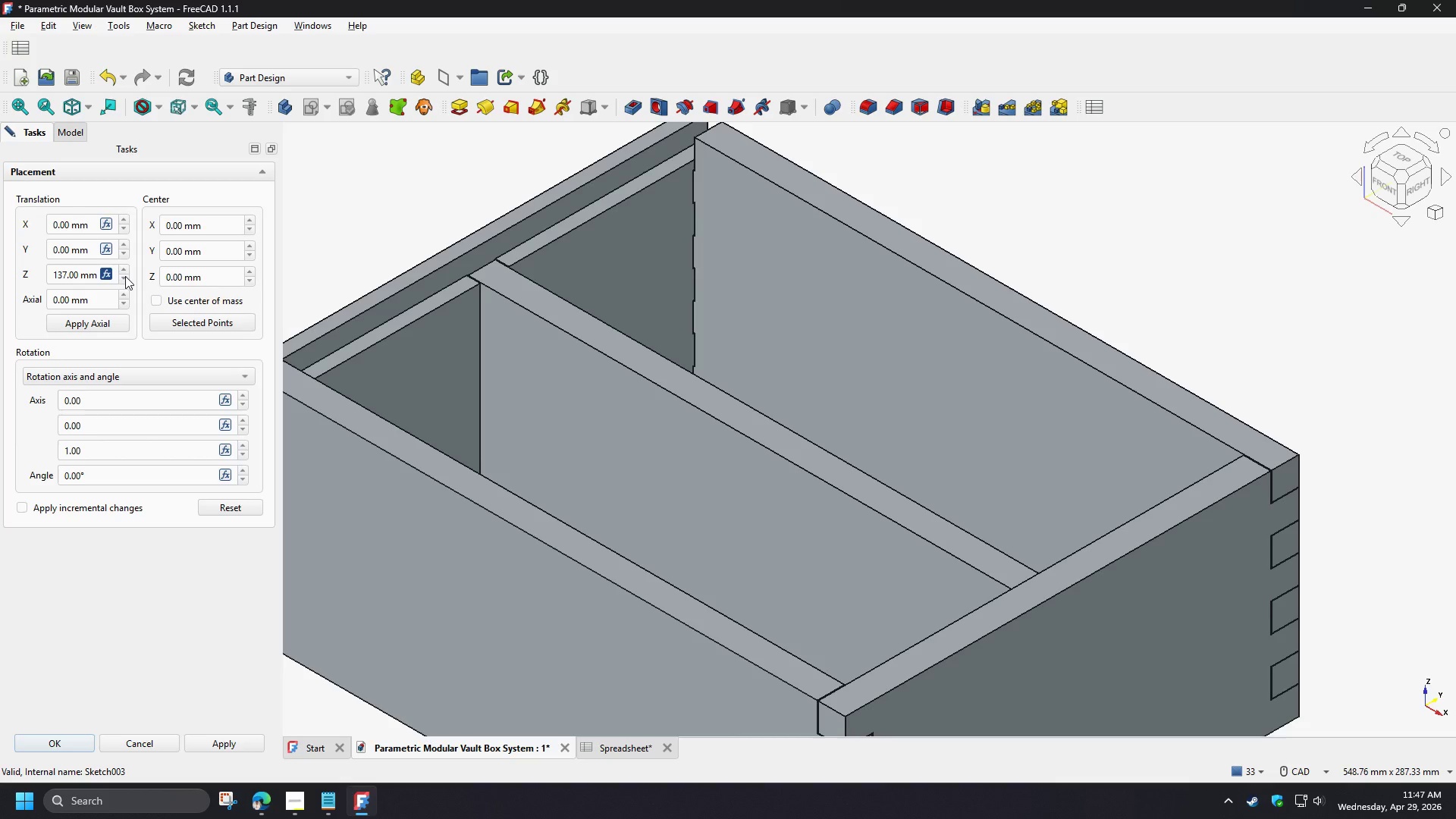 
left_click([106, 274])
 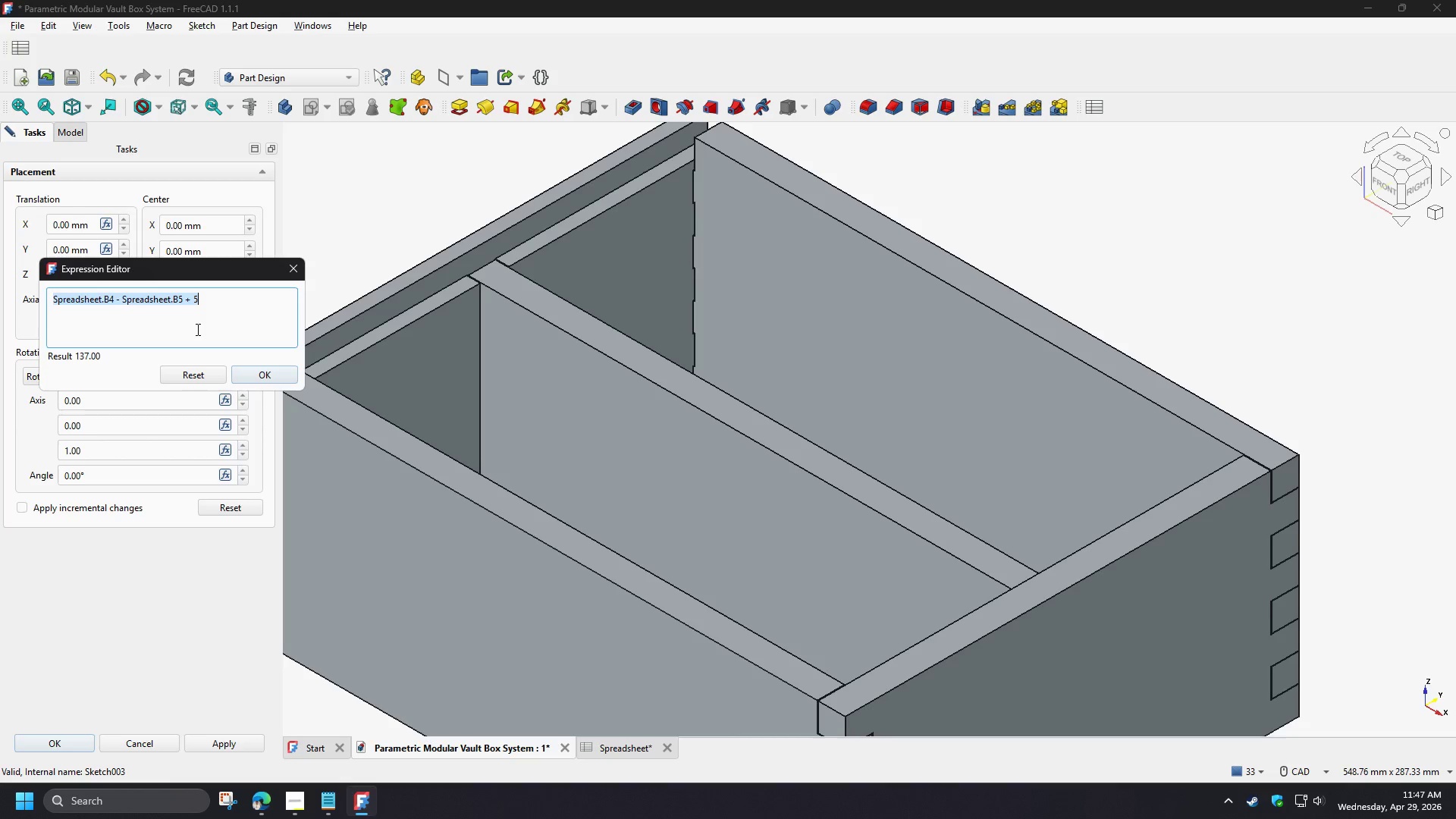 
key(Control+C)
 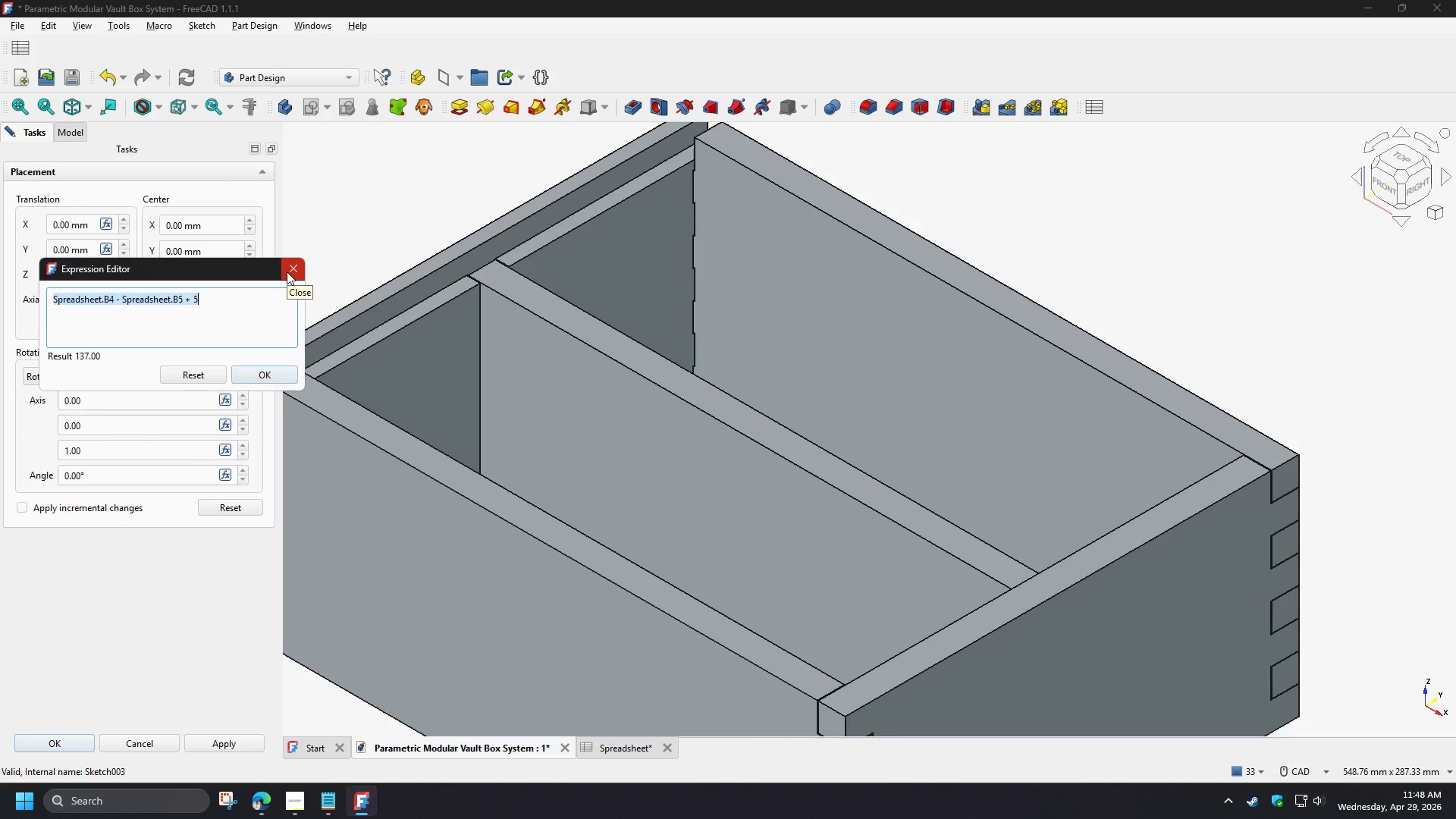 
left_click([287, 271])
 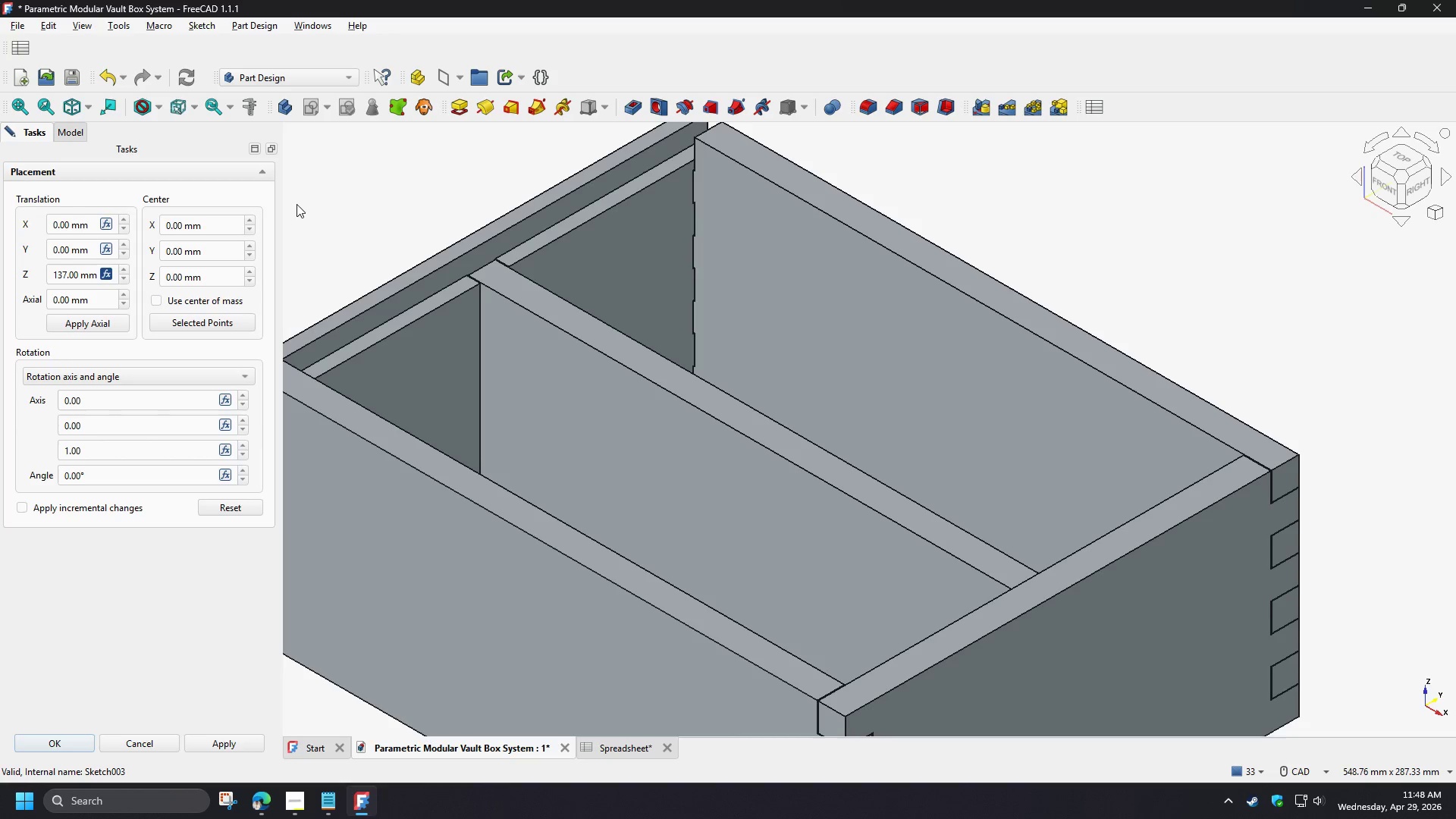 
left_click([309, 218])
 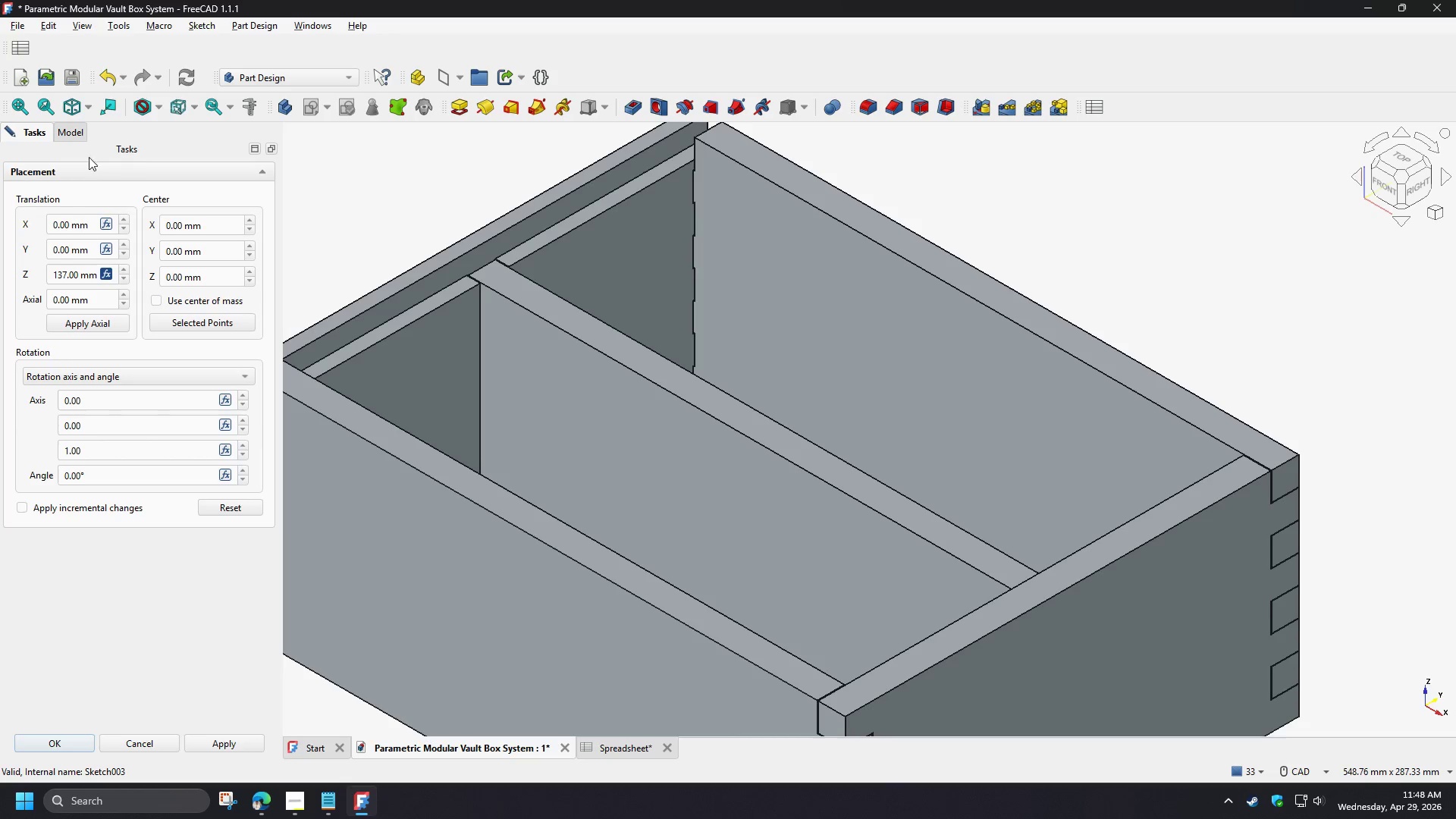 
left_click([64, 134])
 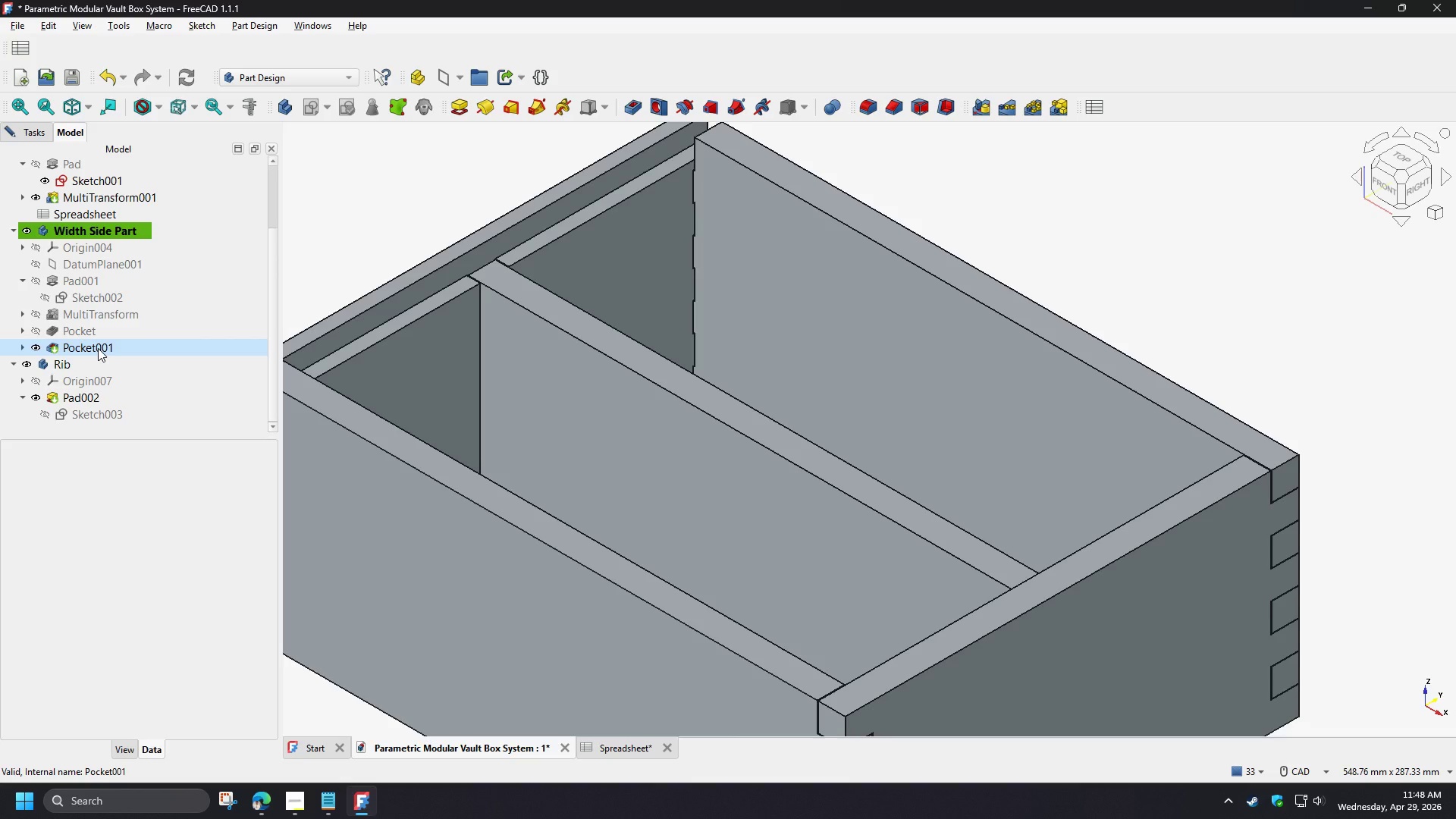 
wait(5.42)
 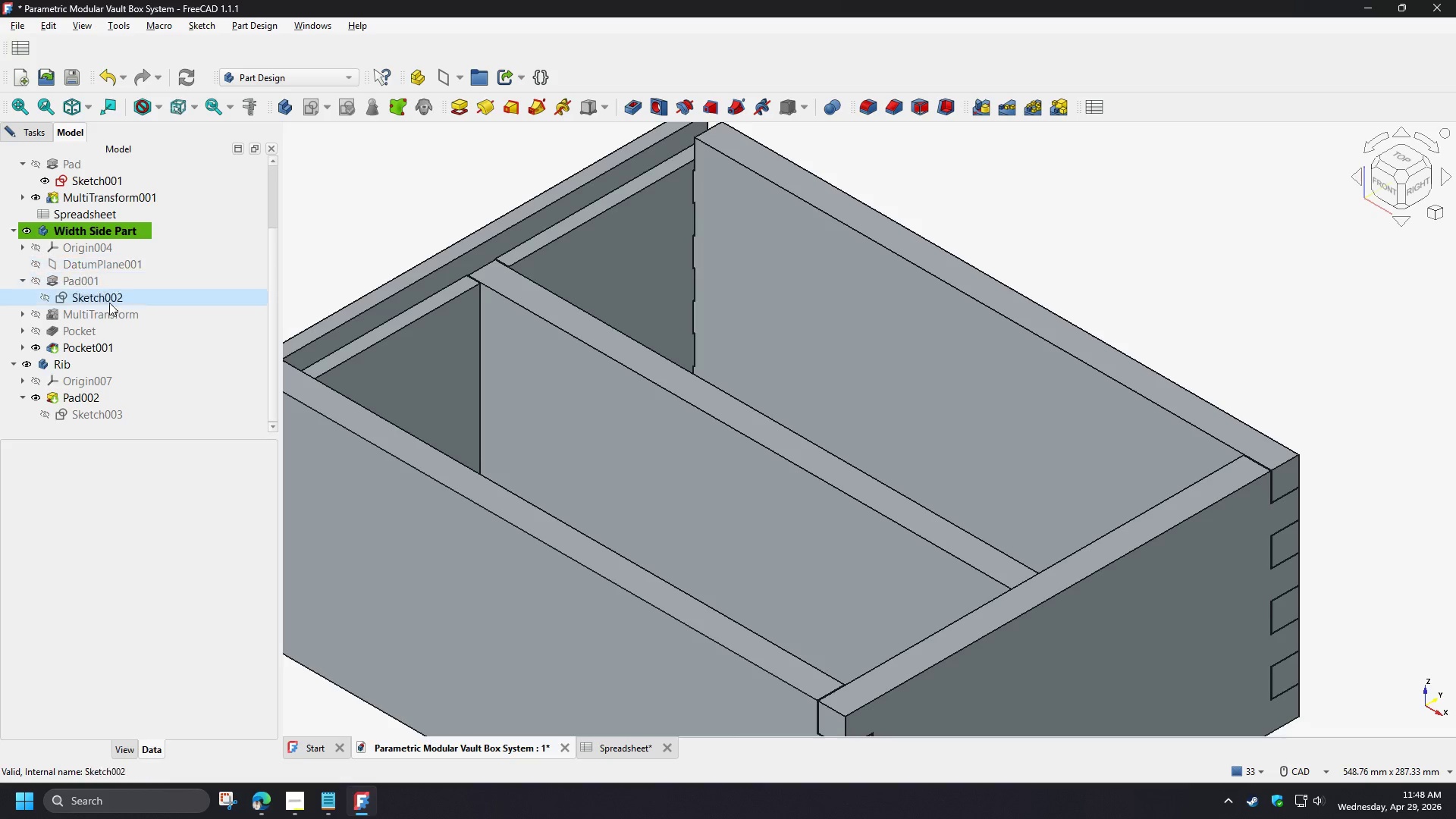 
scroll: coordinate [645, 240], scroll_direction: down, amount: 3.0
 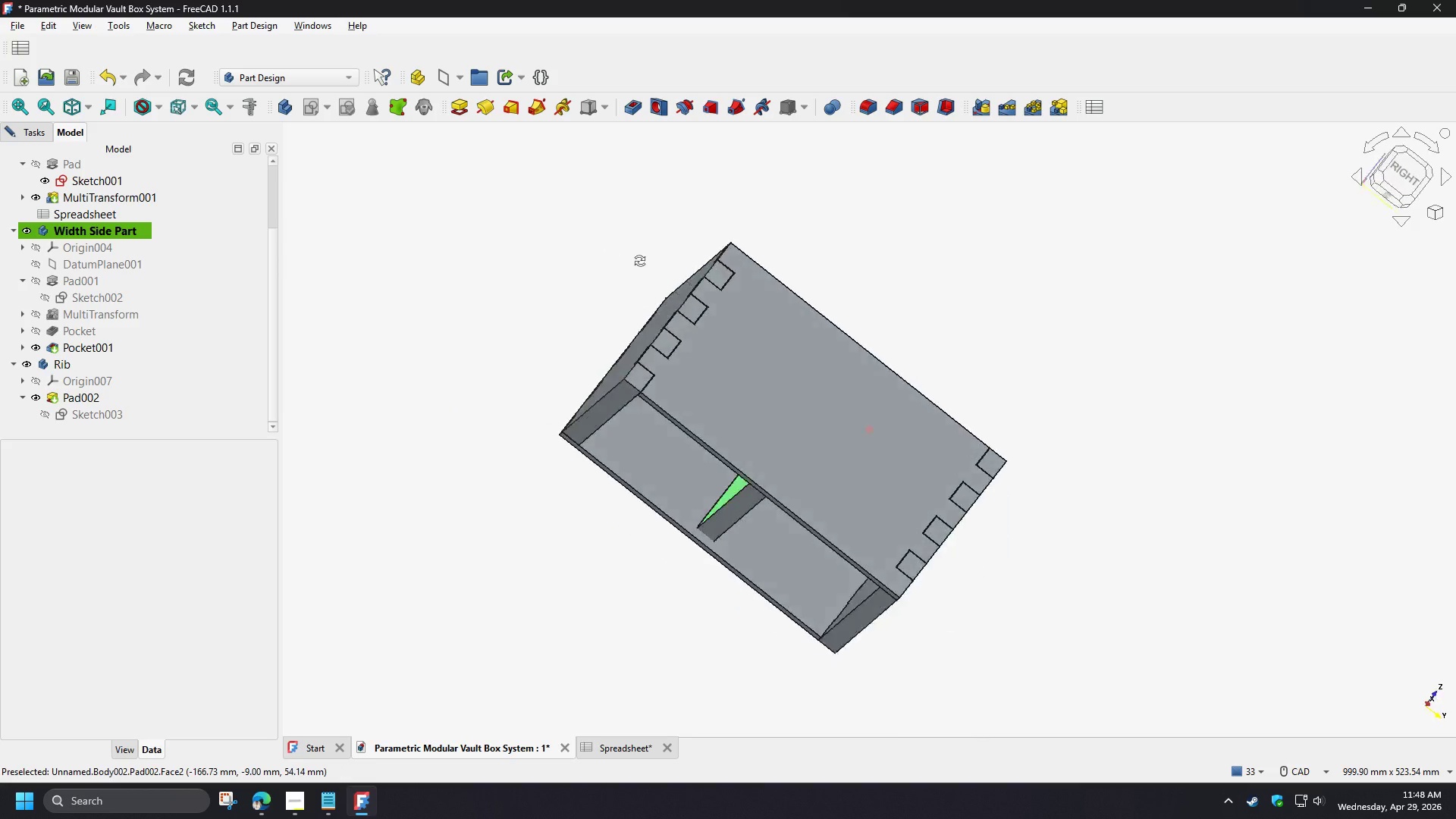 
scroll: coordinate [633, 447], scroll_direction: up, amount: 15.0
 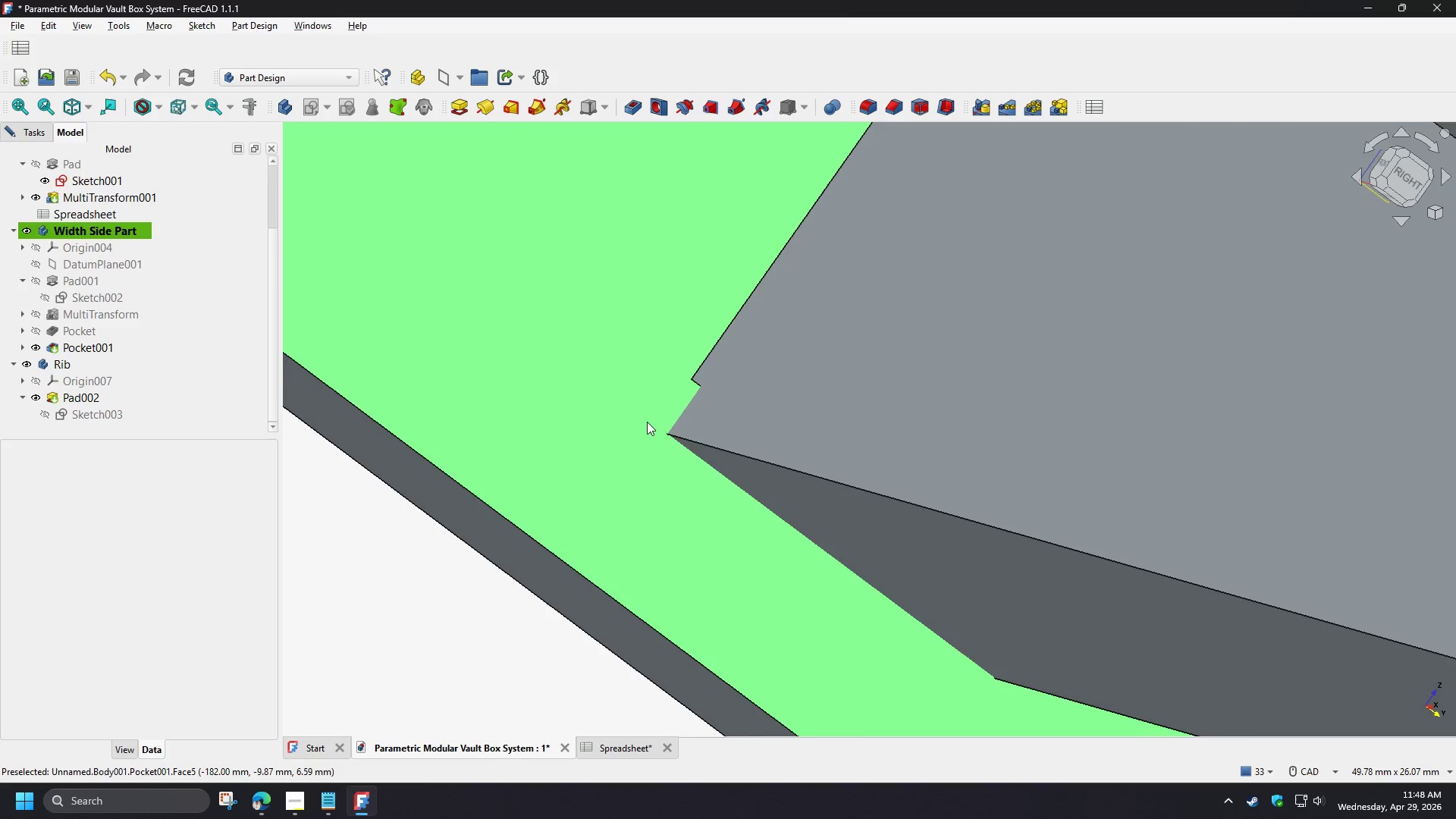 
scroll: coordinate [647, 422], scroll_direction: down, amount: 3.0
 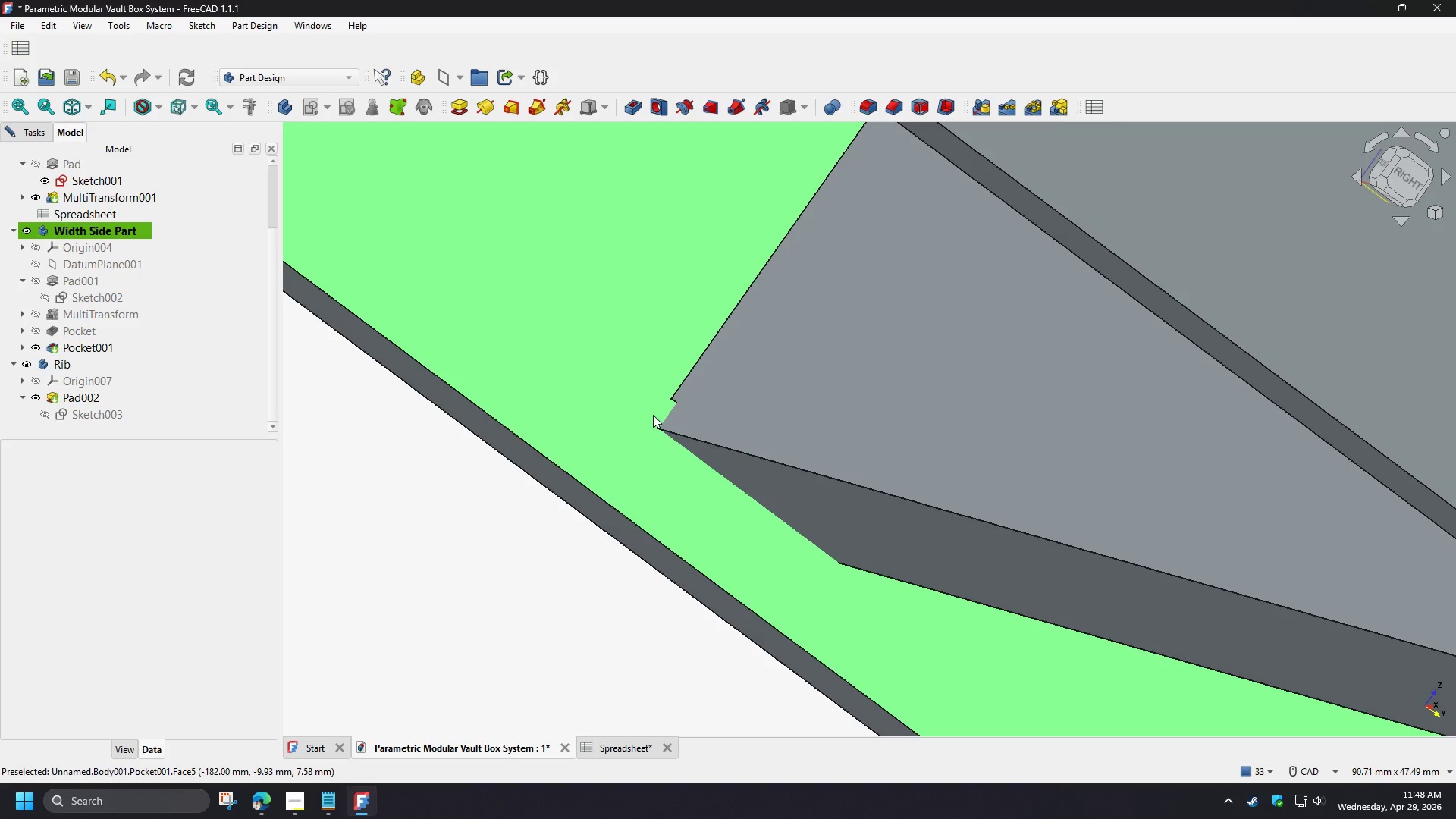 
wait(19.02)
 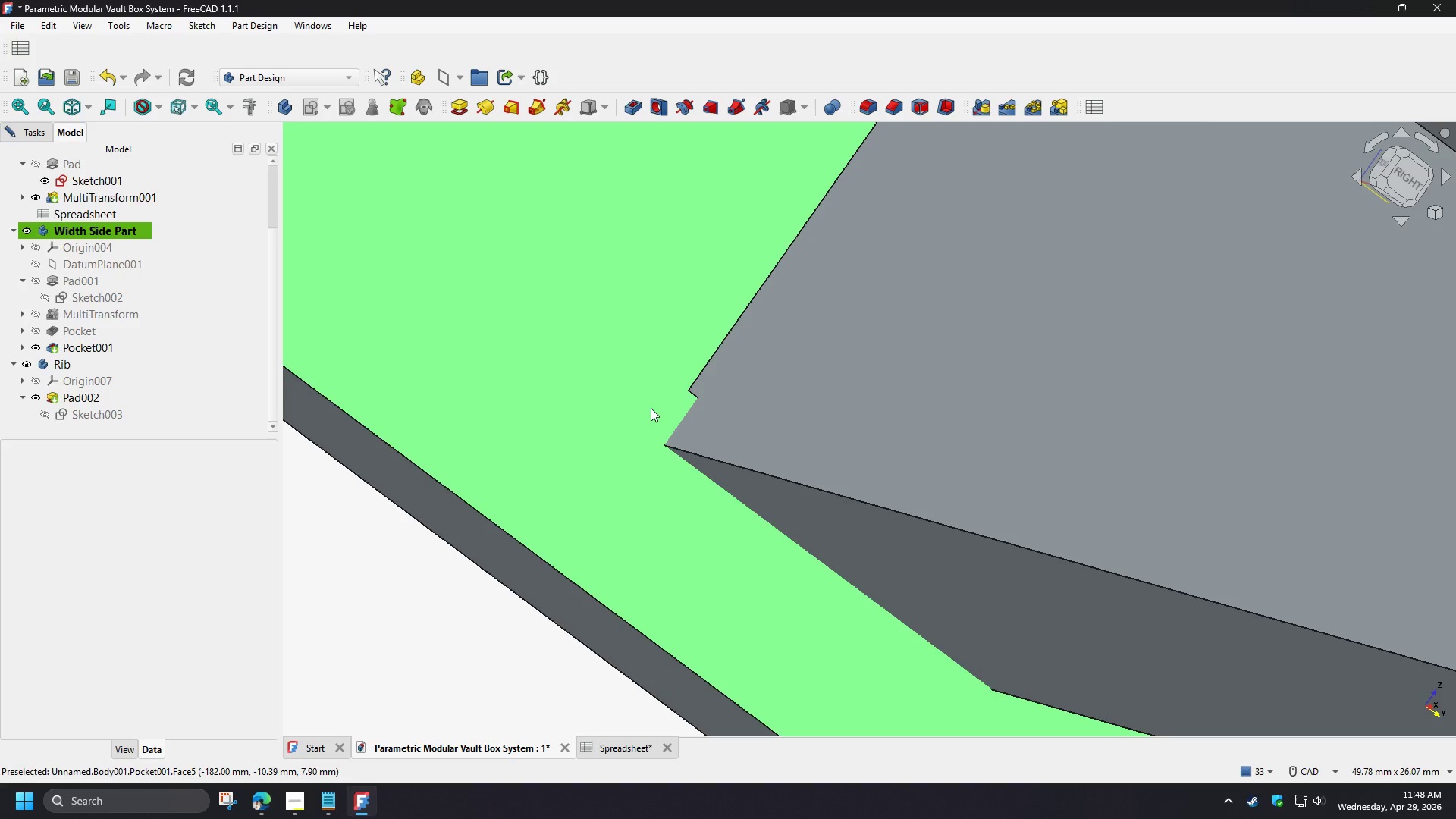 
left_click([251, 107])
 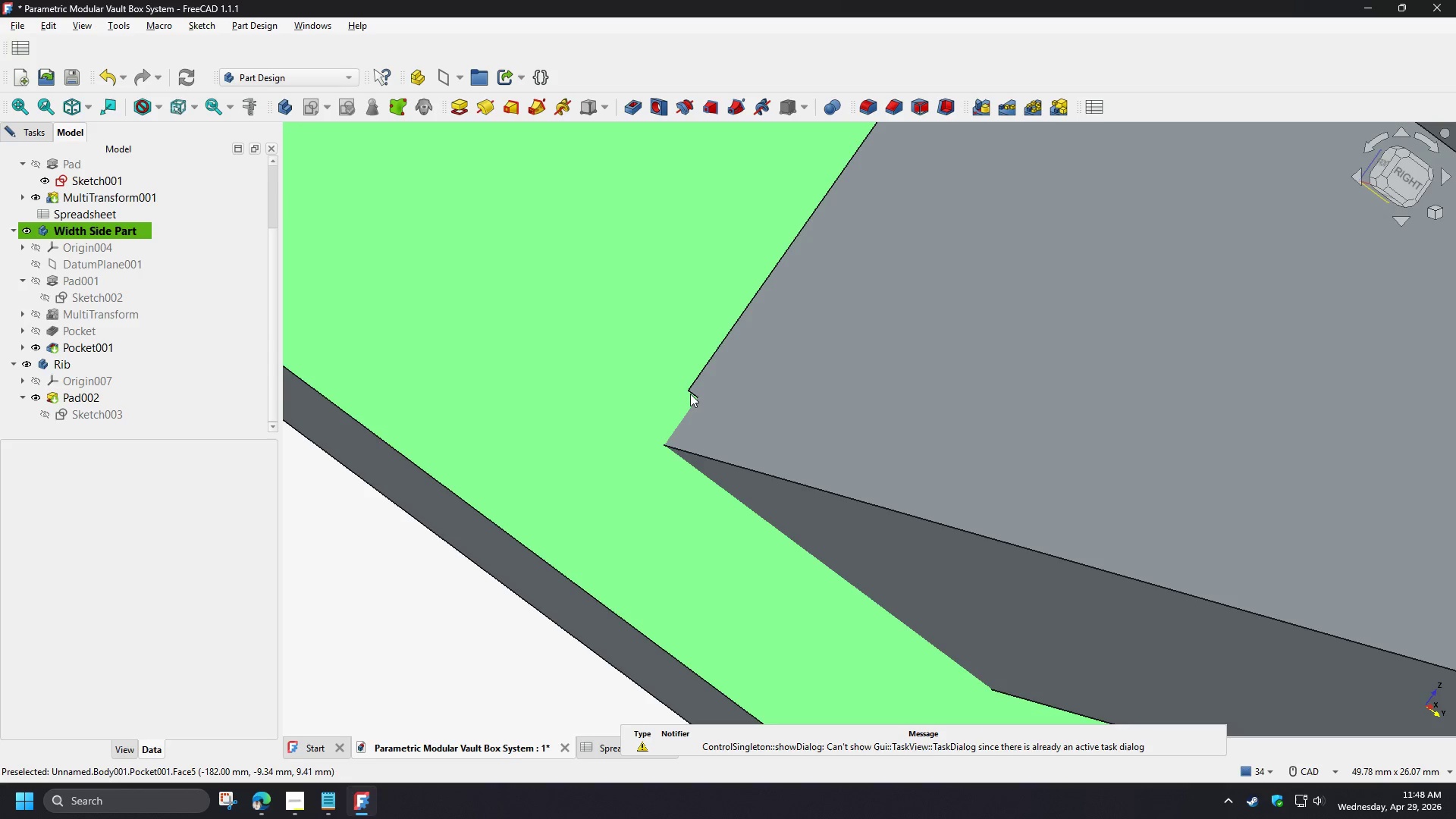 
scroll: coordinate [651, 408], scroll_direction: up, amount: 3.0
 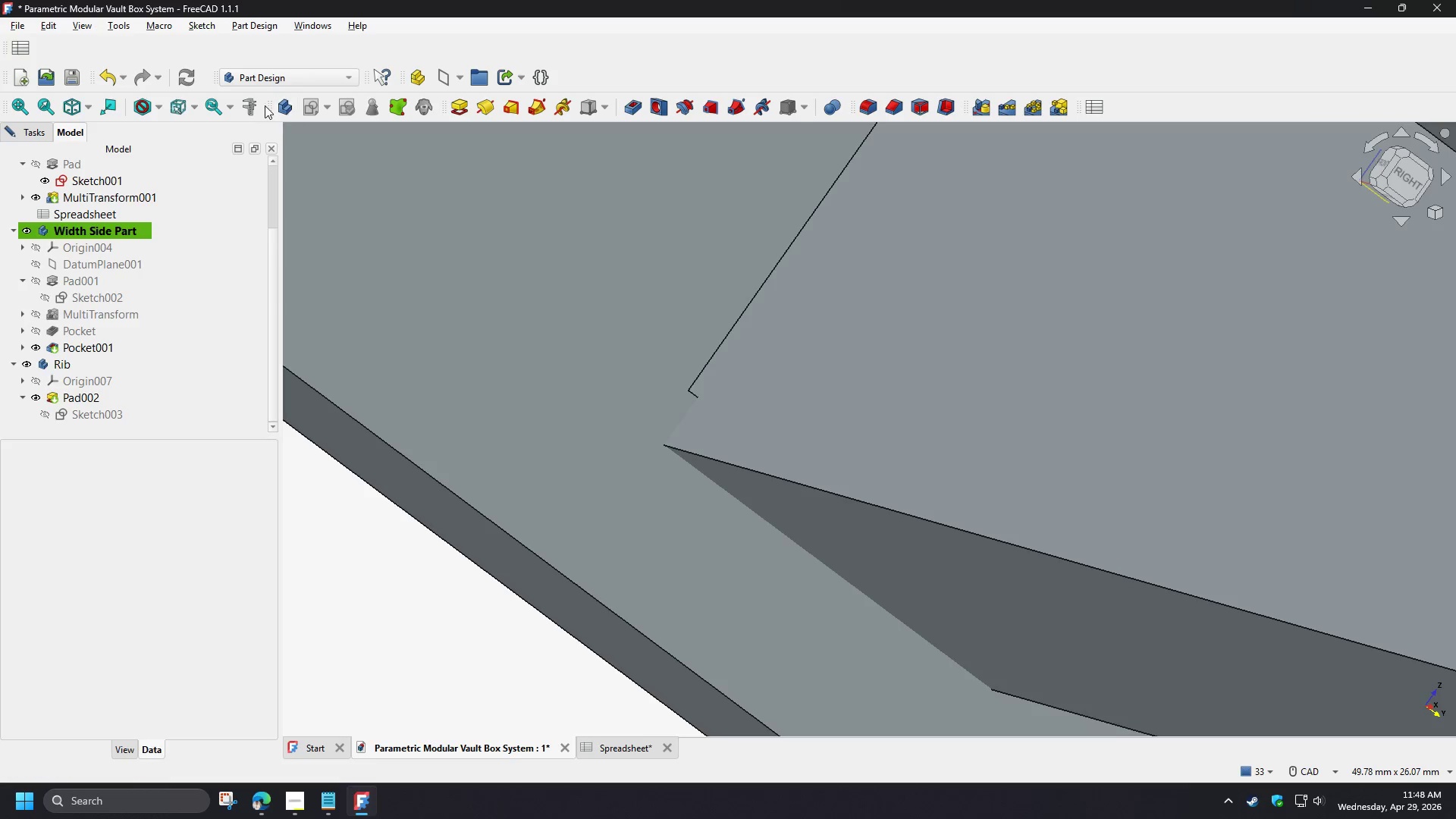 
left_click([692, 394])
 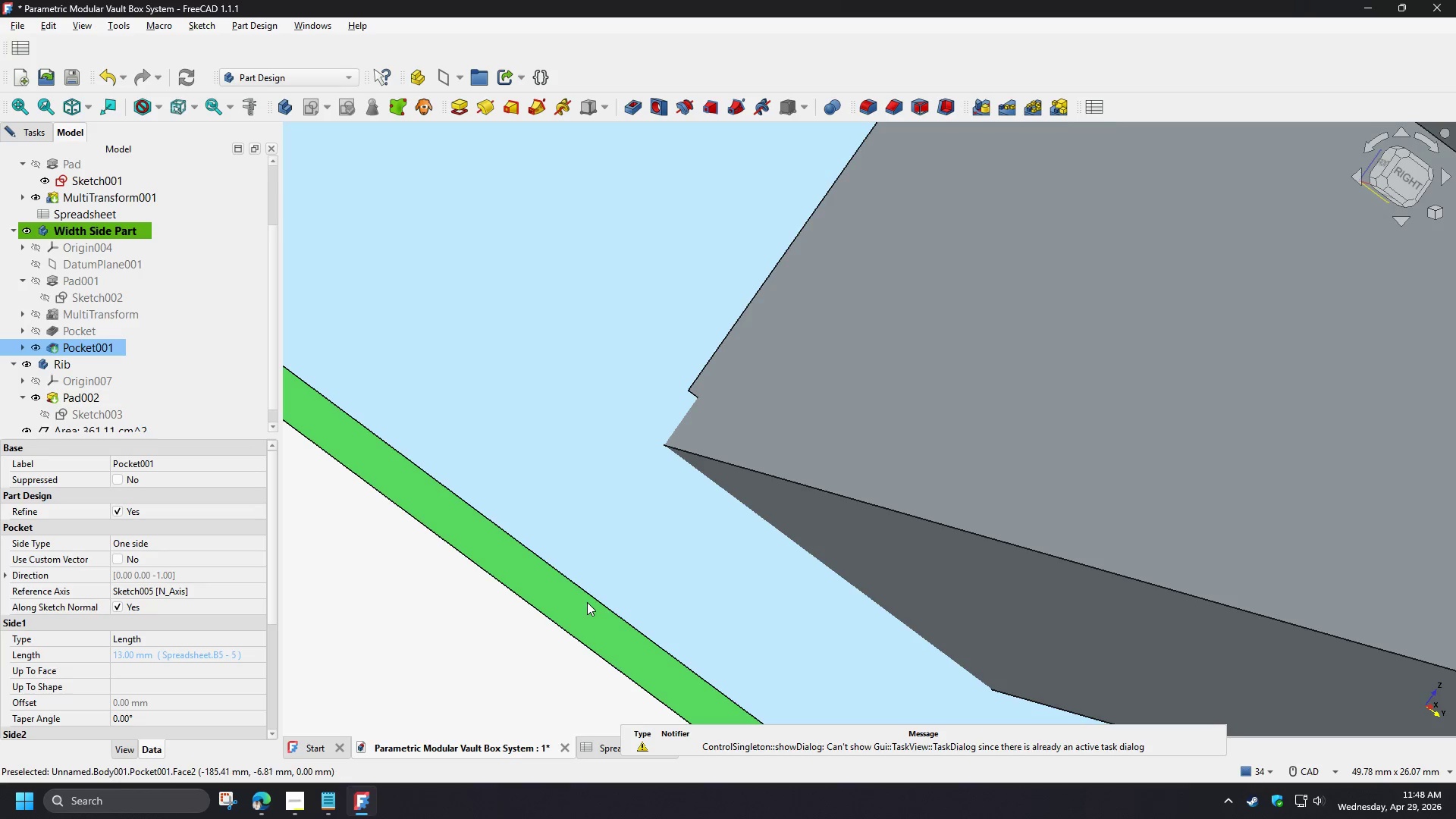 
hold_key(key=ControlLeft, duration=1.11)
left_click([591, 597])
 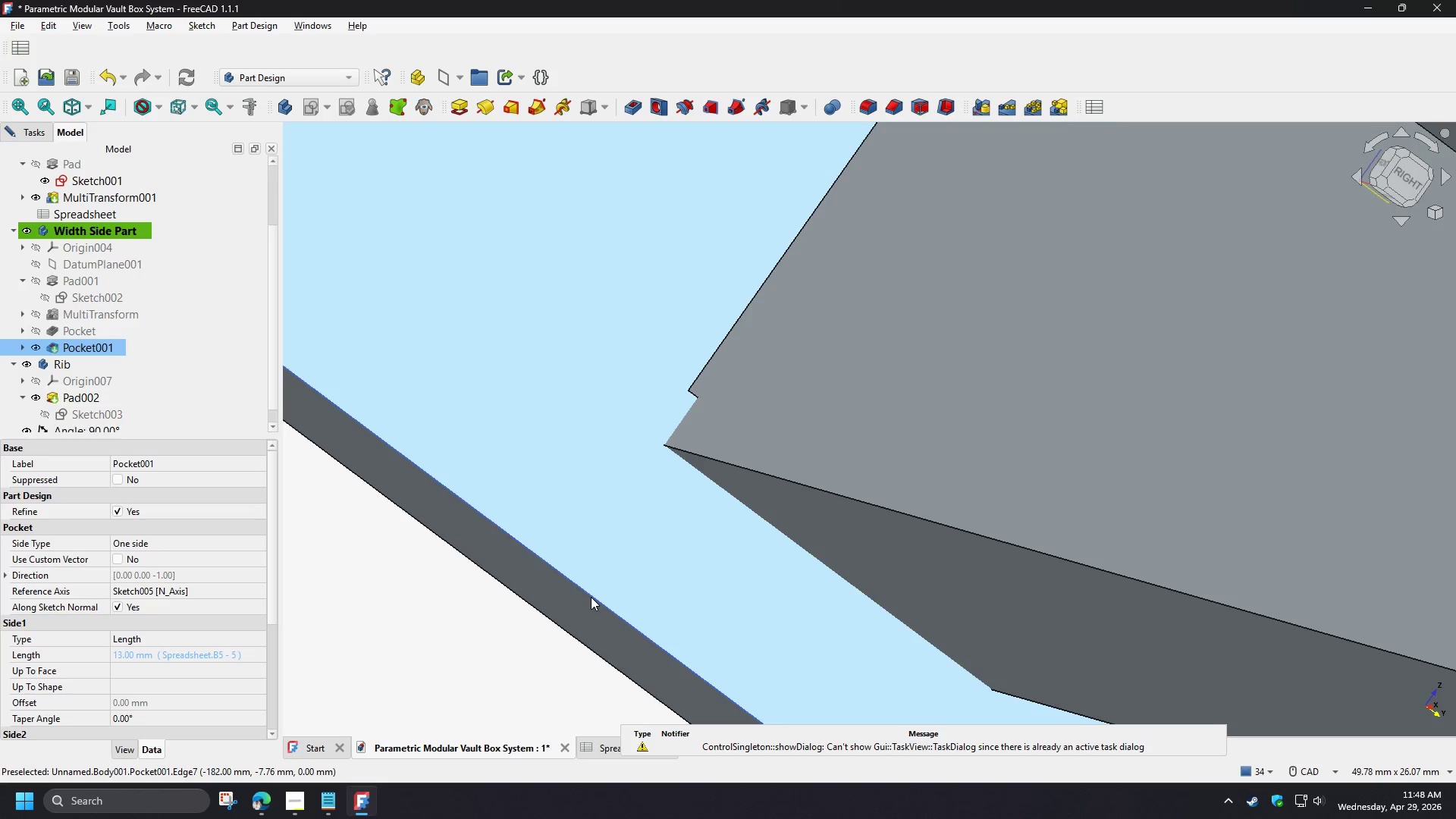 
hold_key(key=ControlLeft, duration=1.62)
 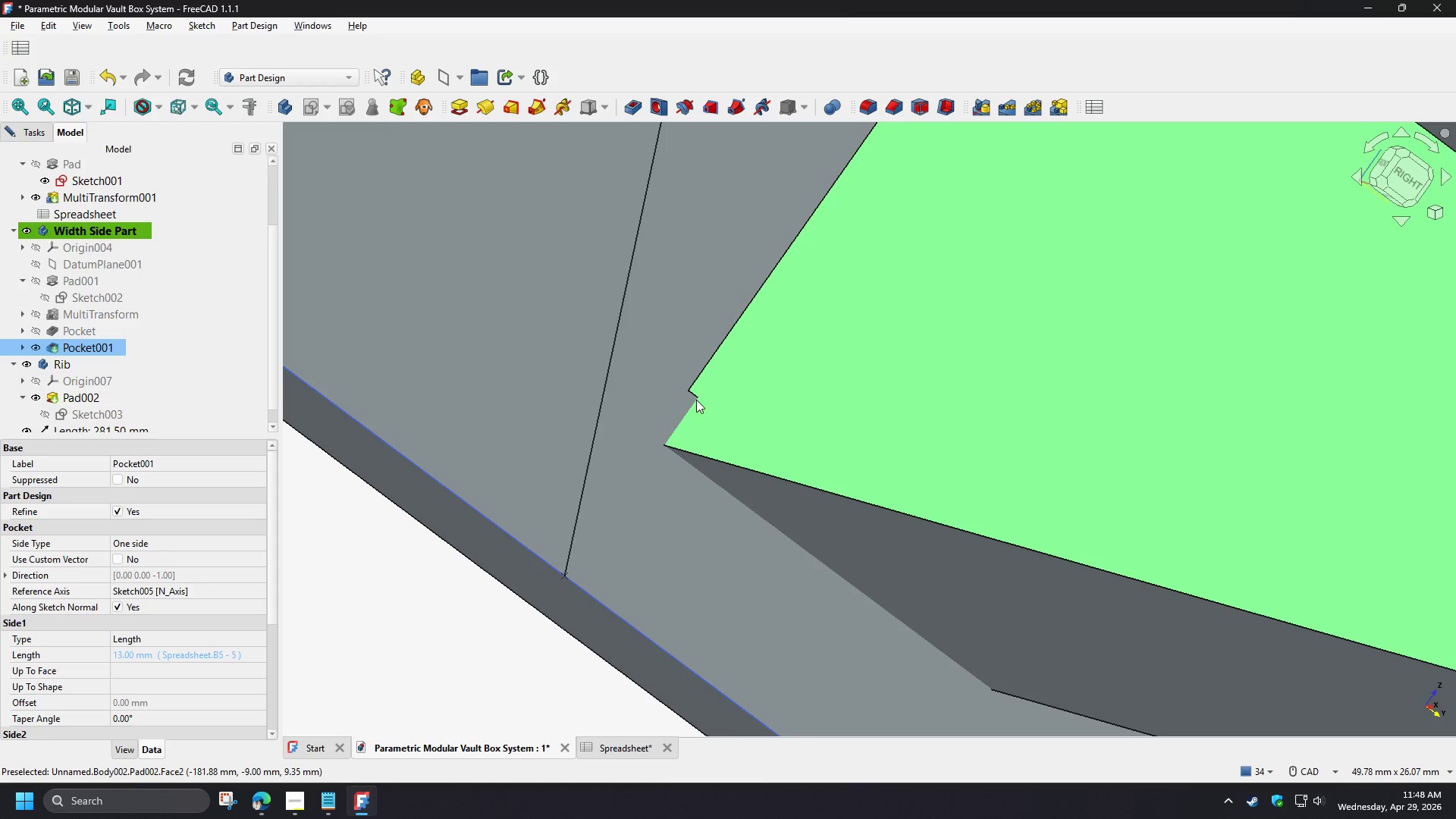 
hold_key(key=ControlLeft, duration=0.67)
left_click([695, 395])
 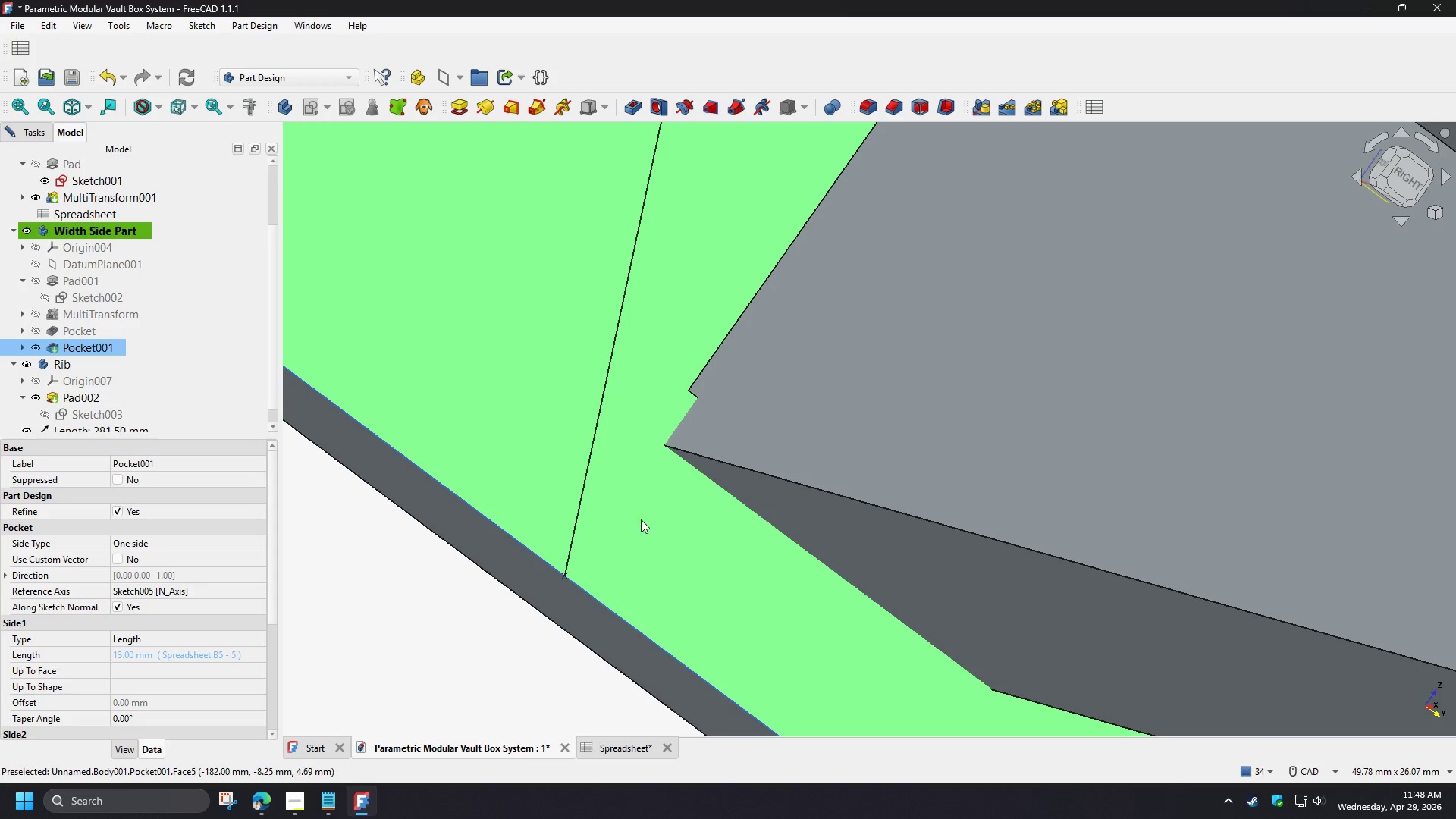 
left_click([40, 140])
 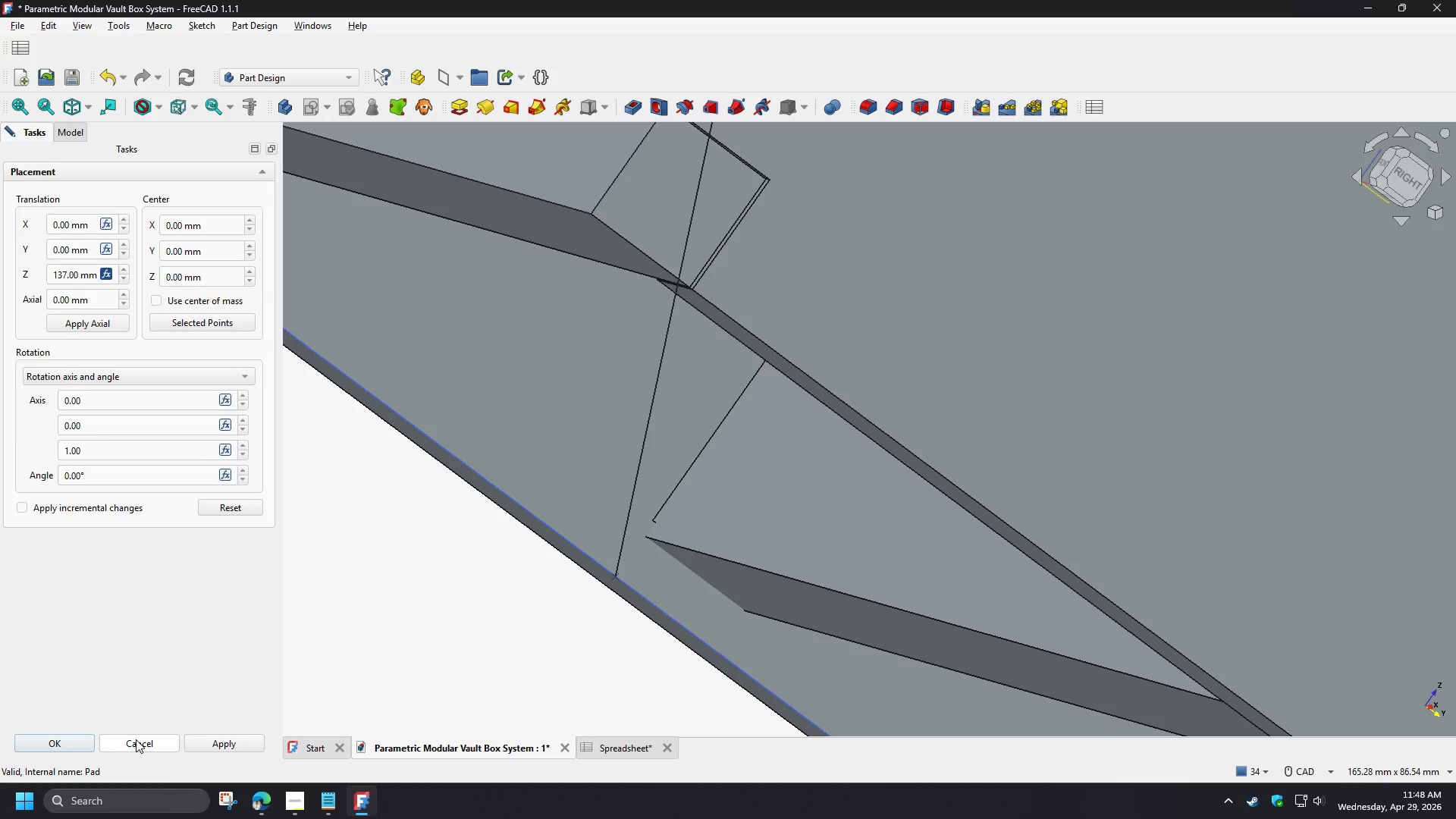 
scroll: coordinate [636, 586], scroll_direction: down, amount: 6.0
 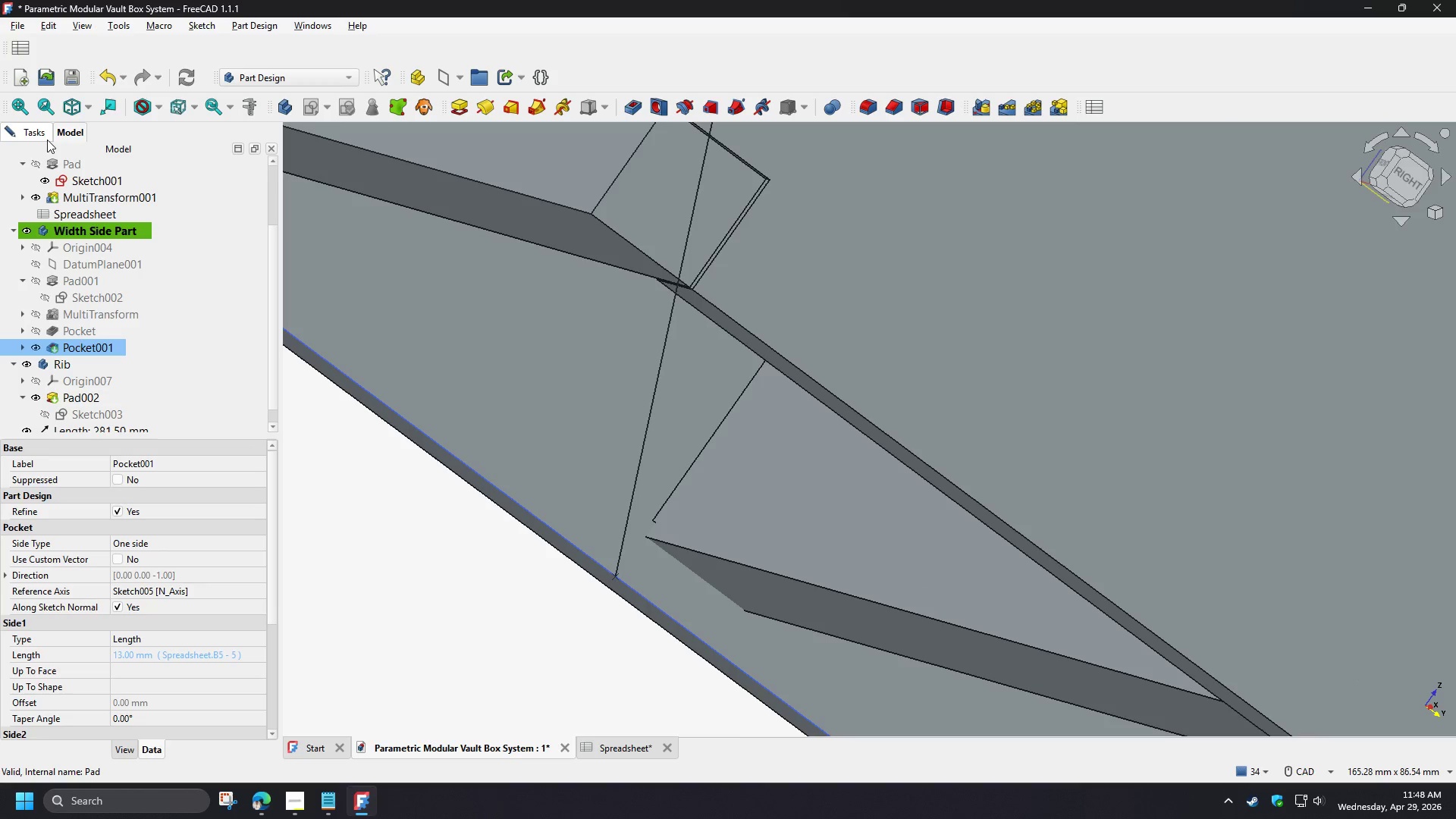 
left_click([136, 739])
 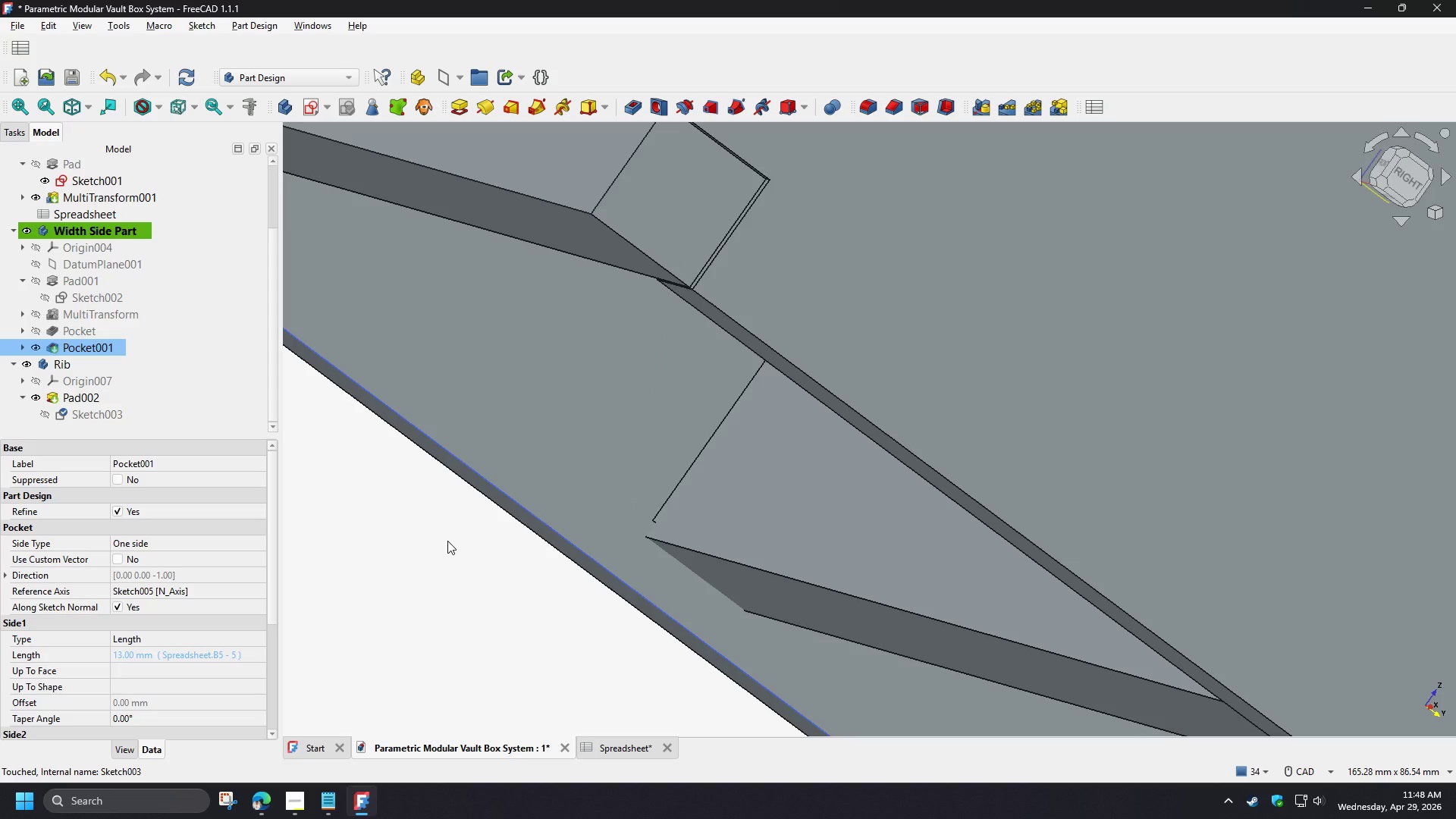 
left_click([512, 595])
 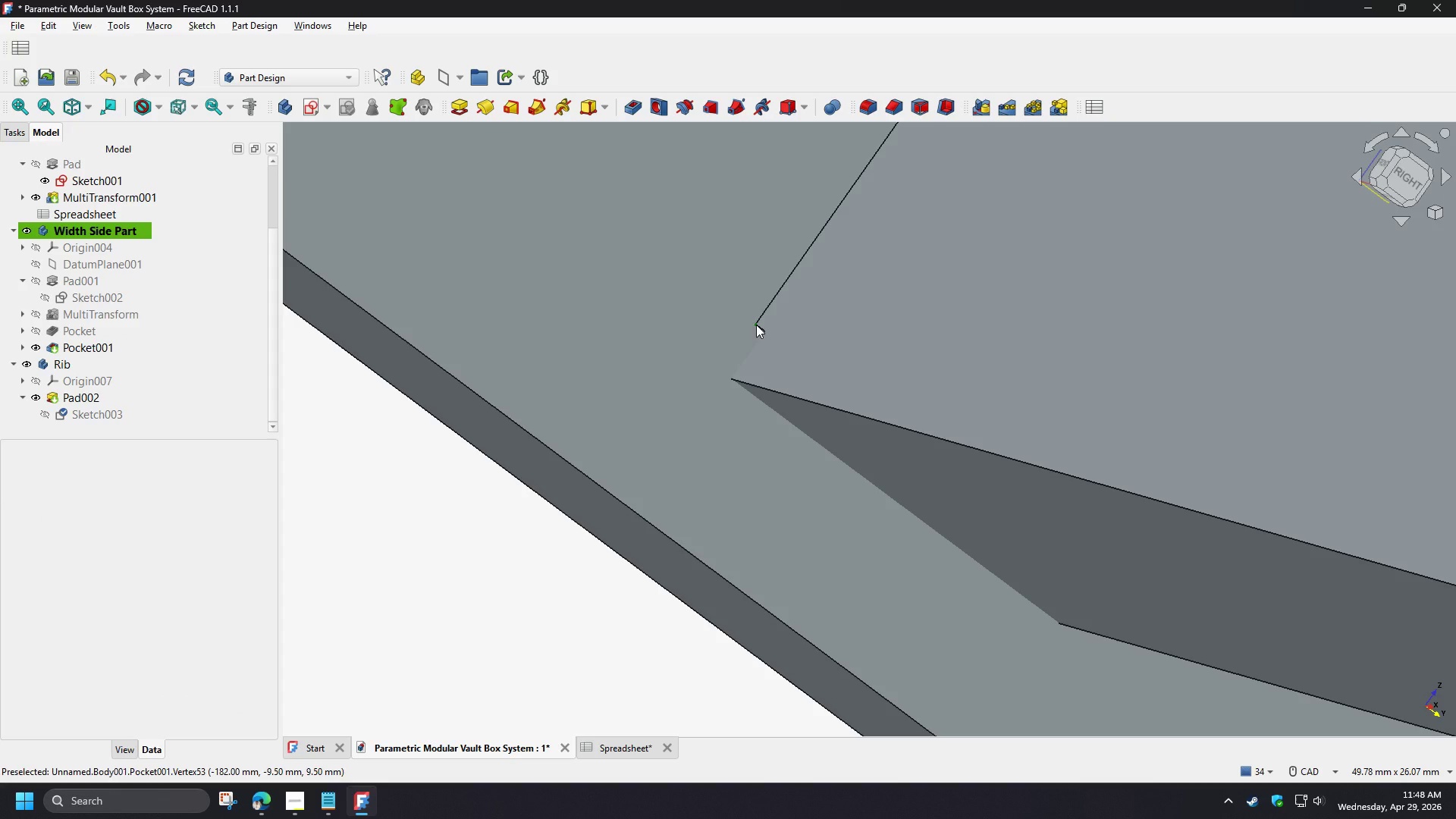 
scroll: coordinate [538, 598], scroll_direction: up, amount: 6.0
 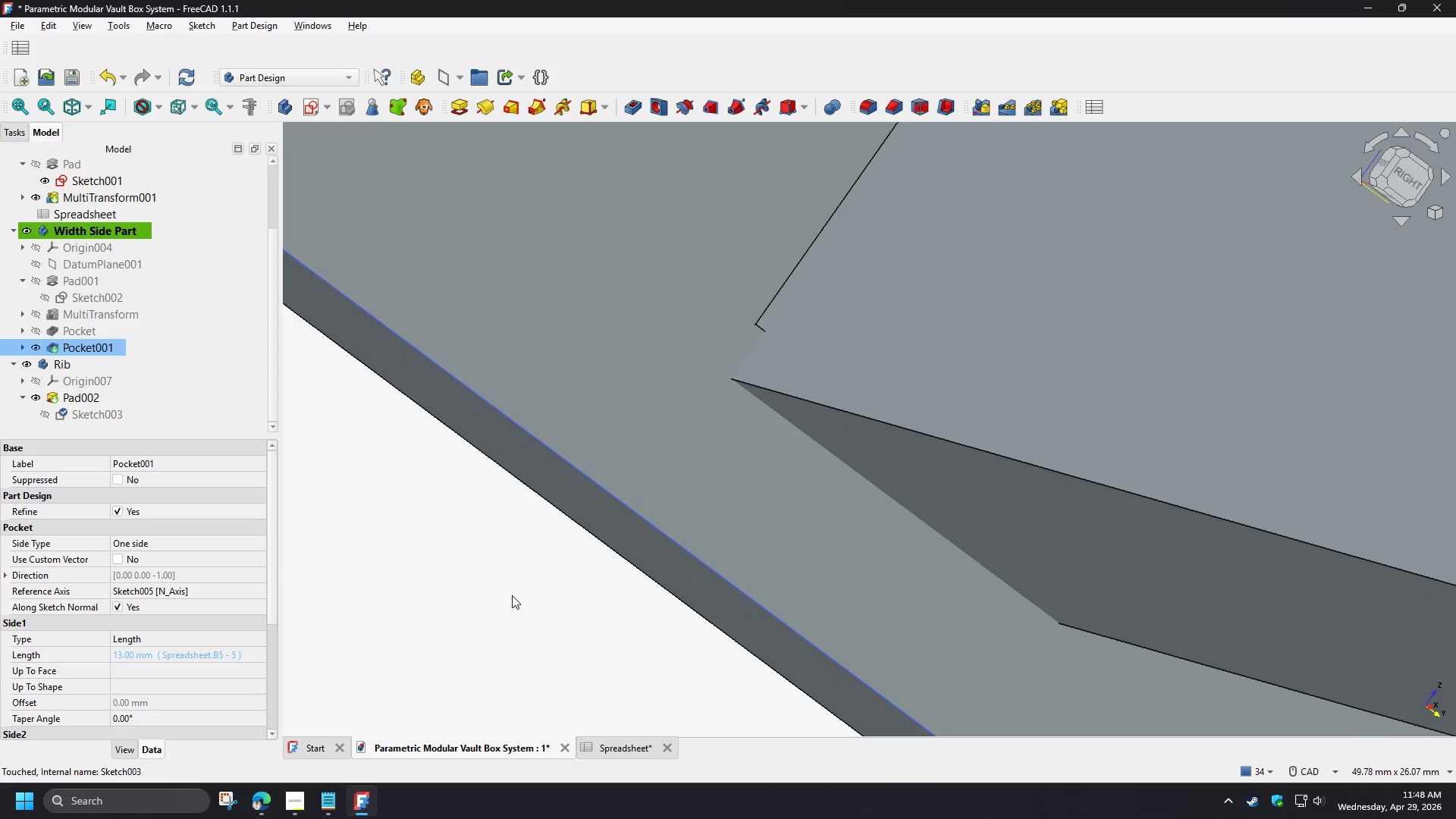 
left_click([756, 324])
 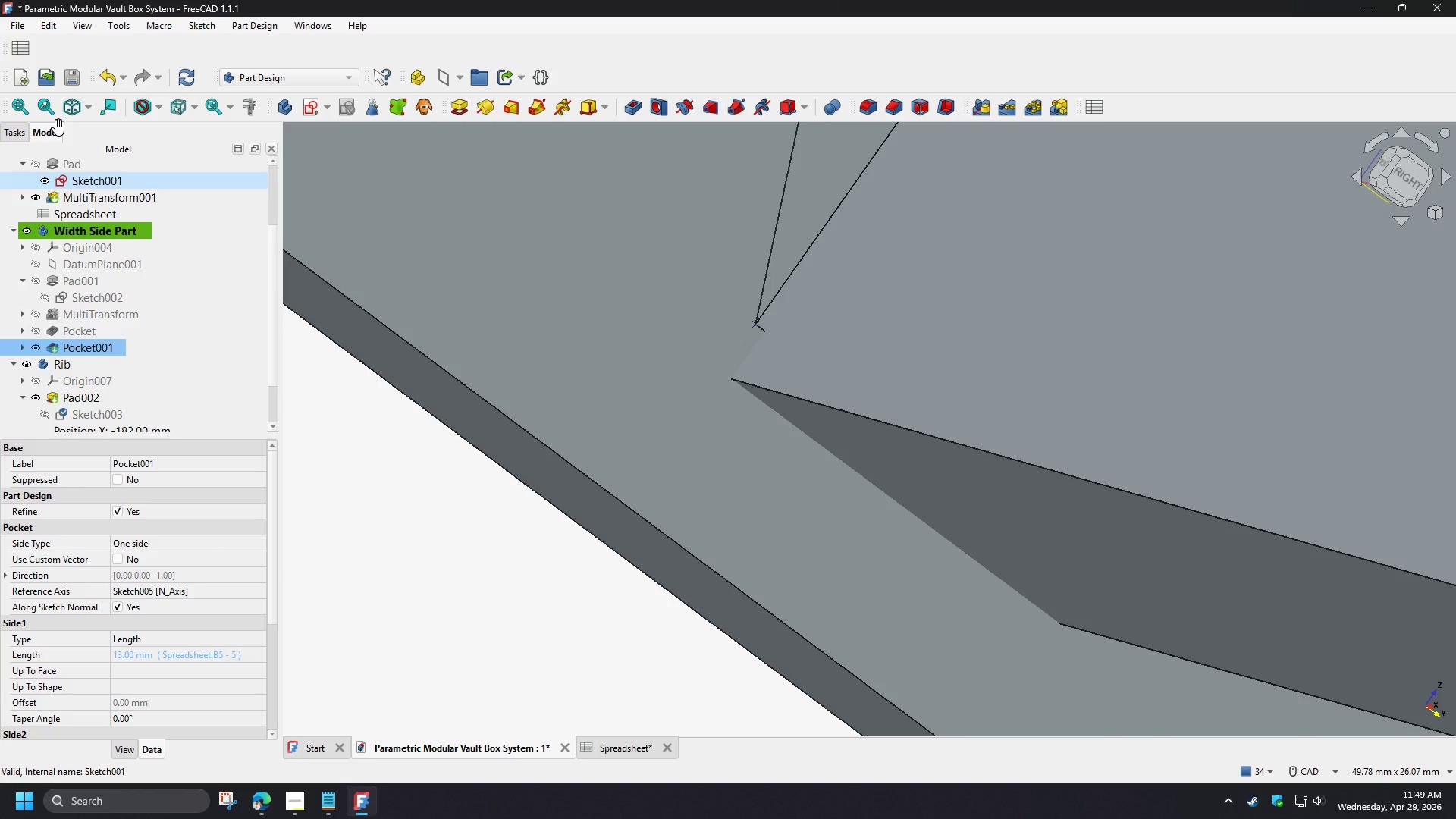 
left_click([17, 139])
 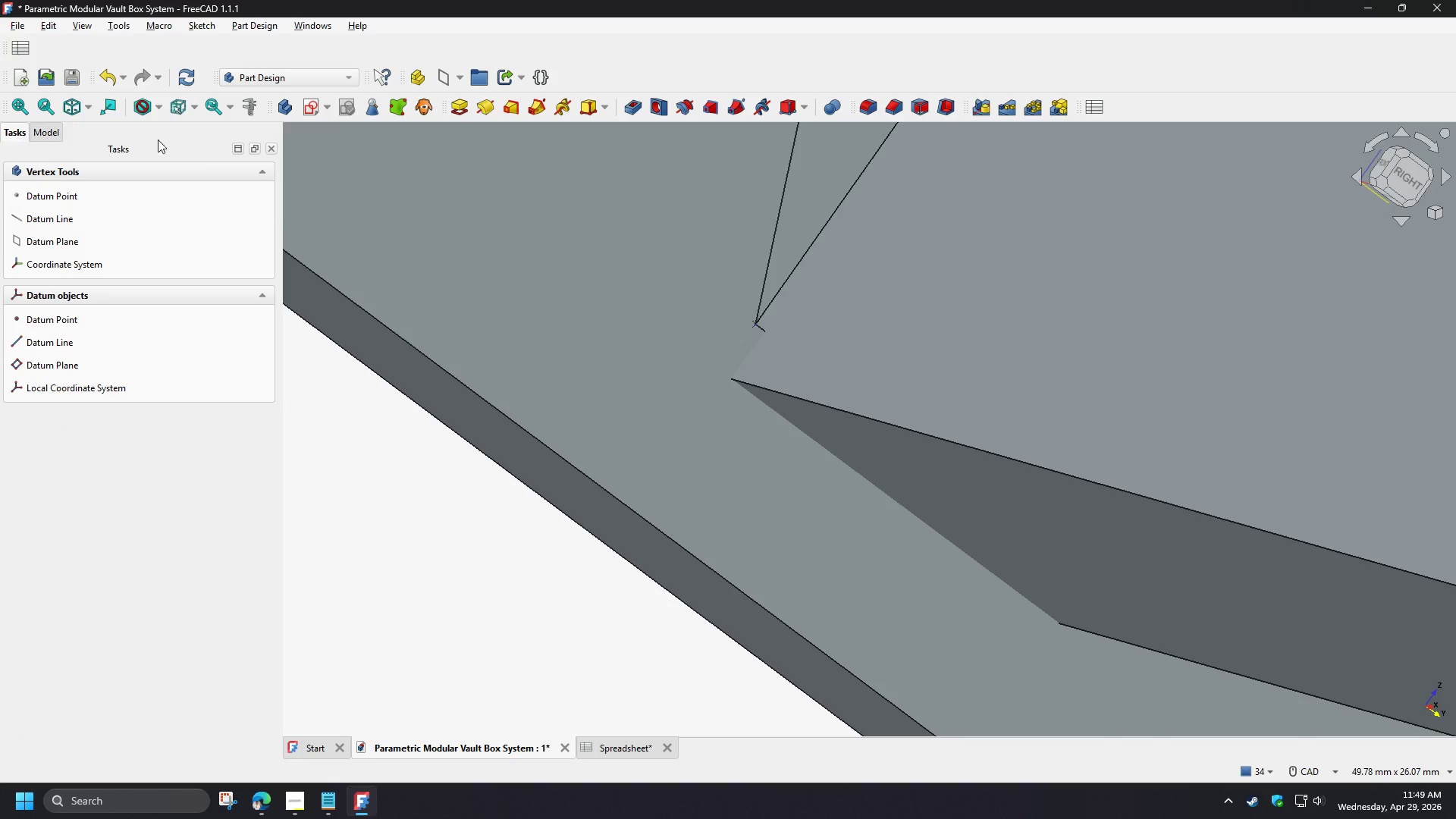 
left_click([46, 139])
 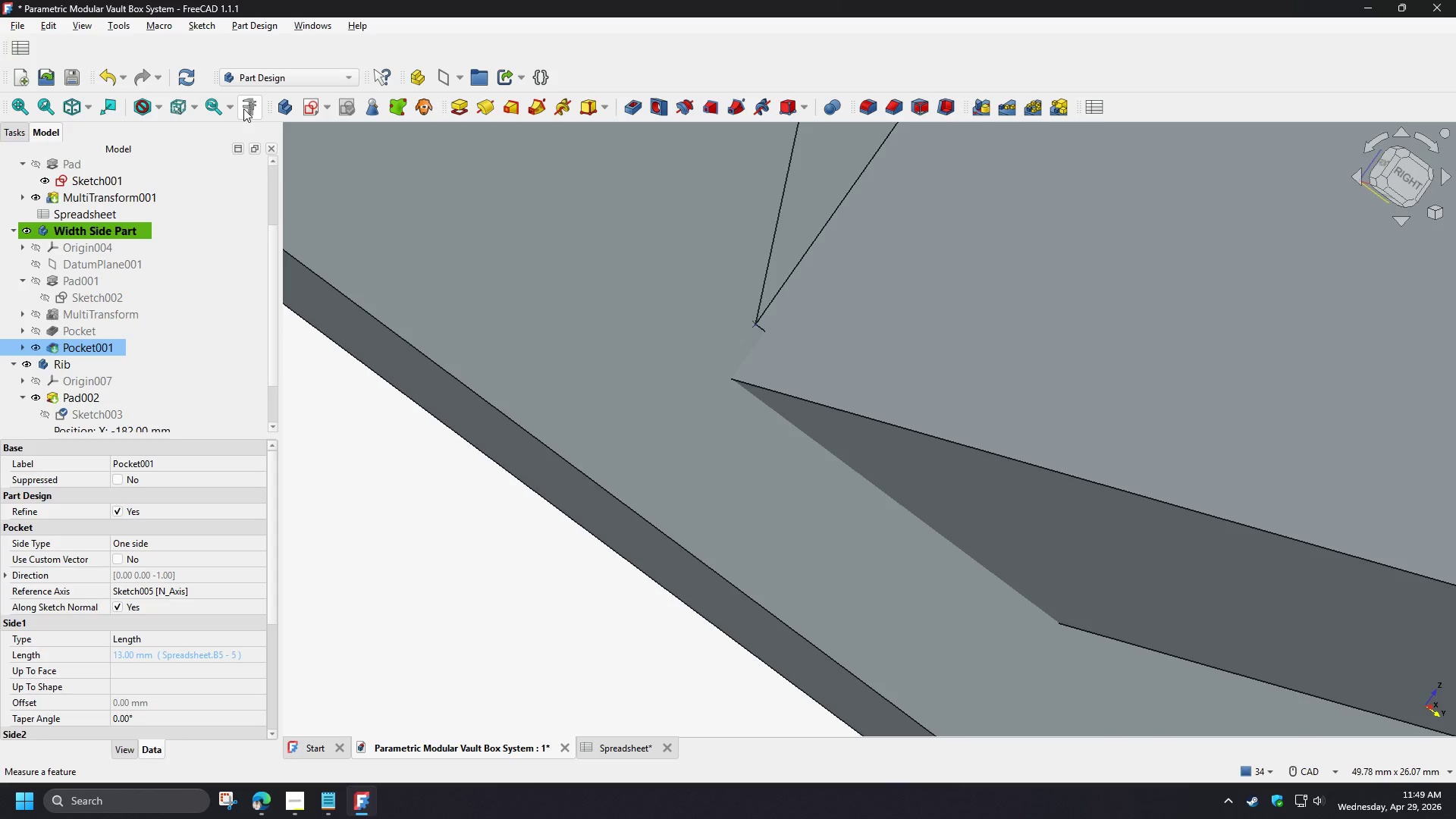 
left_click([243, 108])
 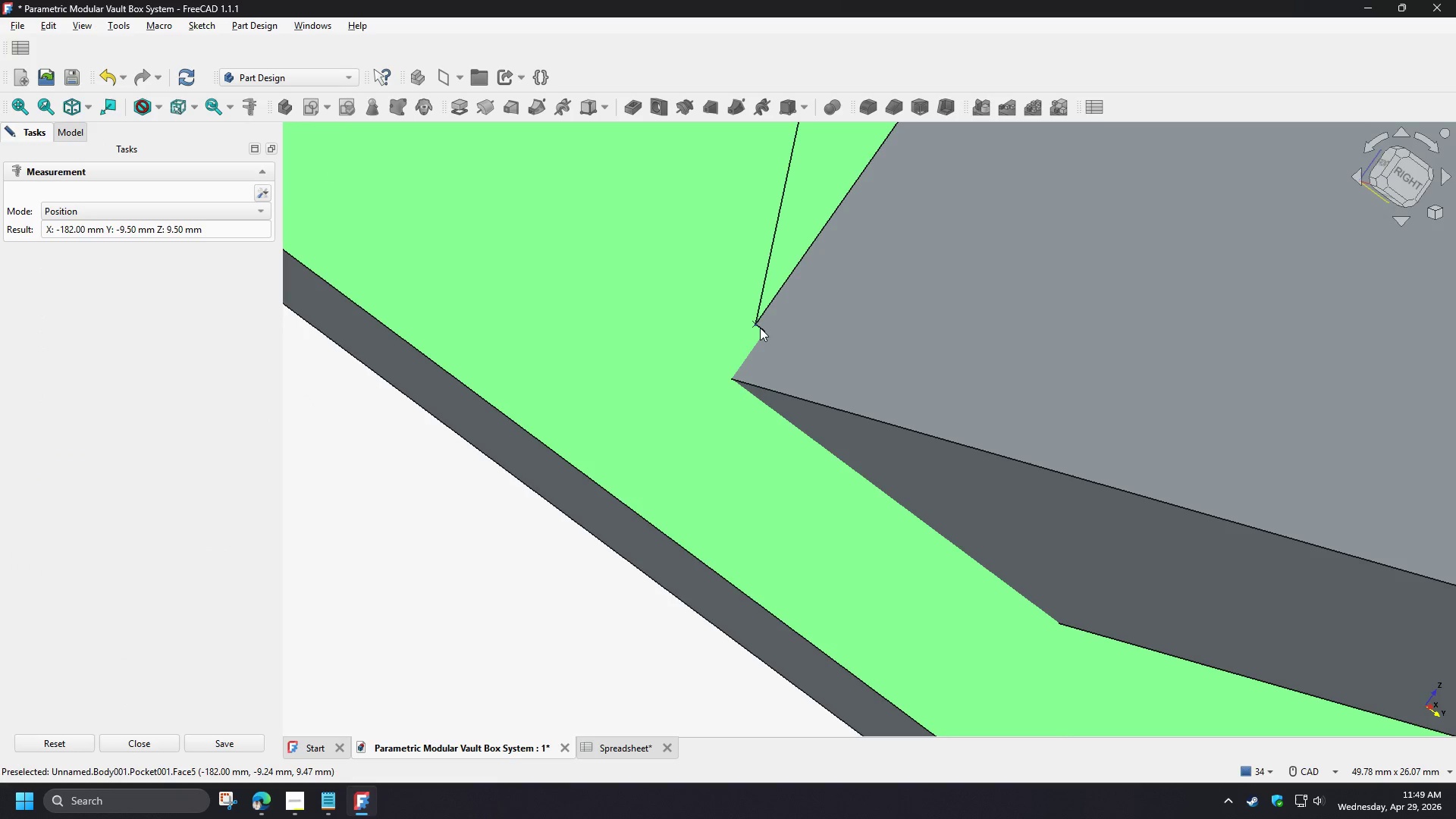 
left_click([760, 328])
 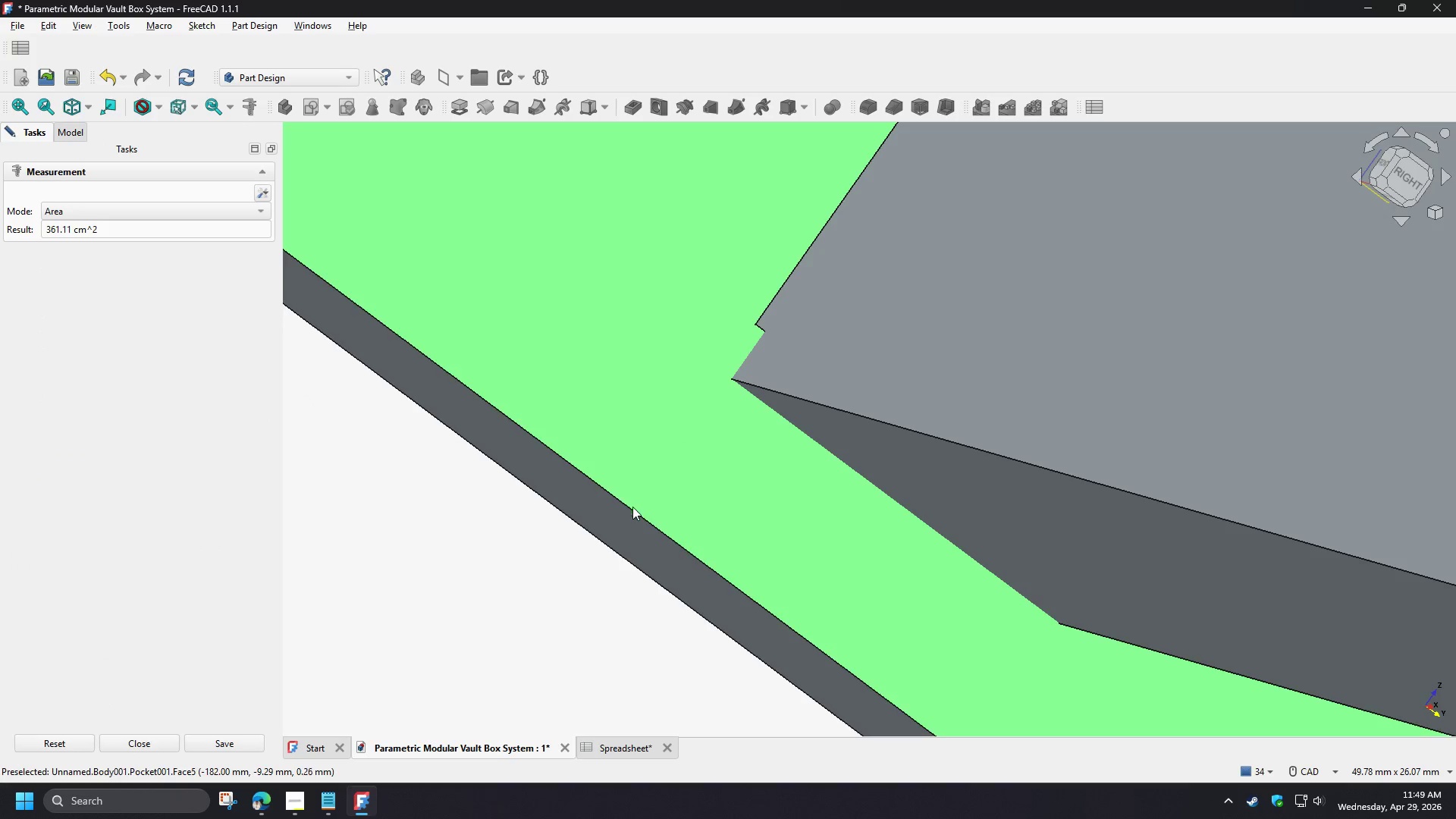 
hold_key(key=ControlLeft, duration=0.83)
left_click([631, 510])
 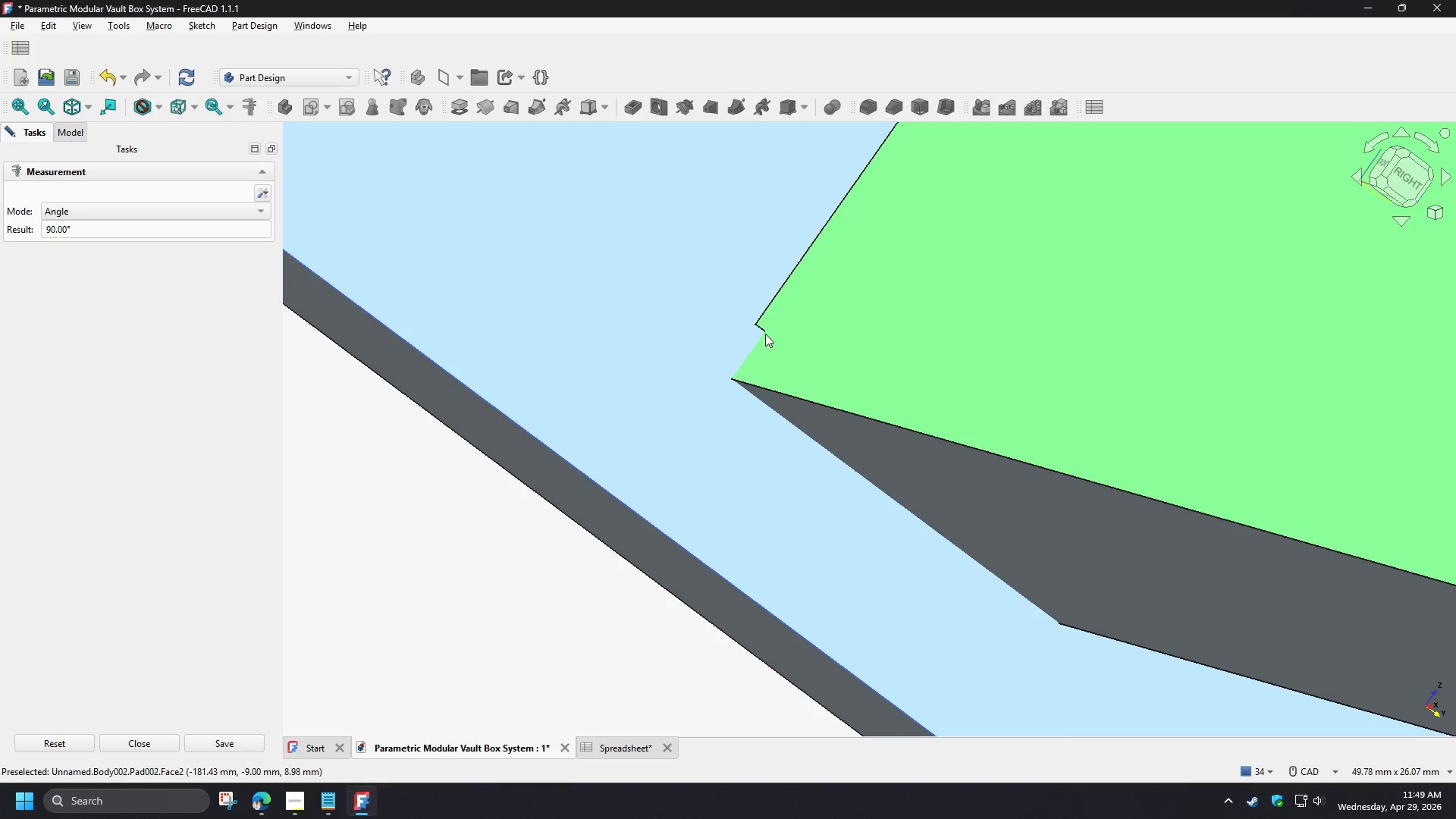 
hold_key(key=ControlLeft, duration=1.47)
left_click([761, 328])
 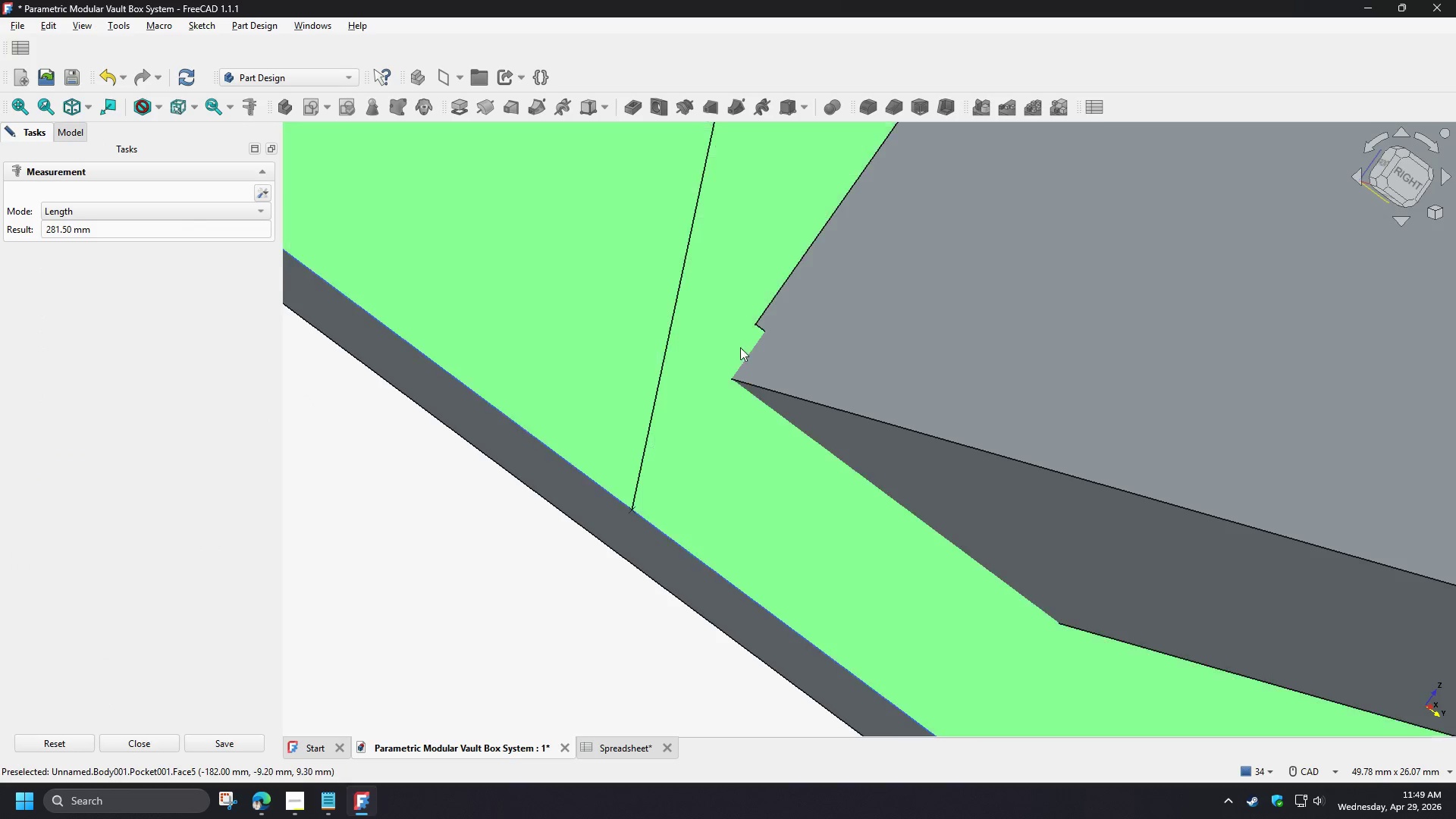 
left_click([695, 180])
 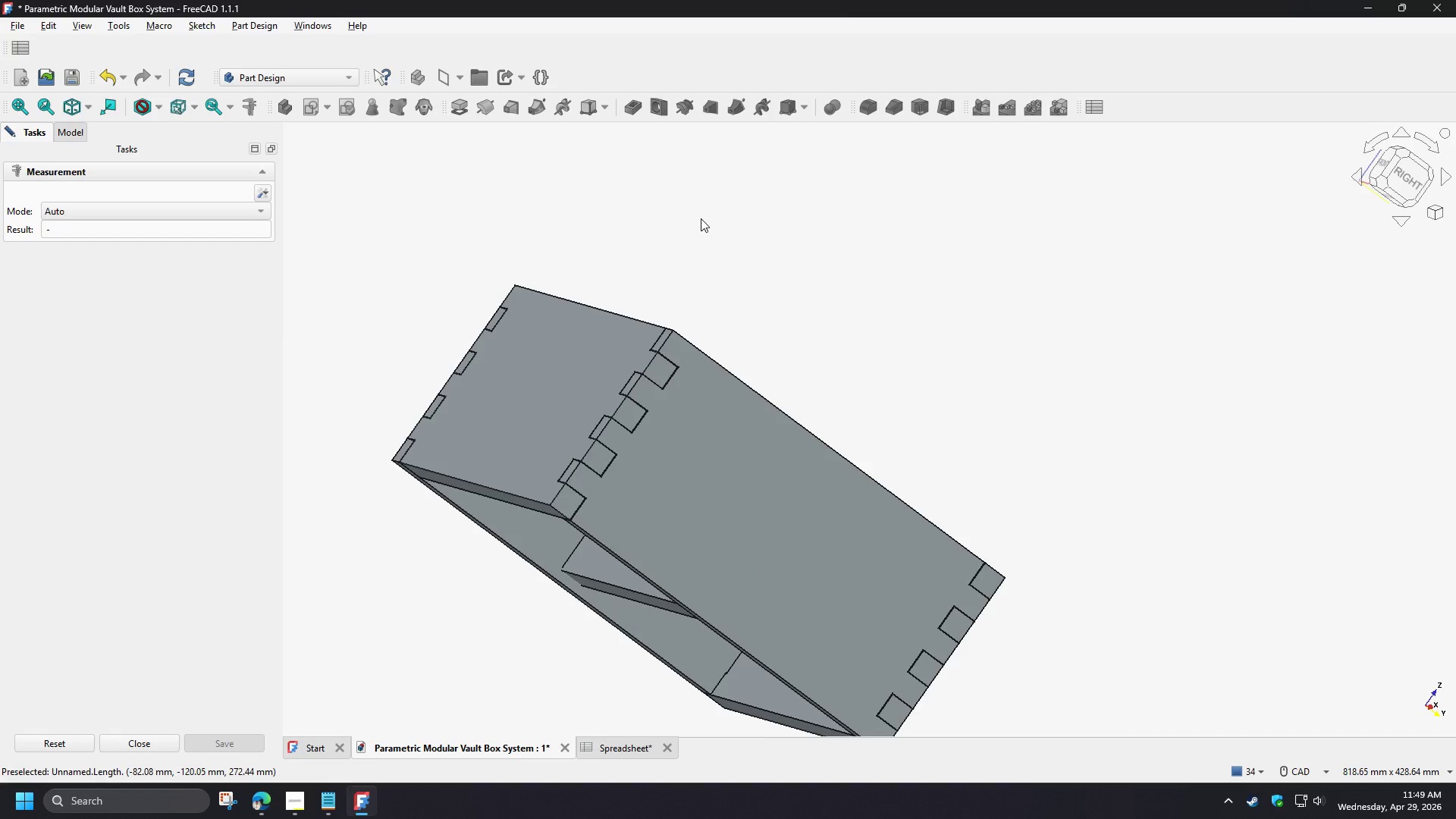 
scroll: coordinate [532, 595], scroll_direction: down, amount: 14.0
 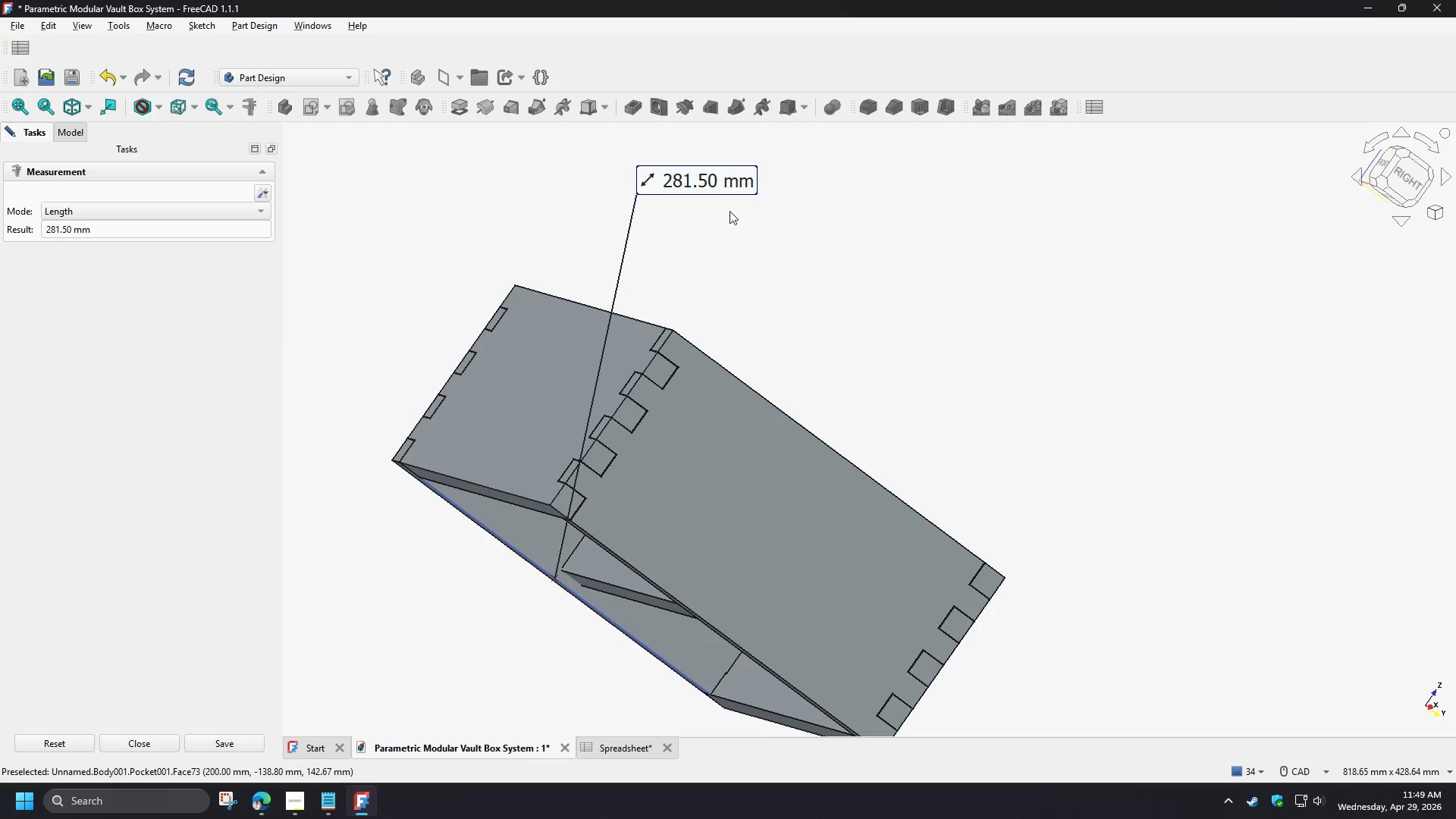 
key(Escape)
 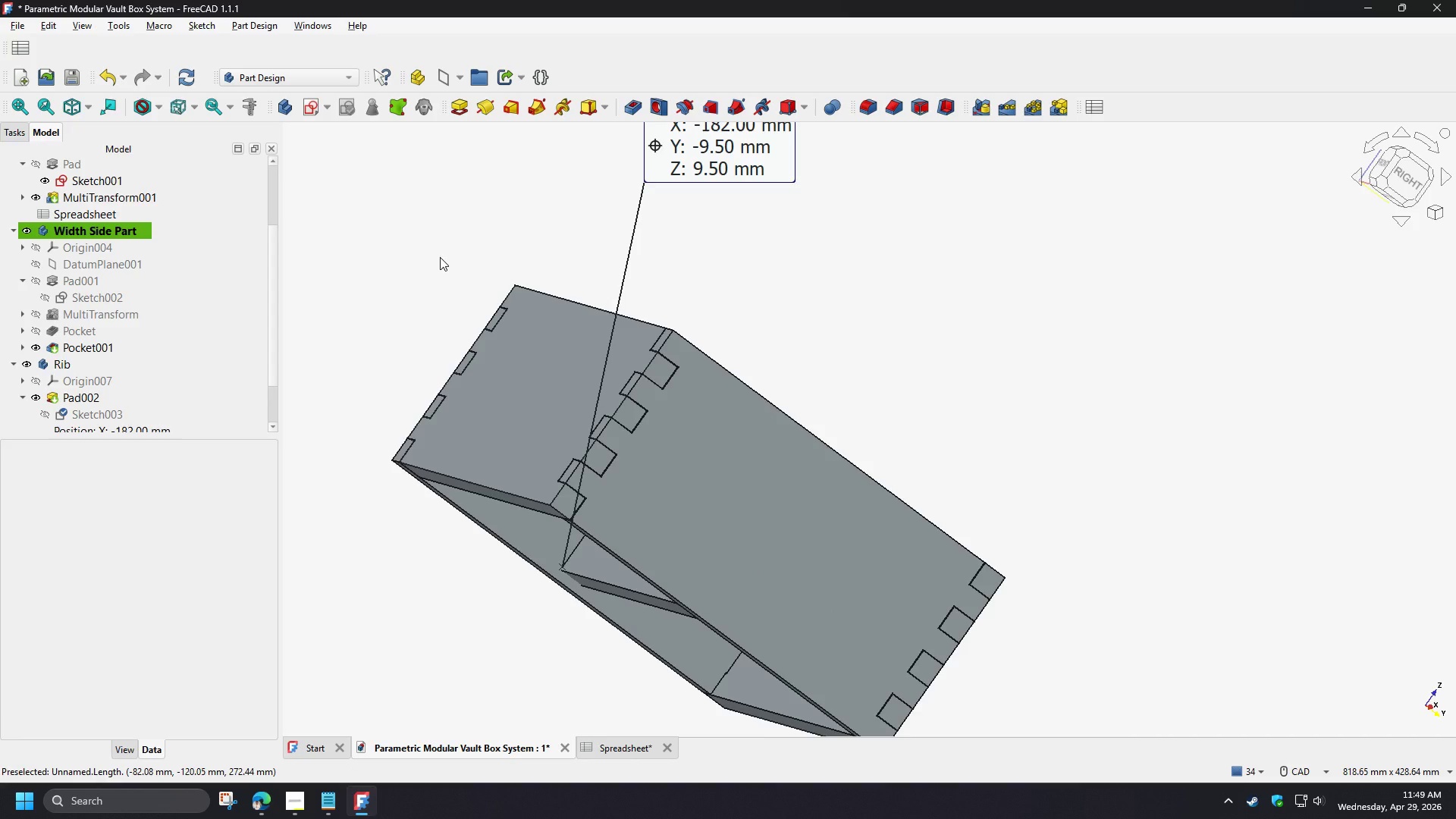 
right_click([440, 257])
 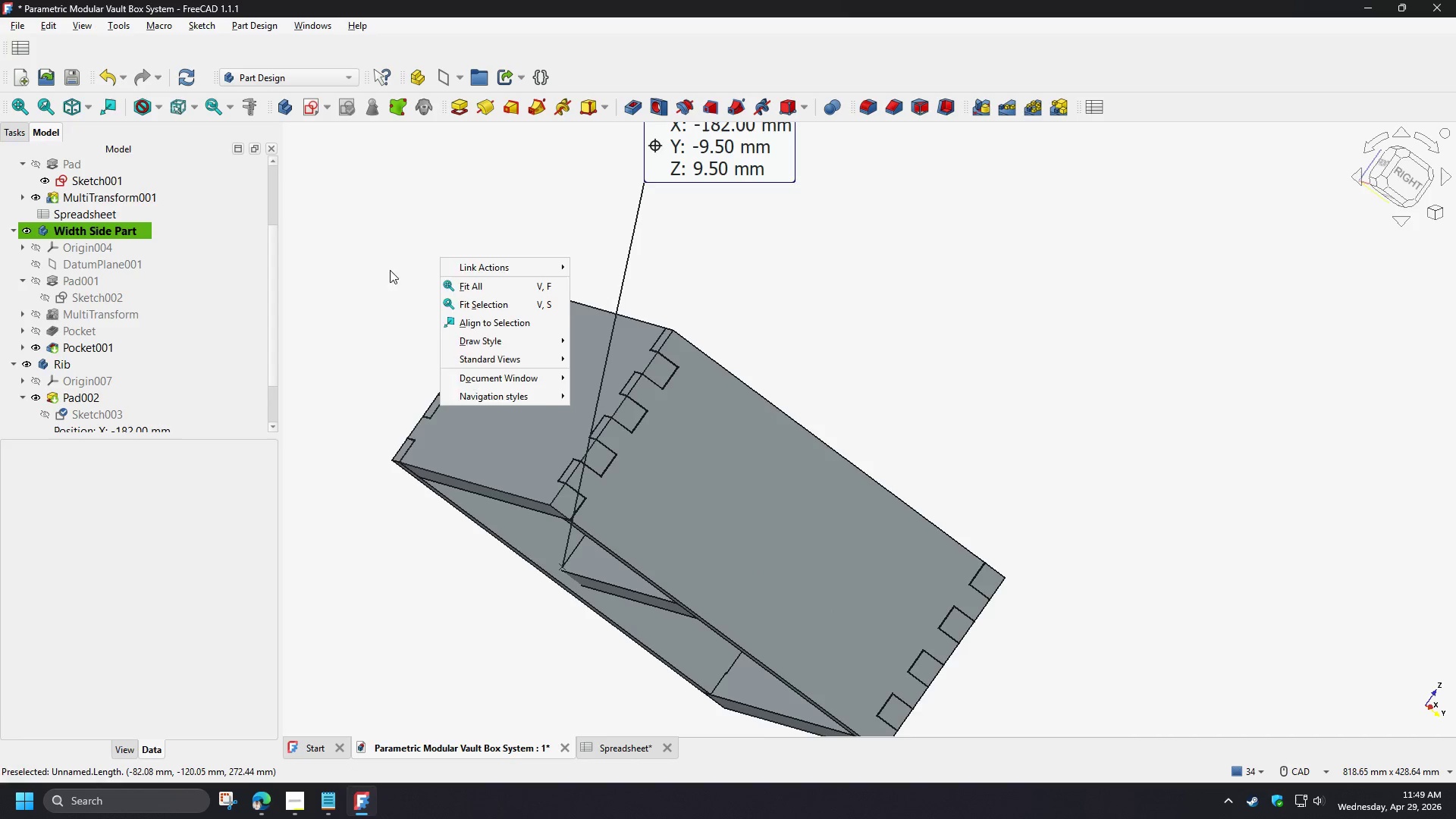 
left_click([390, 270])
 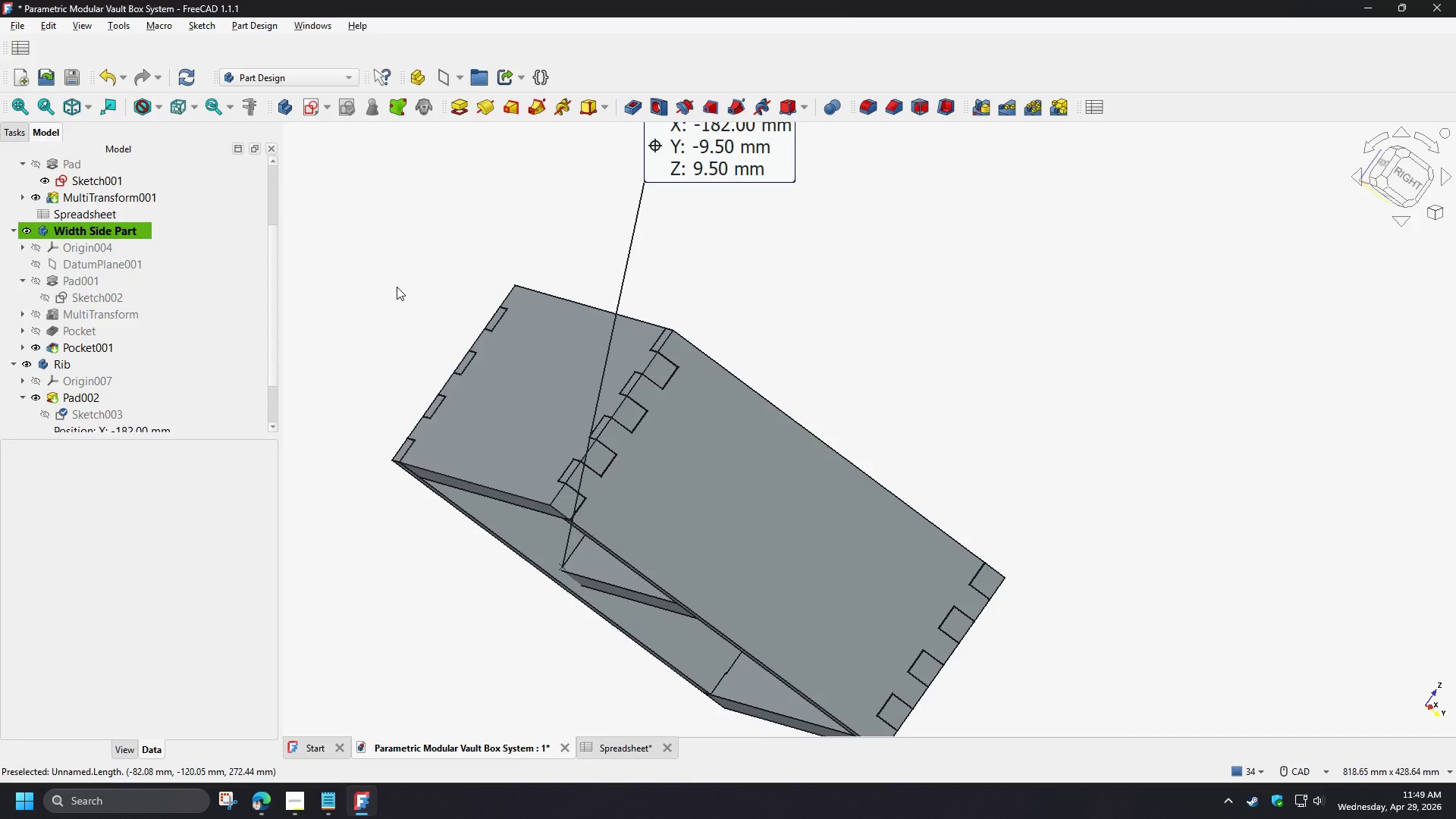 
key(Escape)
 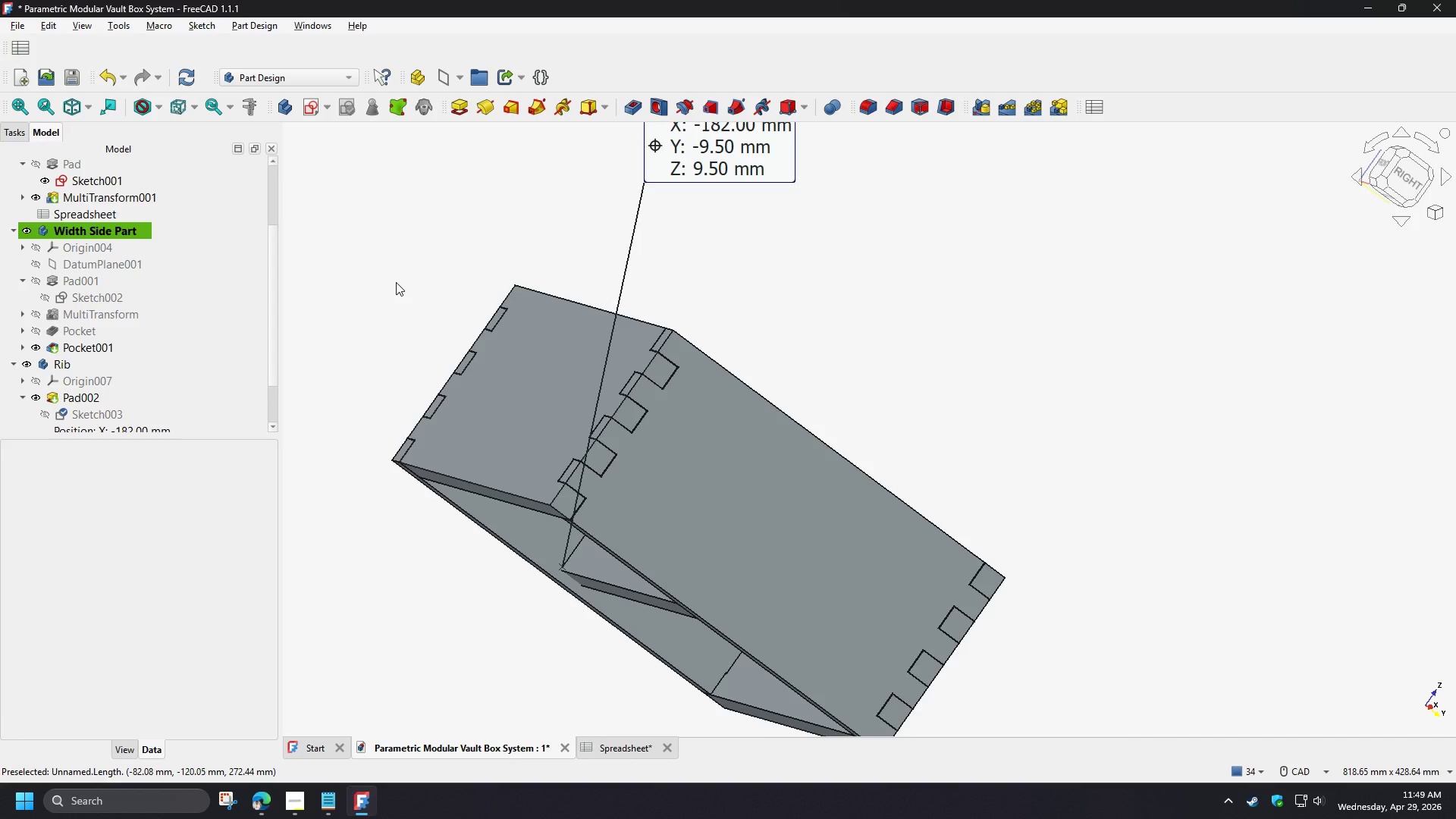 
key(Escape)
 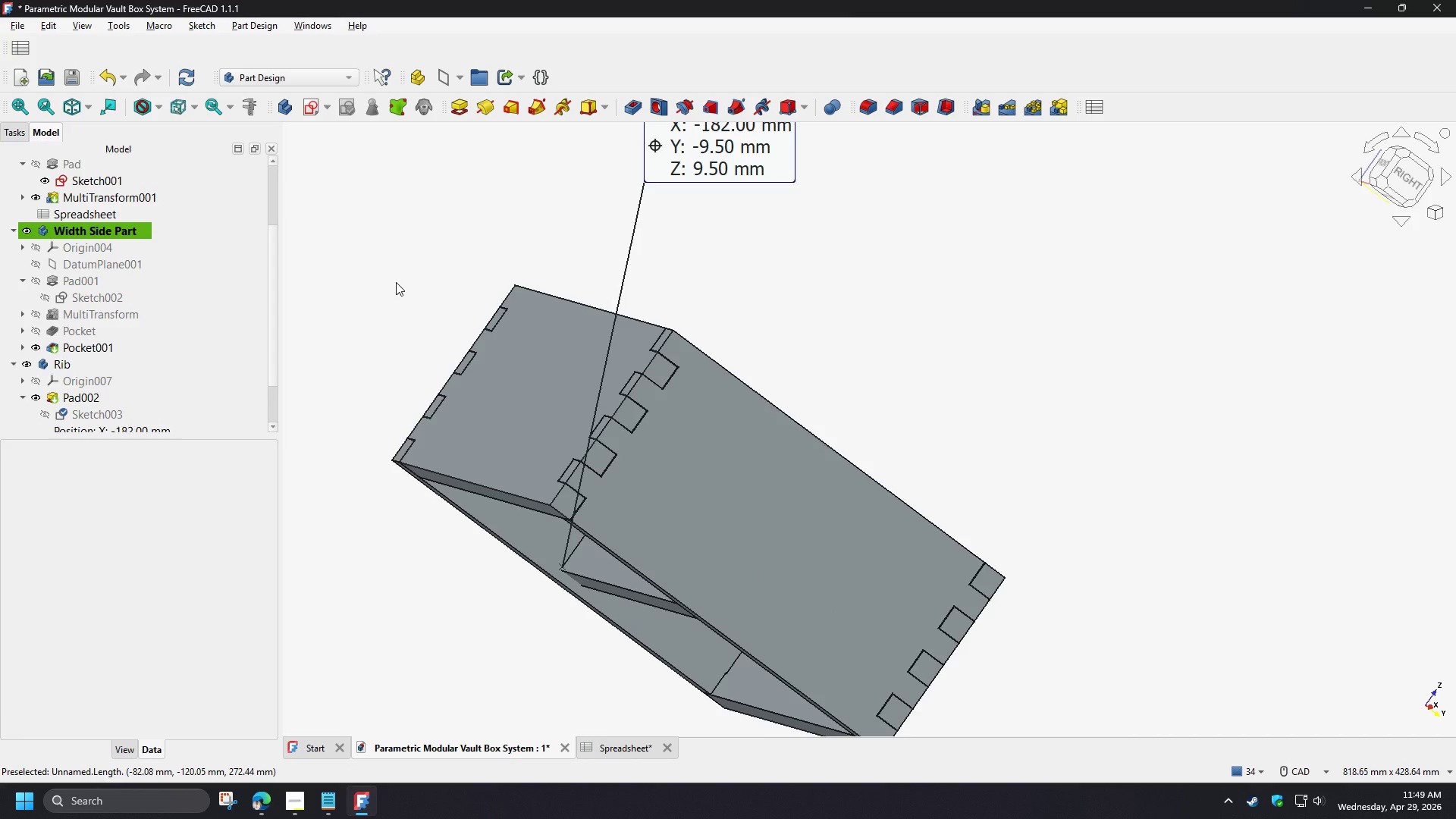 
key(Escape)
 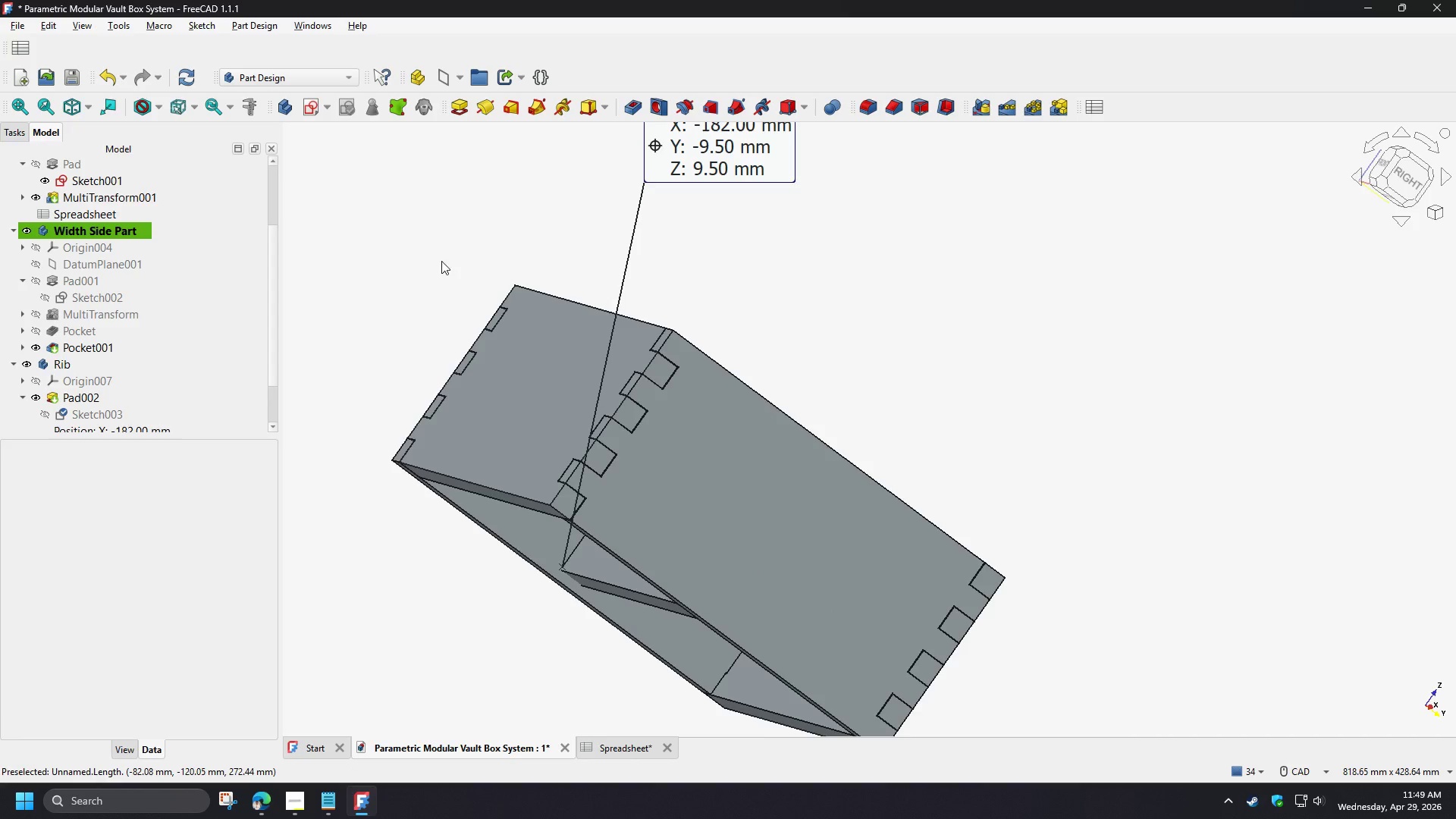 
key(Escape)
 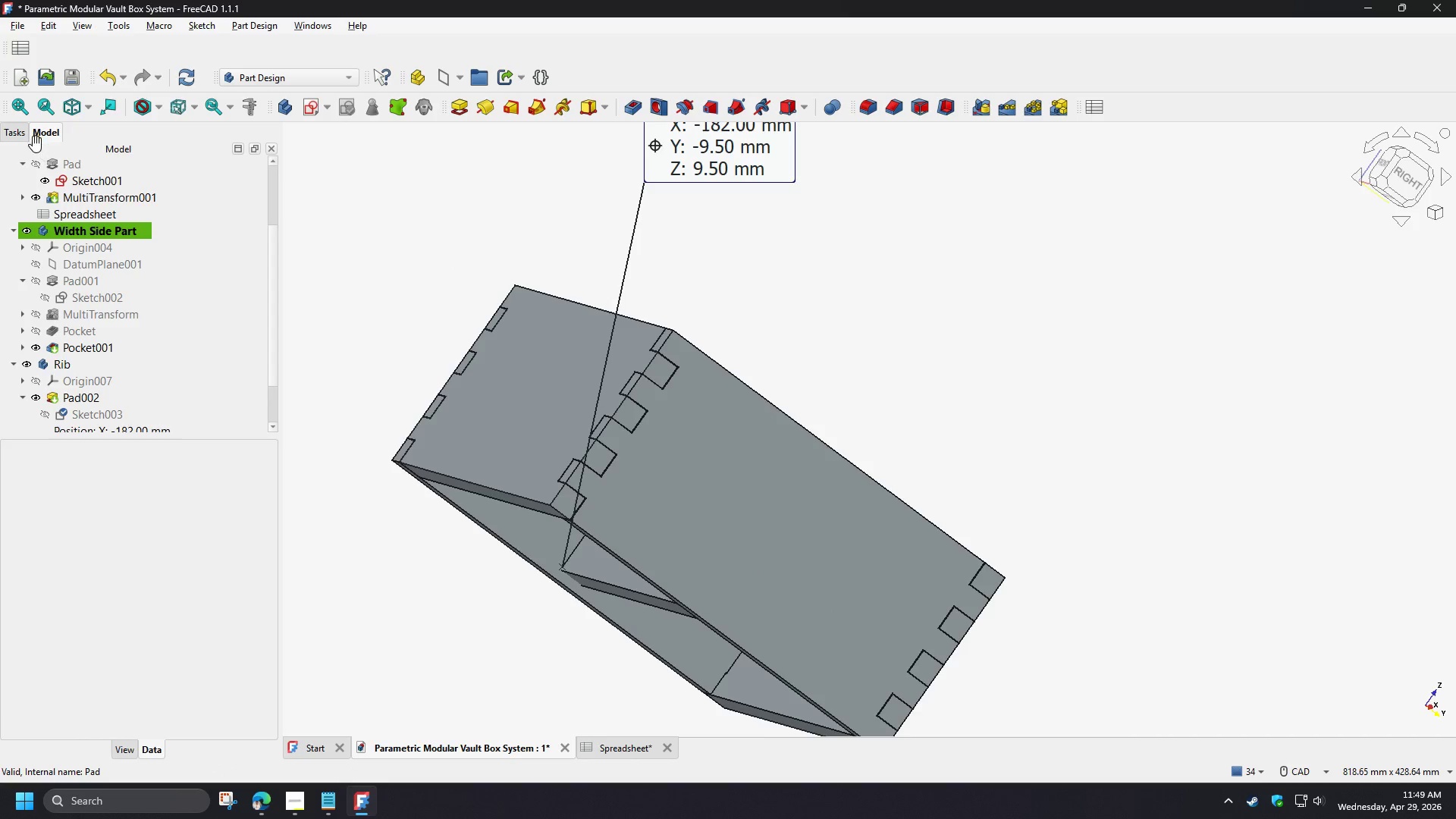 
left_click([9, 131])
 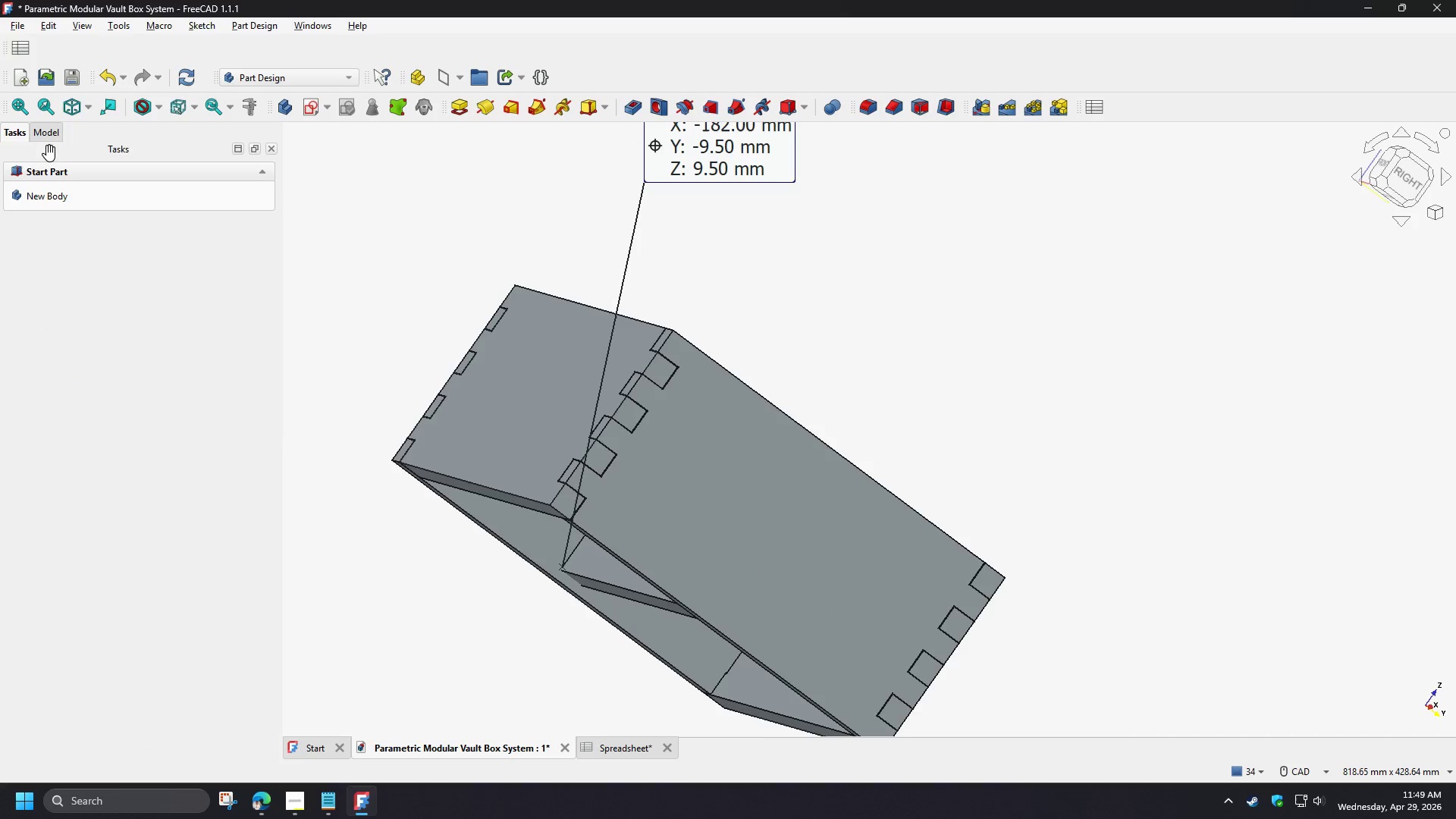 
left_click([49, 134])
 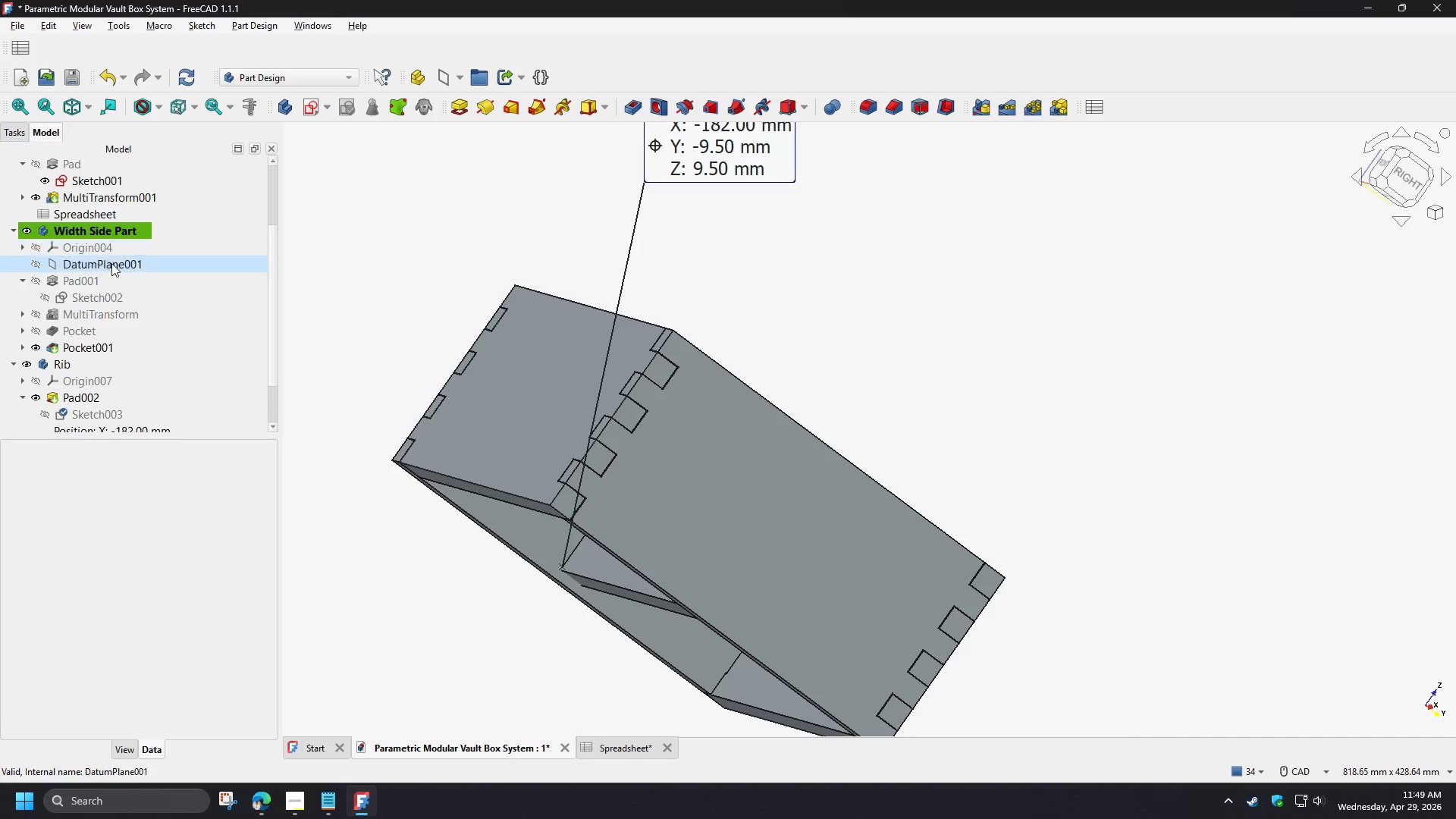 
double_click([66, 317])
 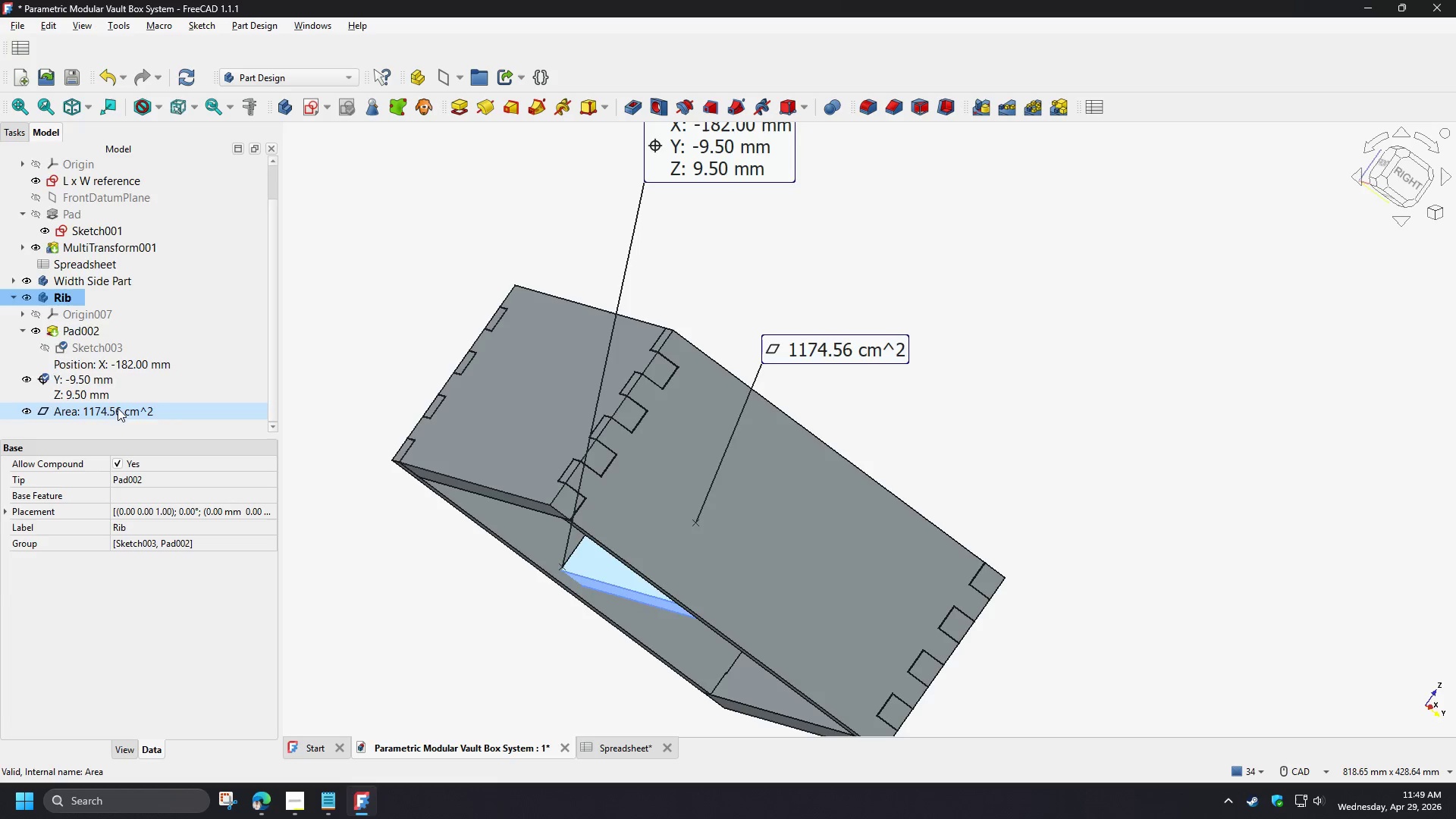 
scroll: coordinate [140, 370], scroll_direction: down, amount: 3.0
 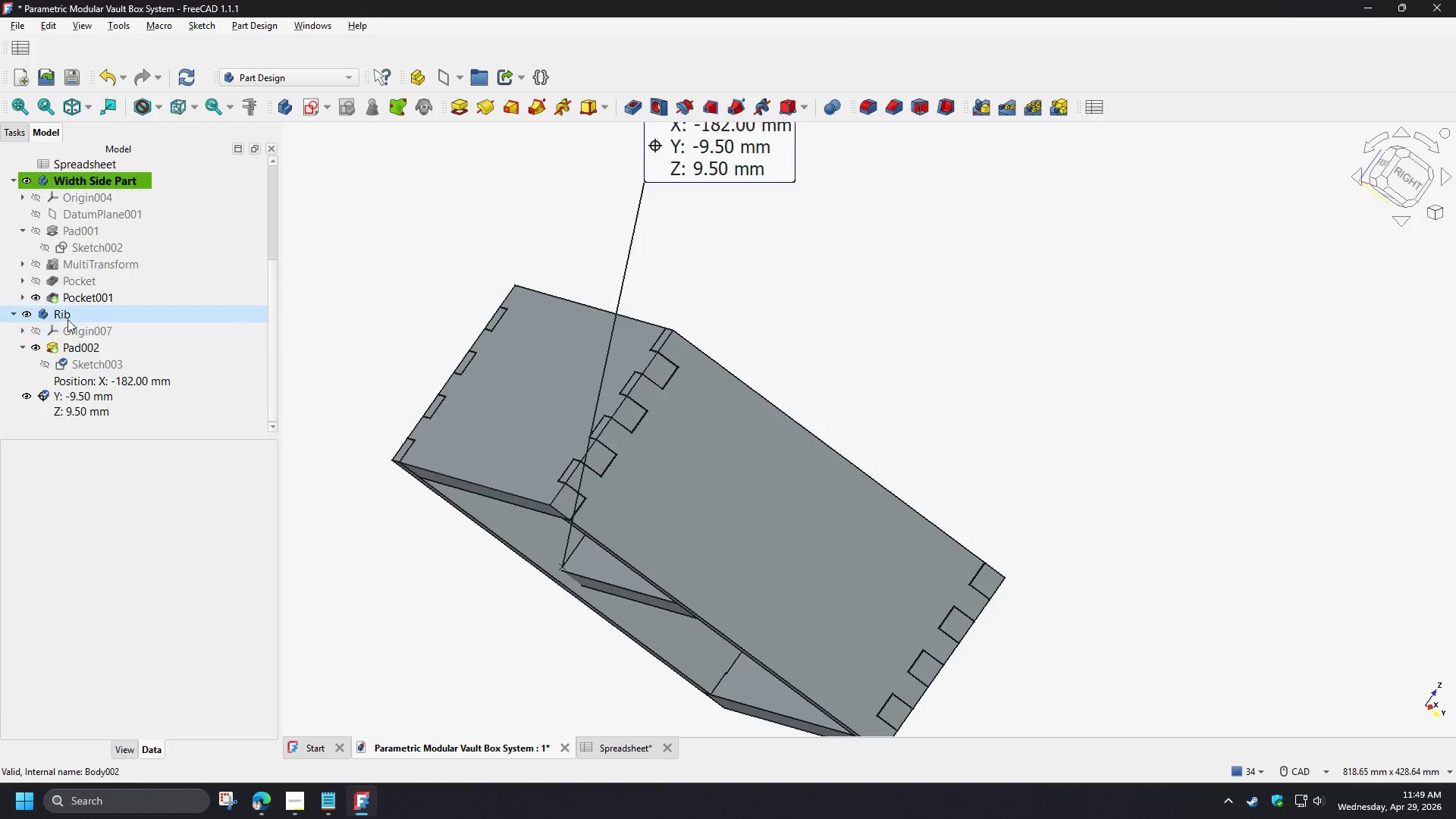 
left_click([118, 410])
 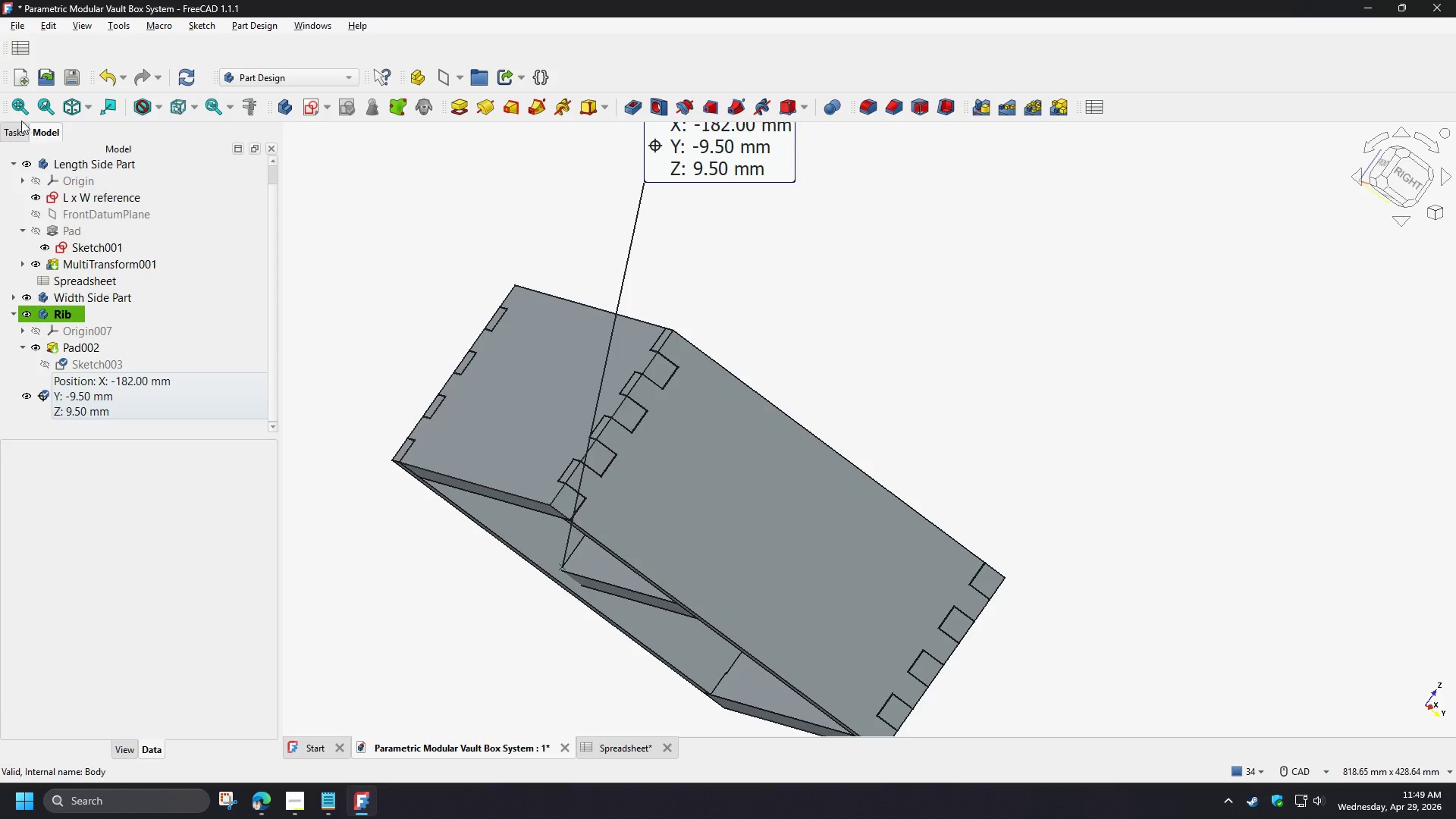 
left_click([4, 133])
 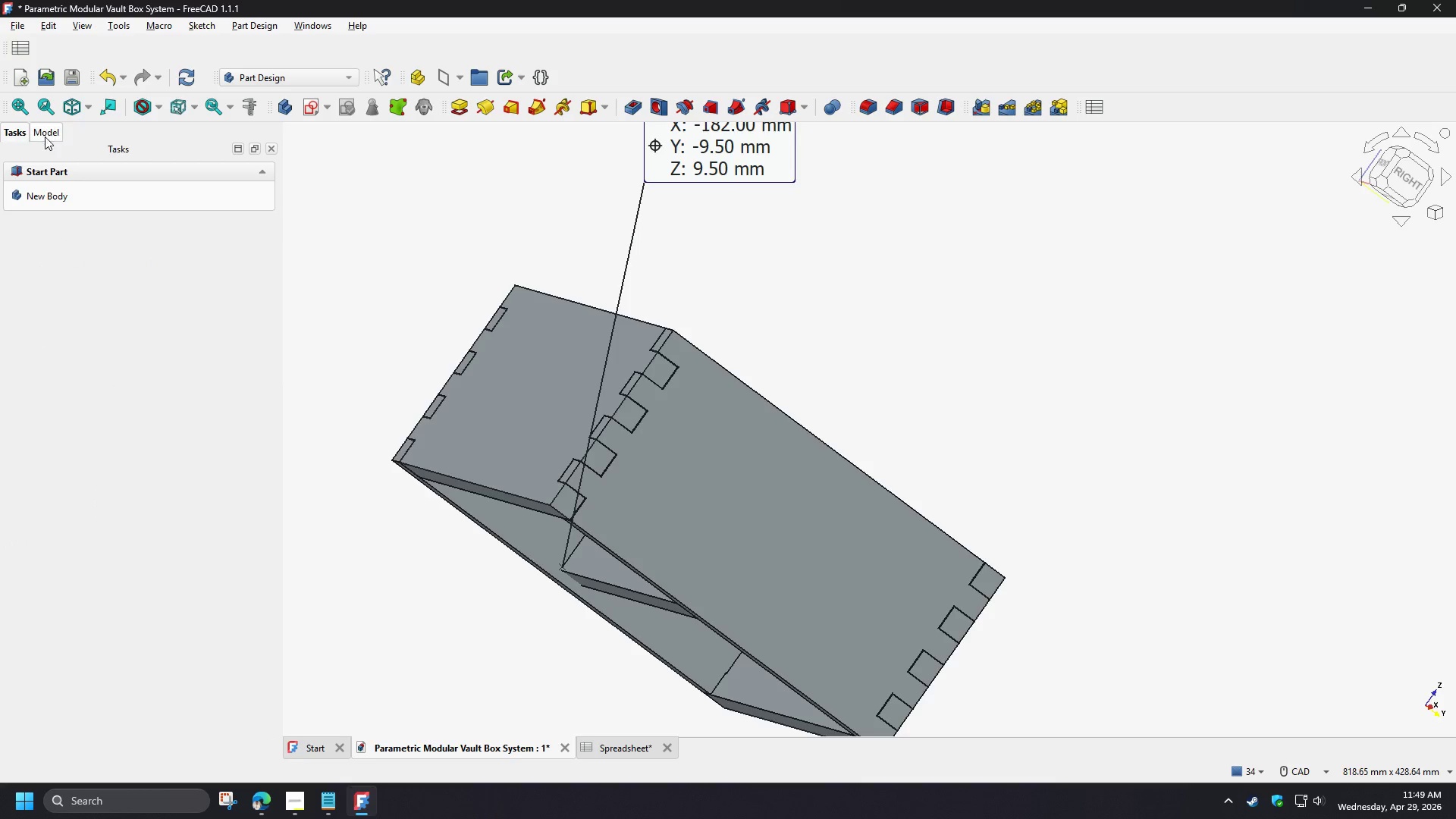 
left_click([45, 136])
 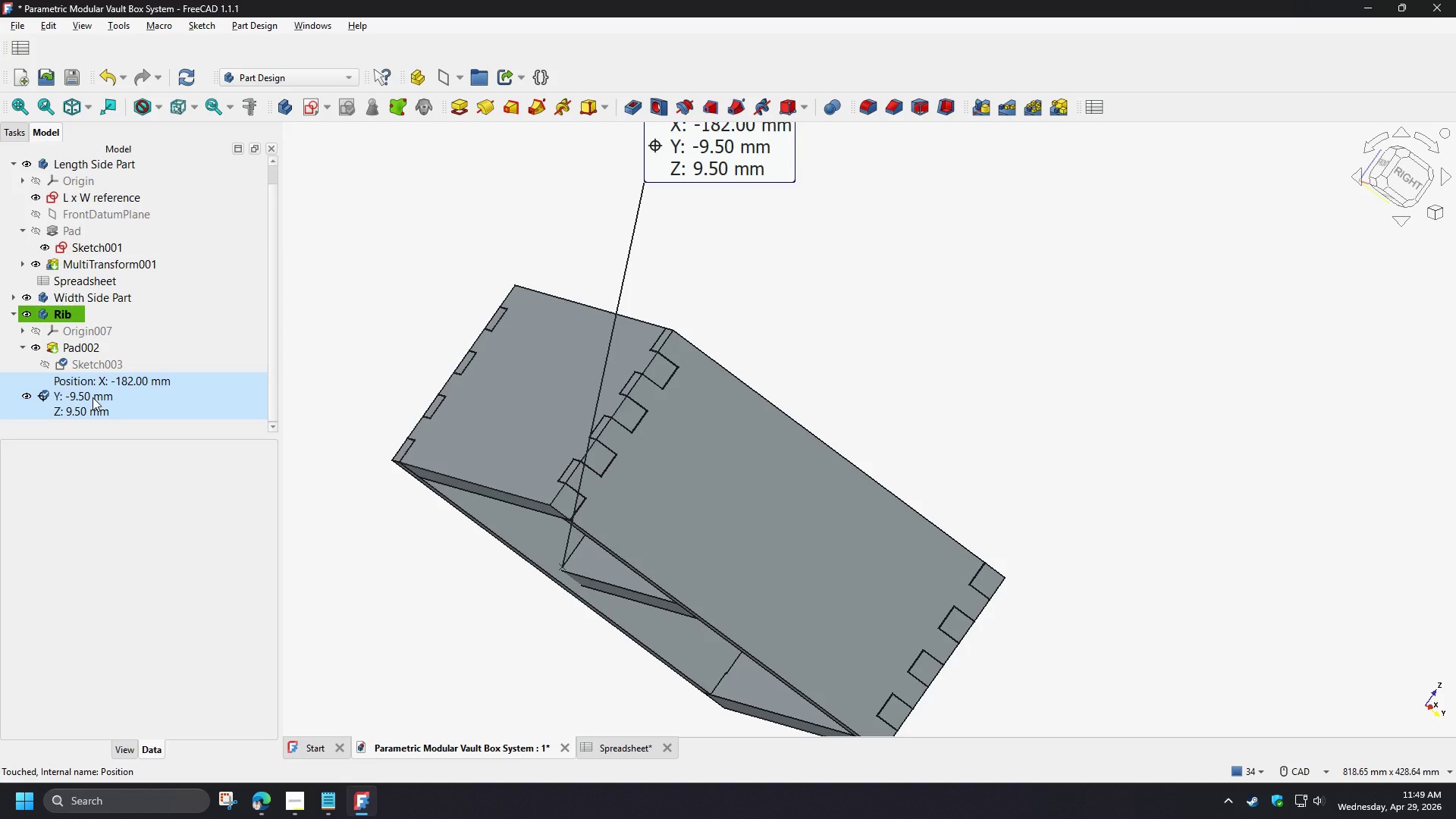 
left_click([93, 397])
 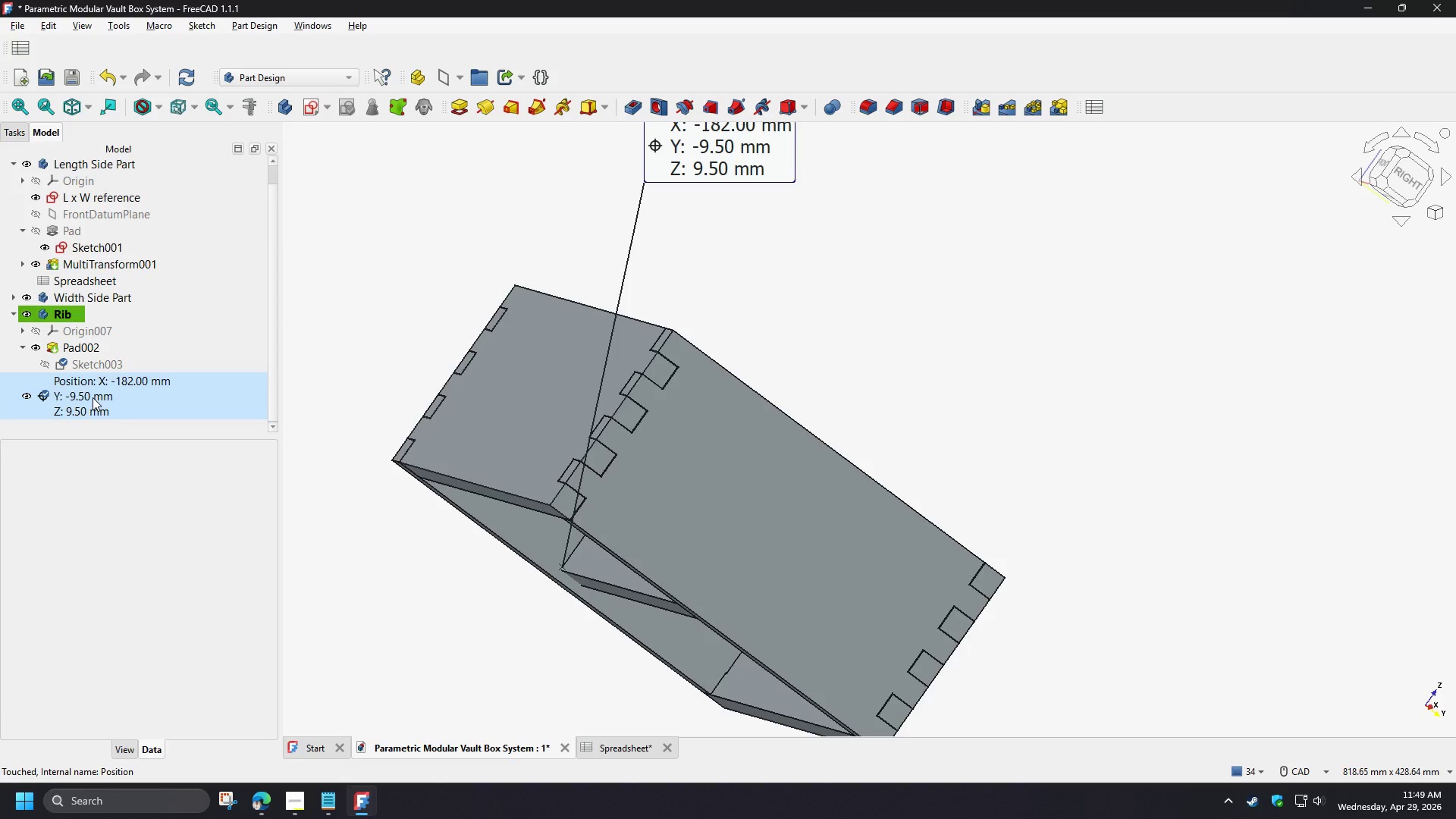 
key(Delete)
 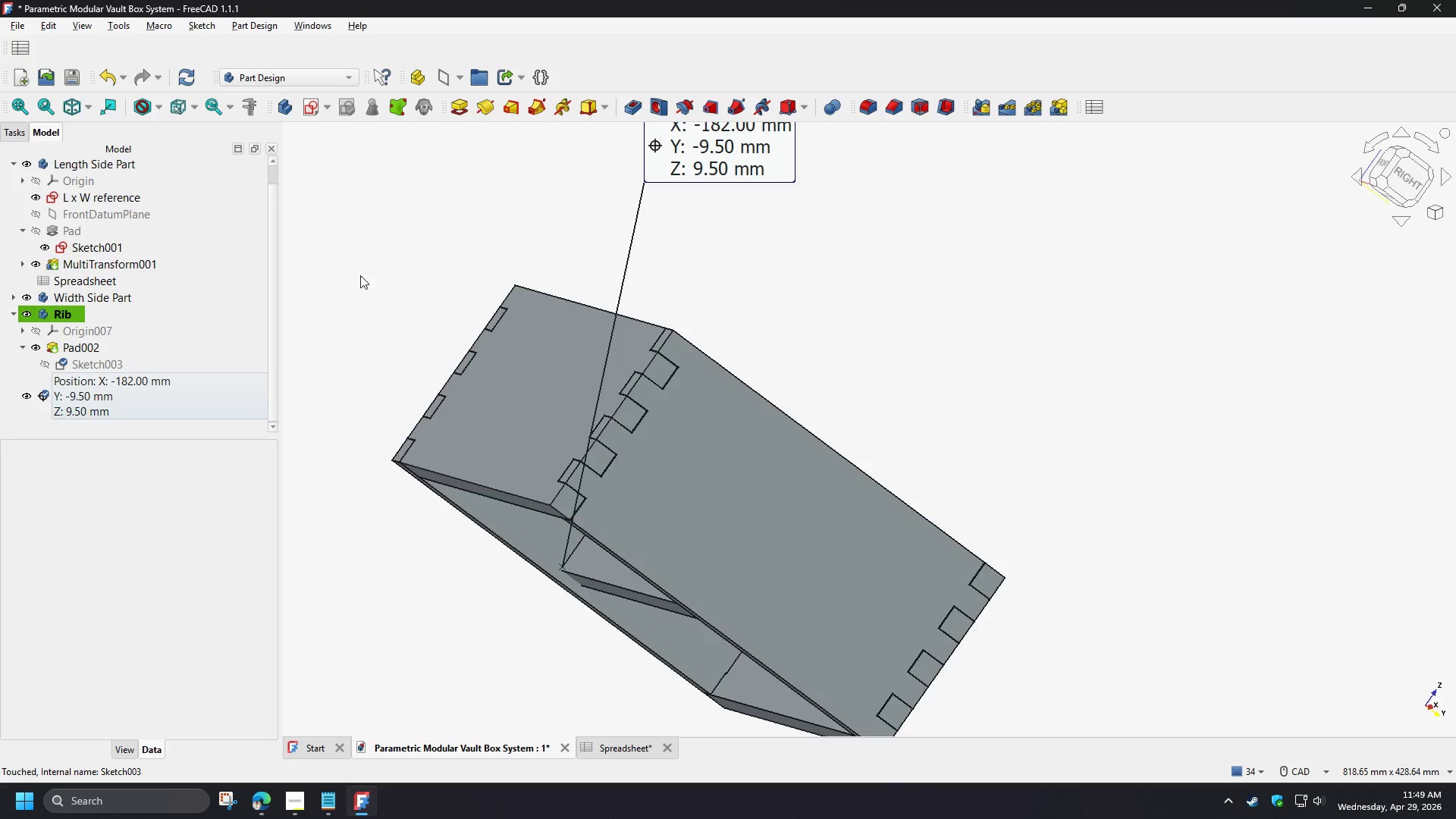 
left_click([667, 160])
 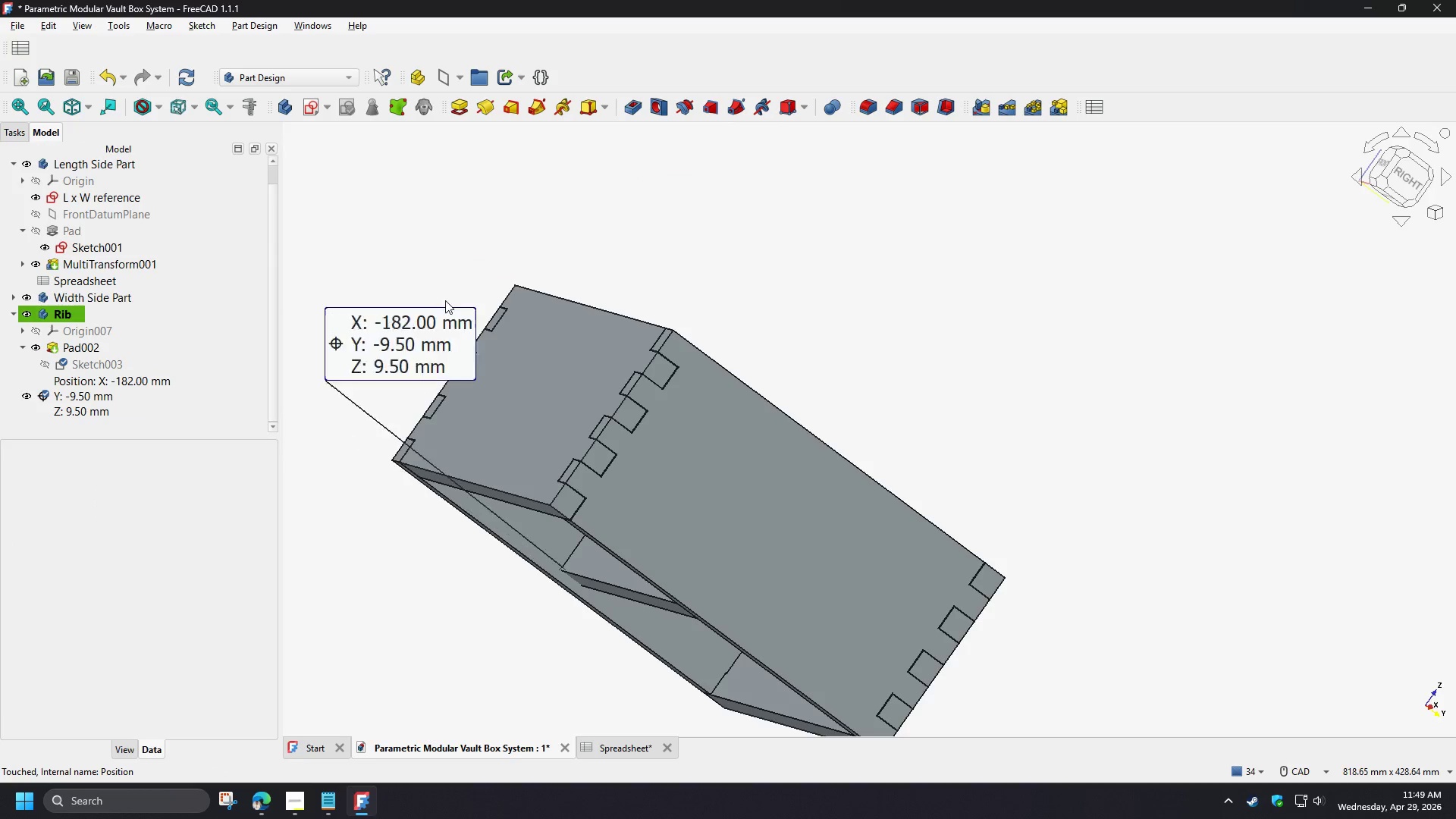 
left_click([438, 278])
 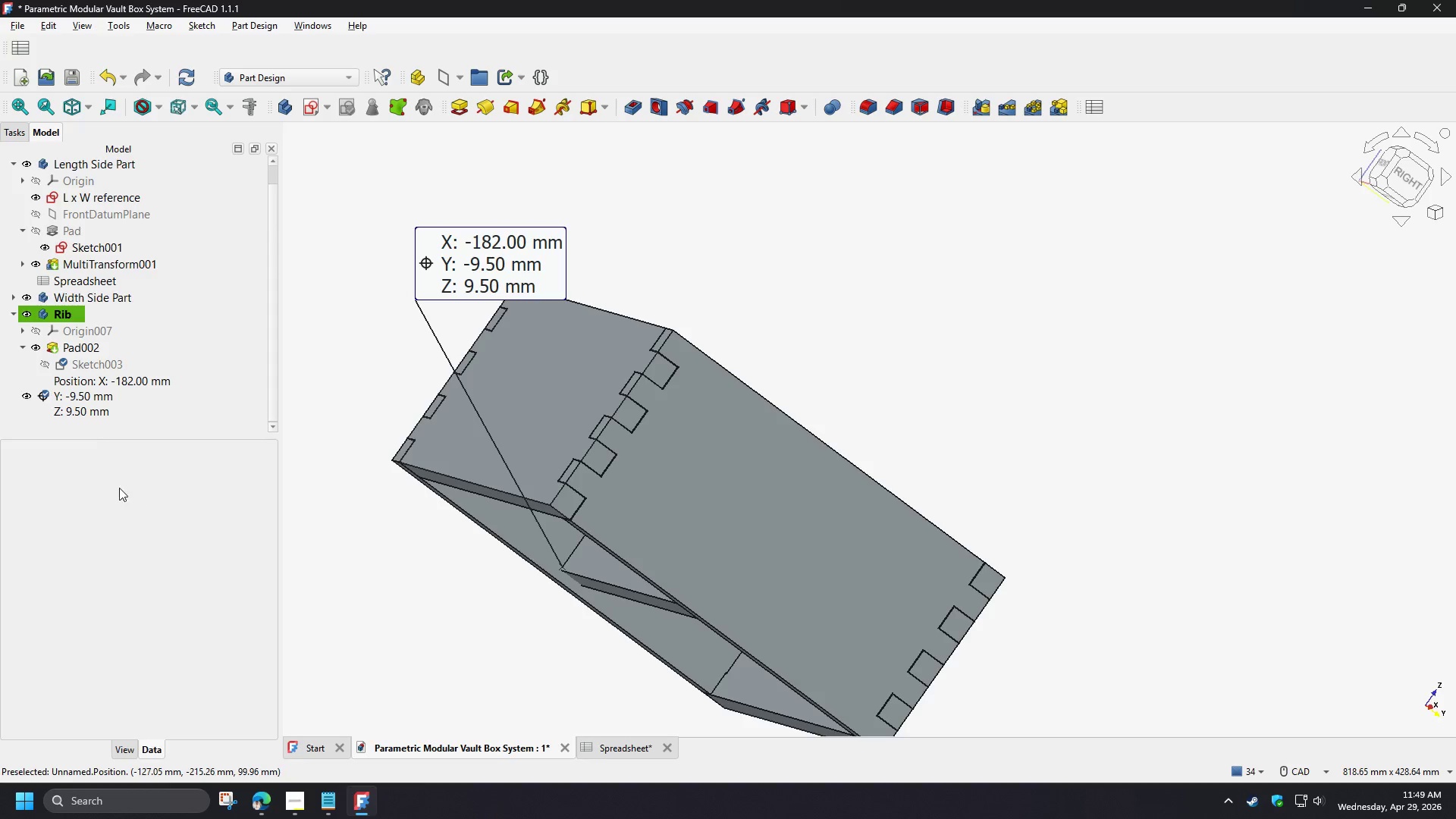 
left_click([88, 406])
 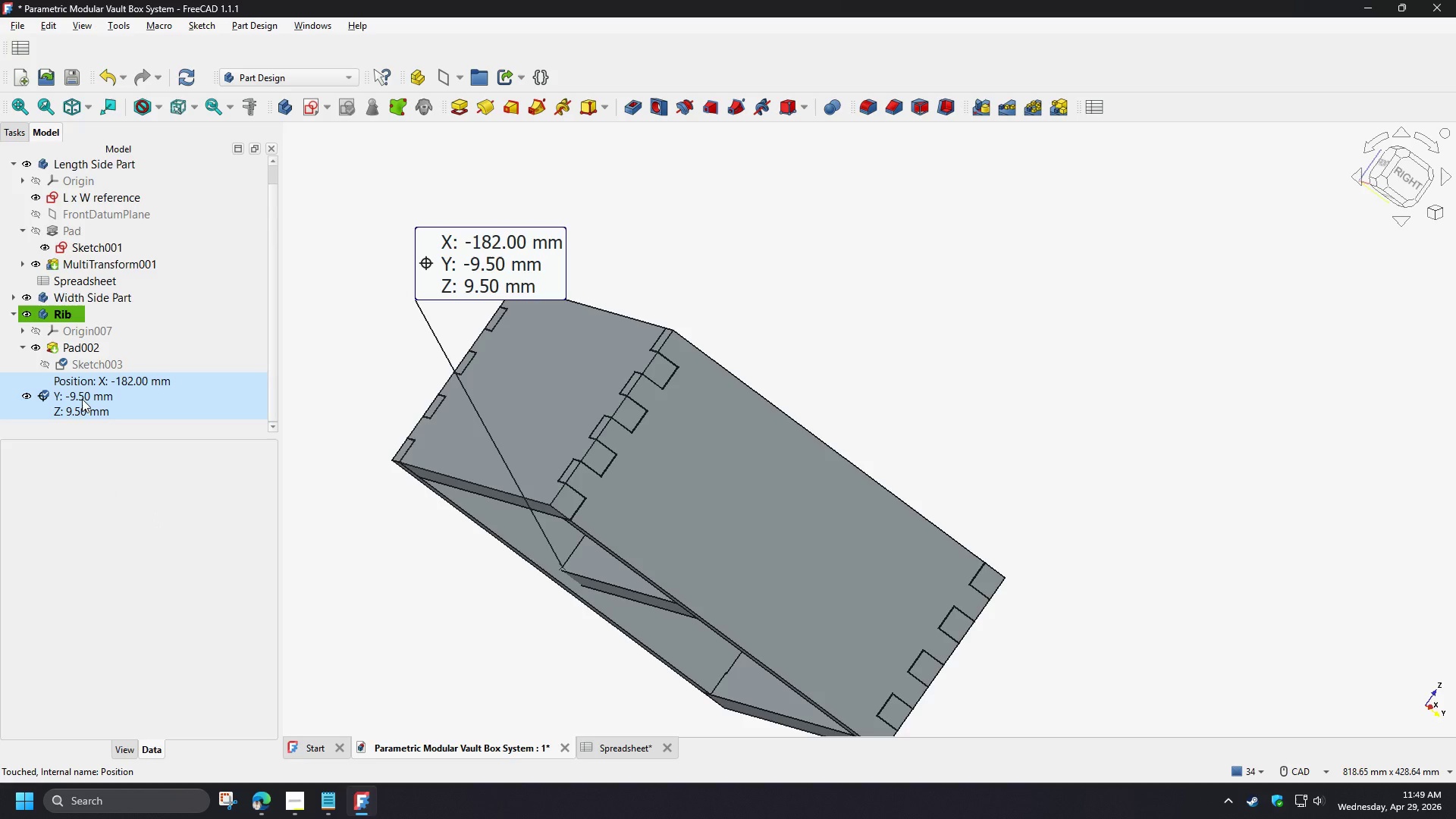 
right_click([82, 398])
 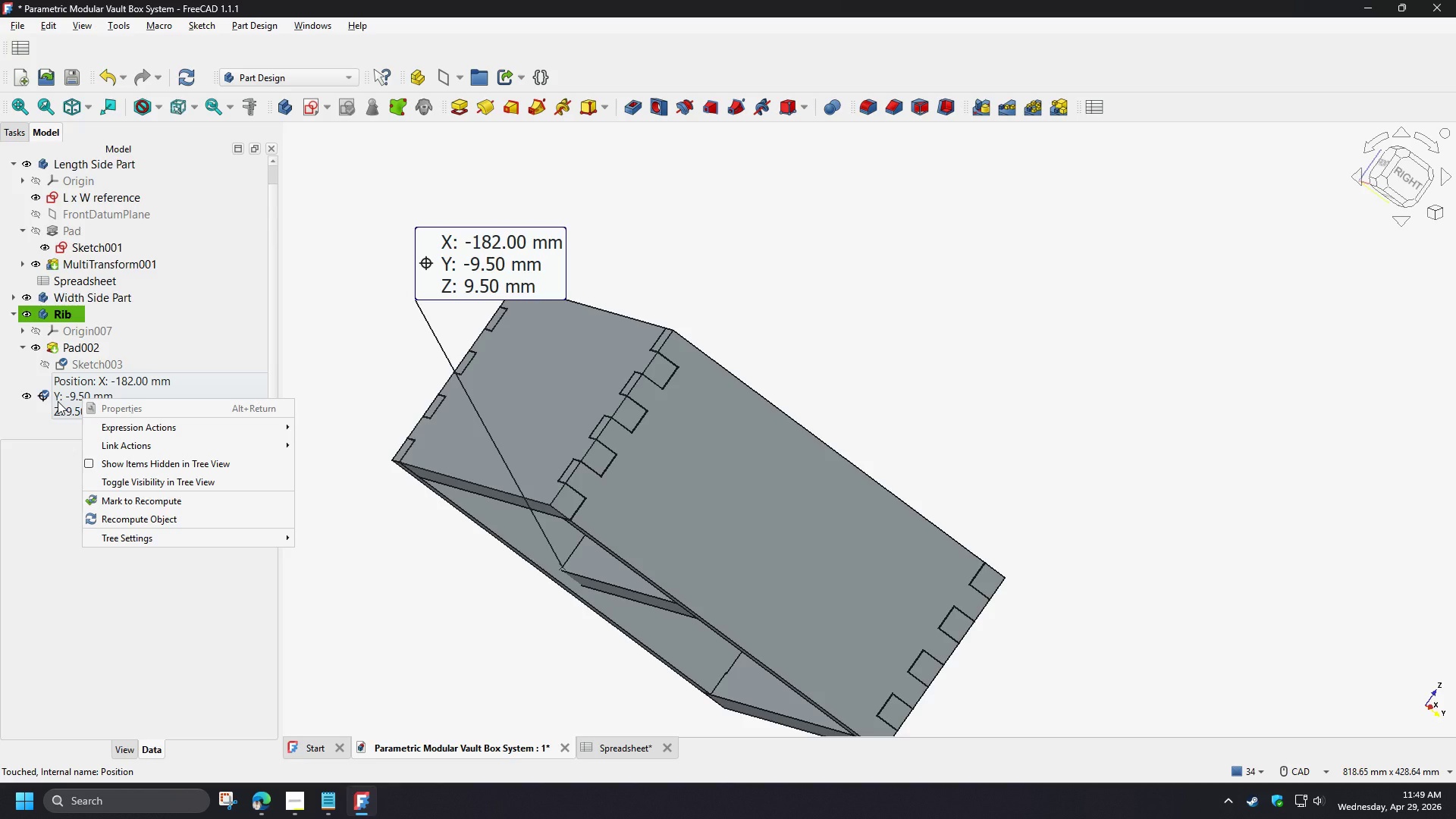 
left_click([58, 400])
 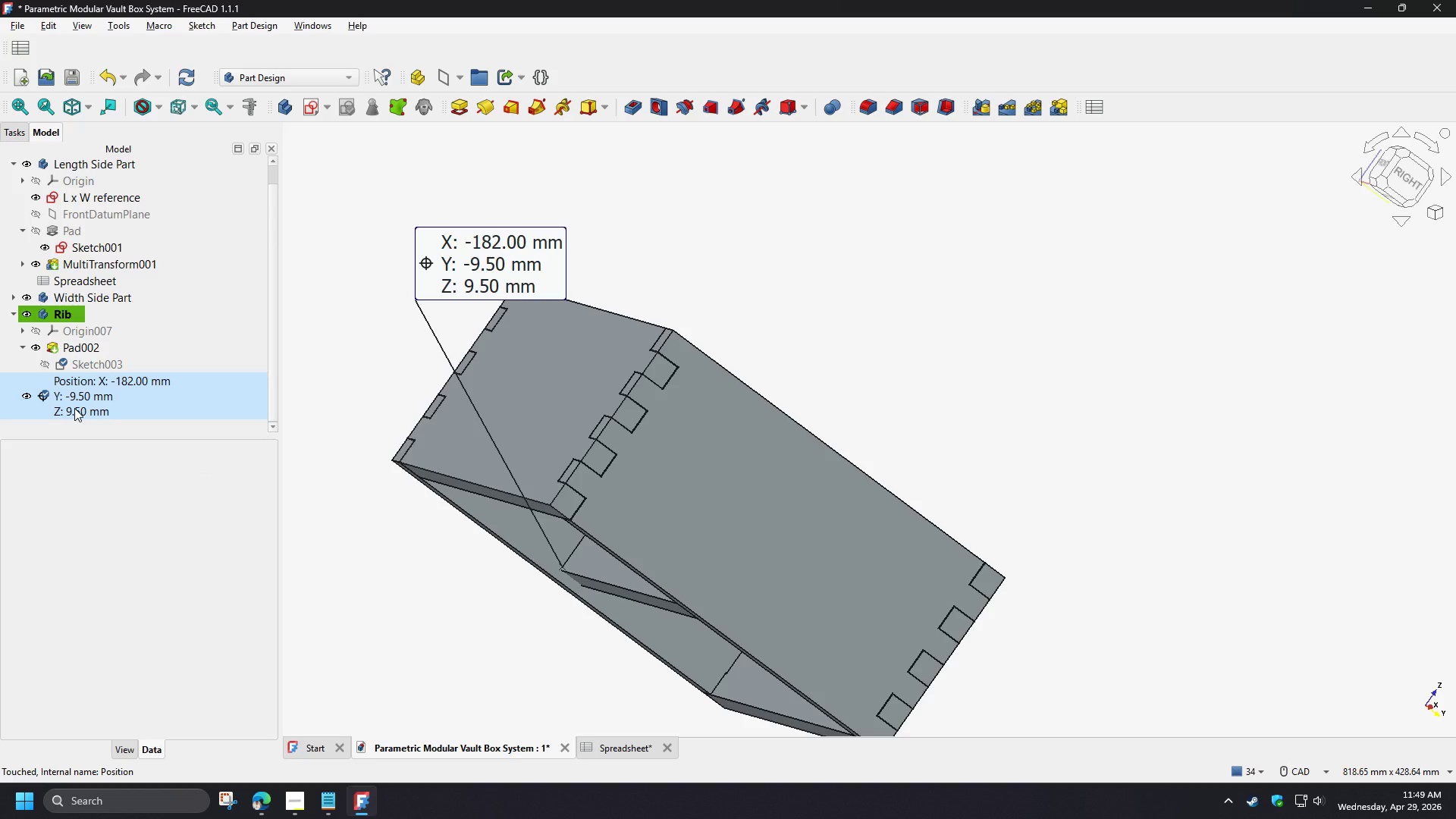 
left_click([74, 408])
 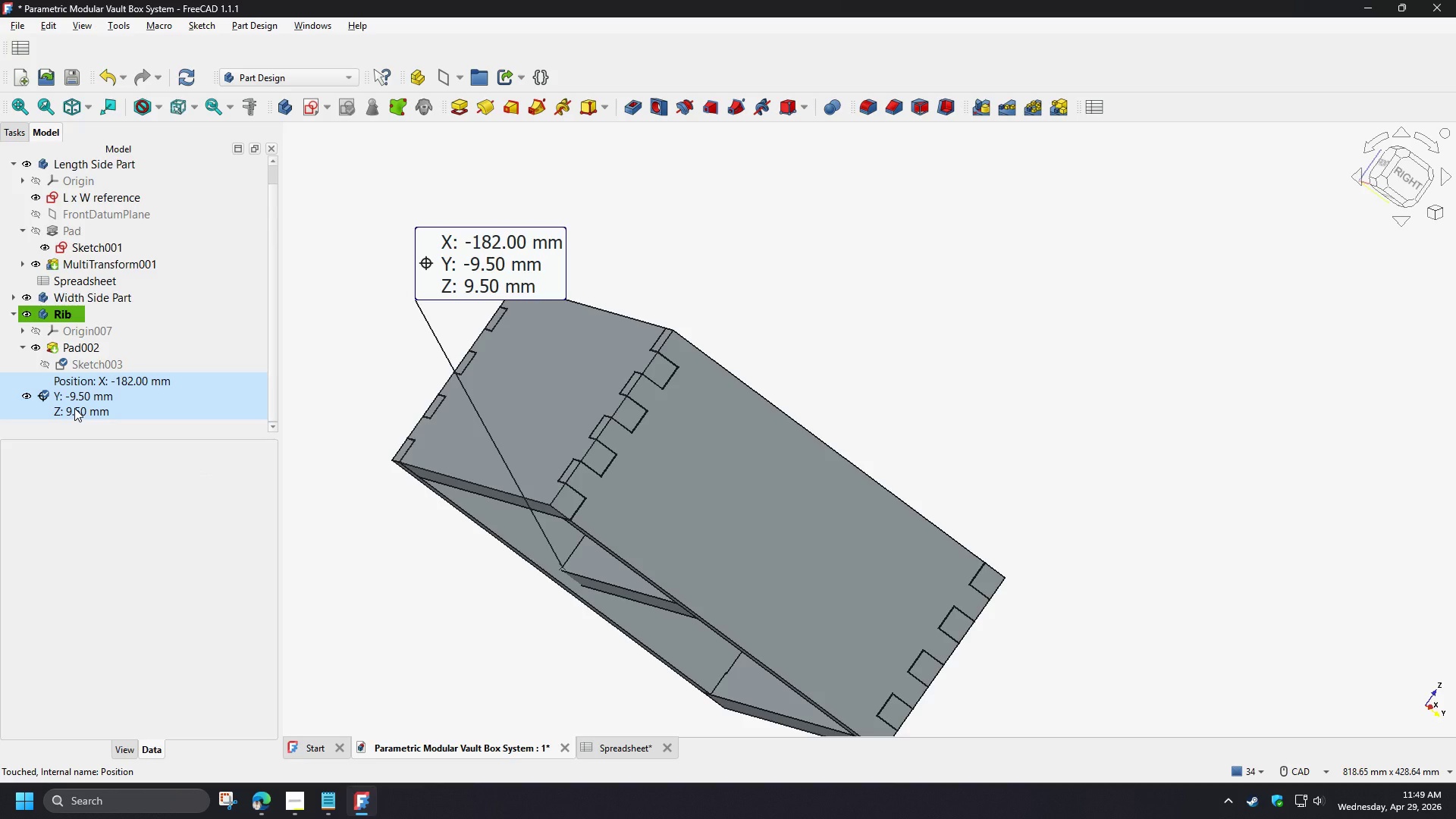 
key(Space)
 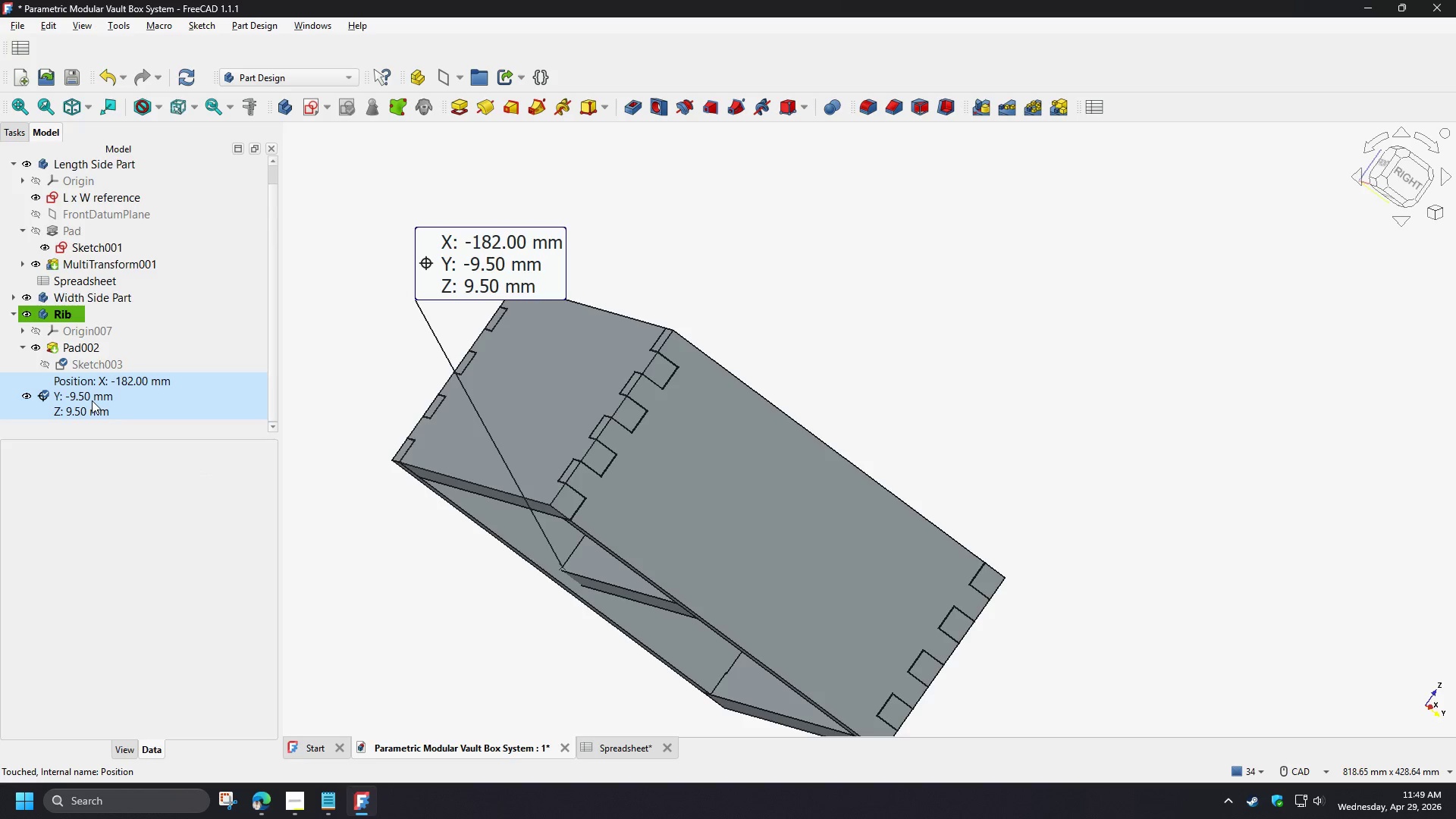 
left_click([92, 400])
 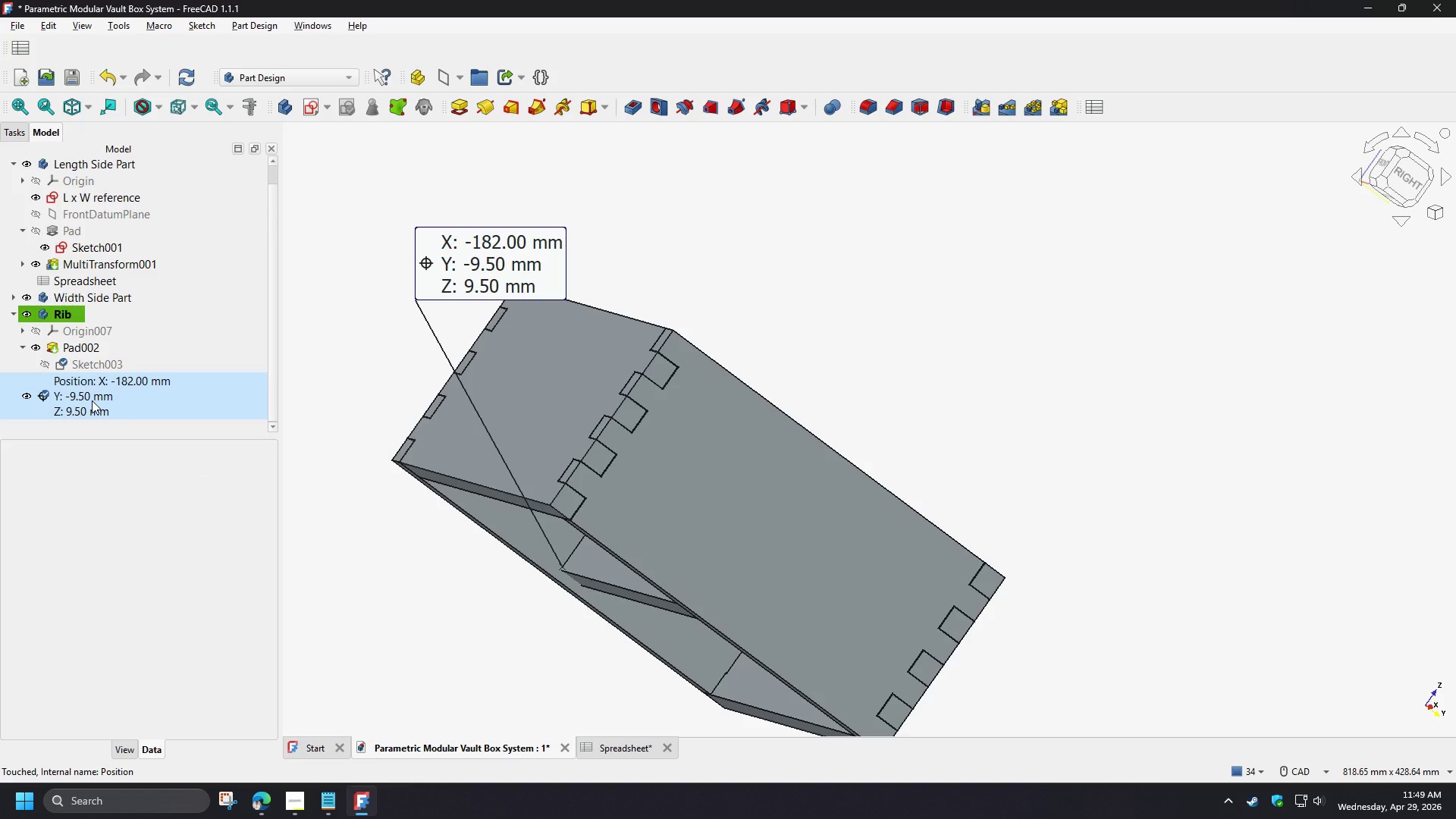 
key(Delete)
 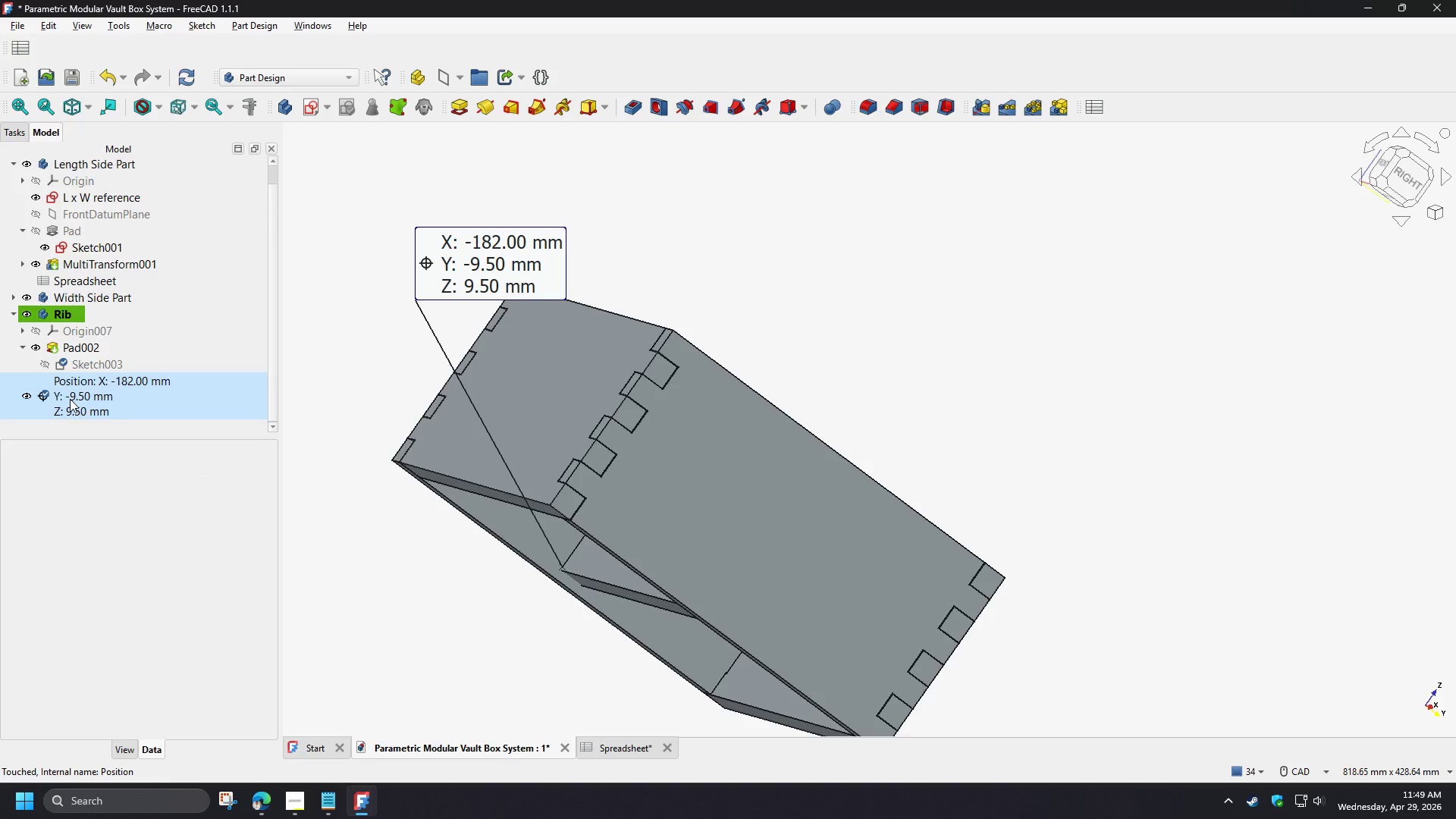 
double_click([70, 399])
 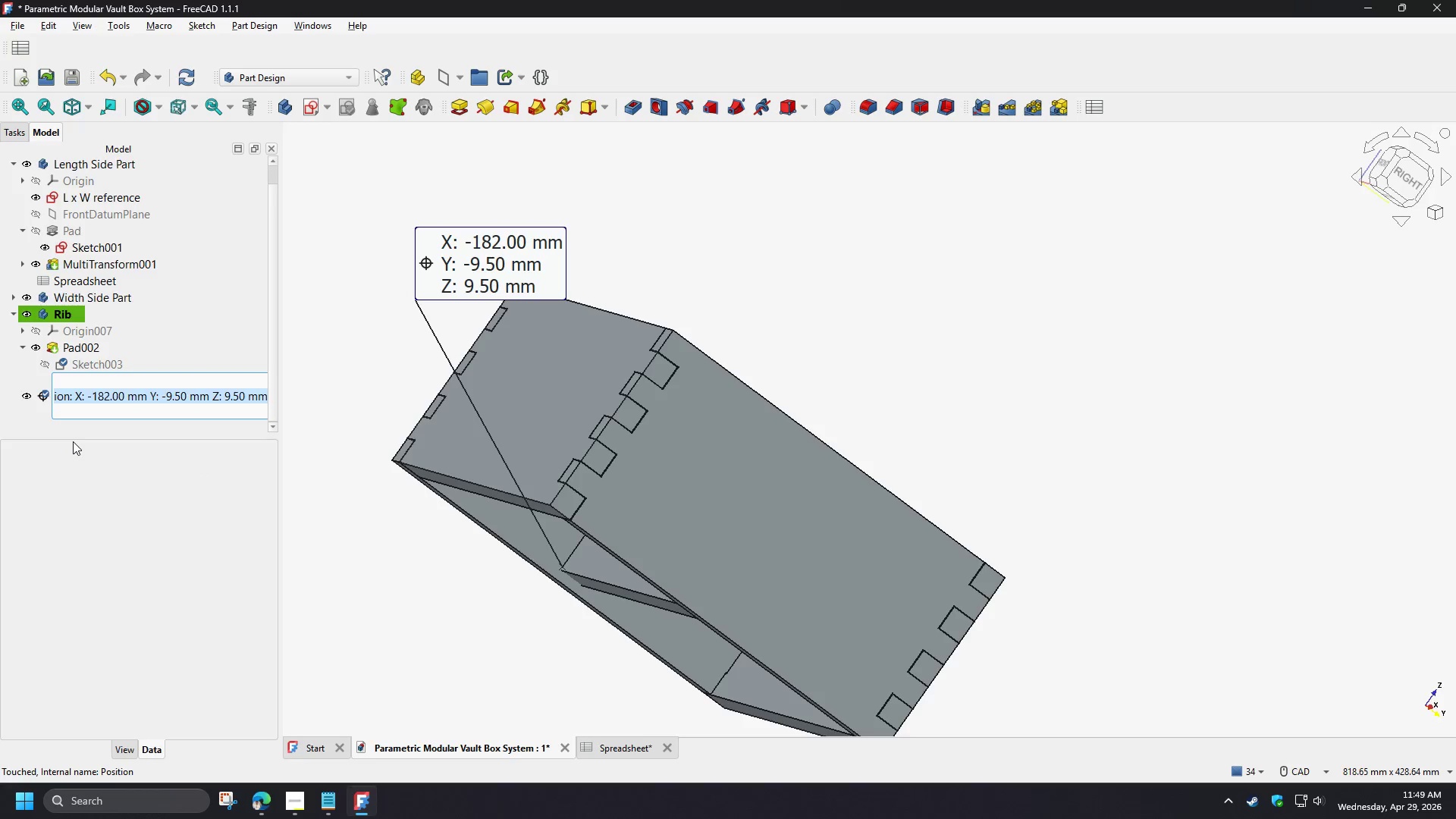 
key(Delete)
 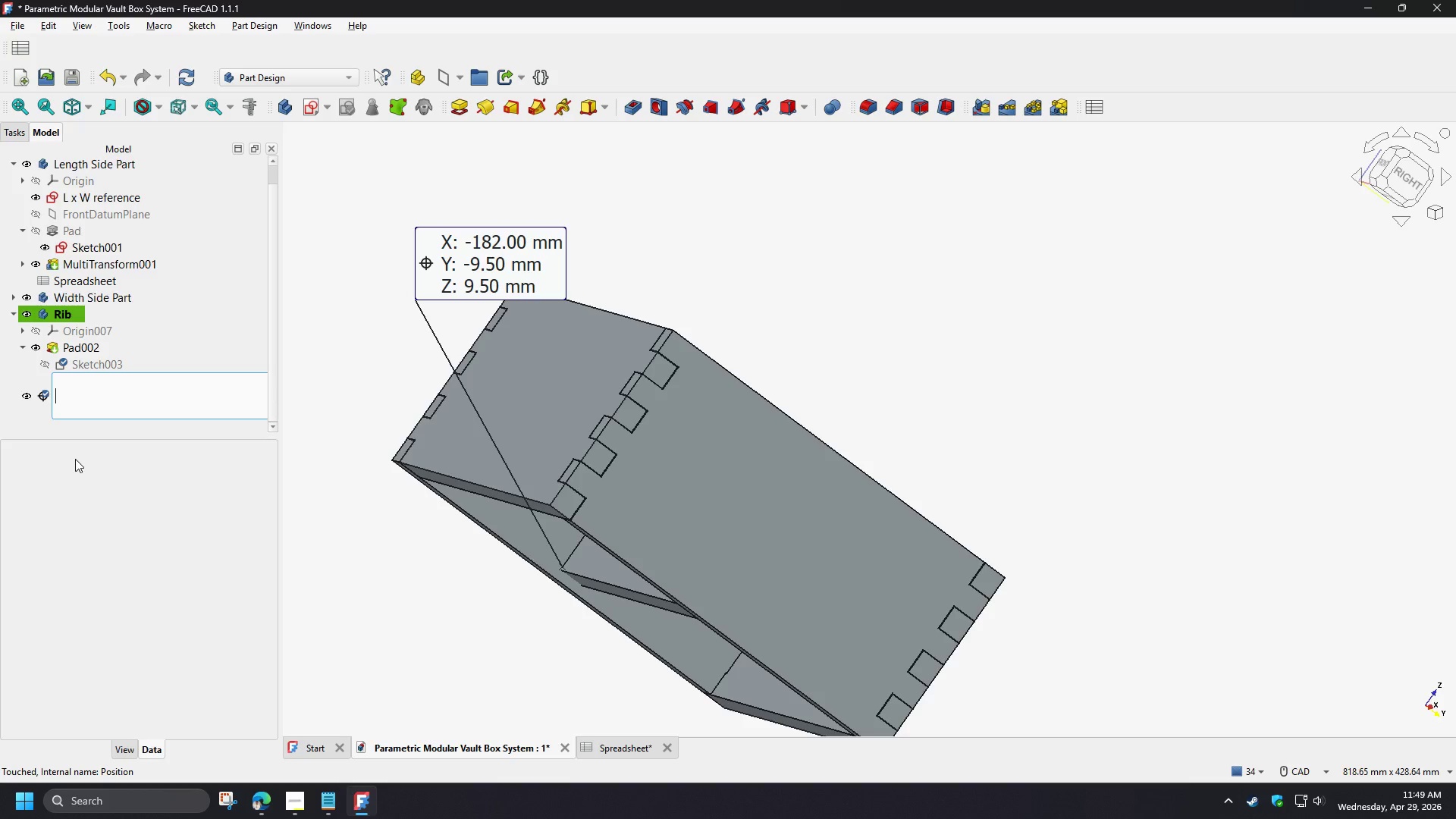 
key(Delete)
 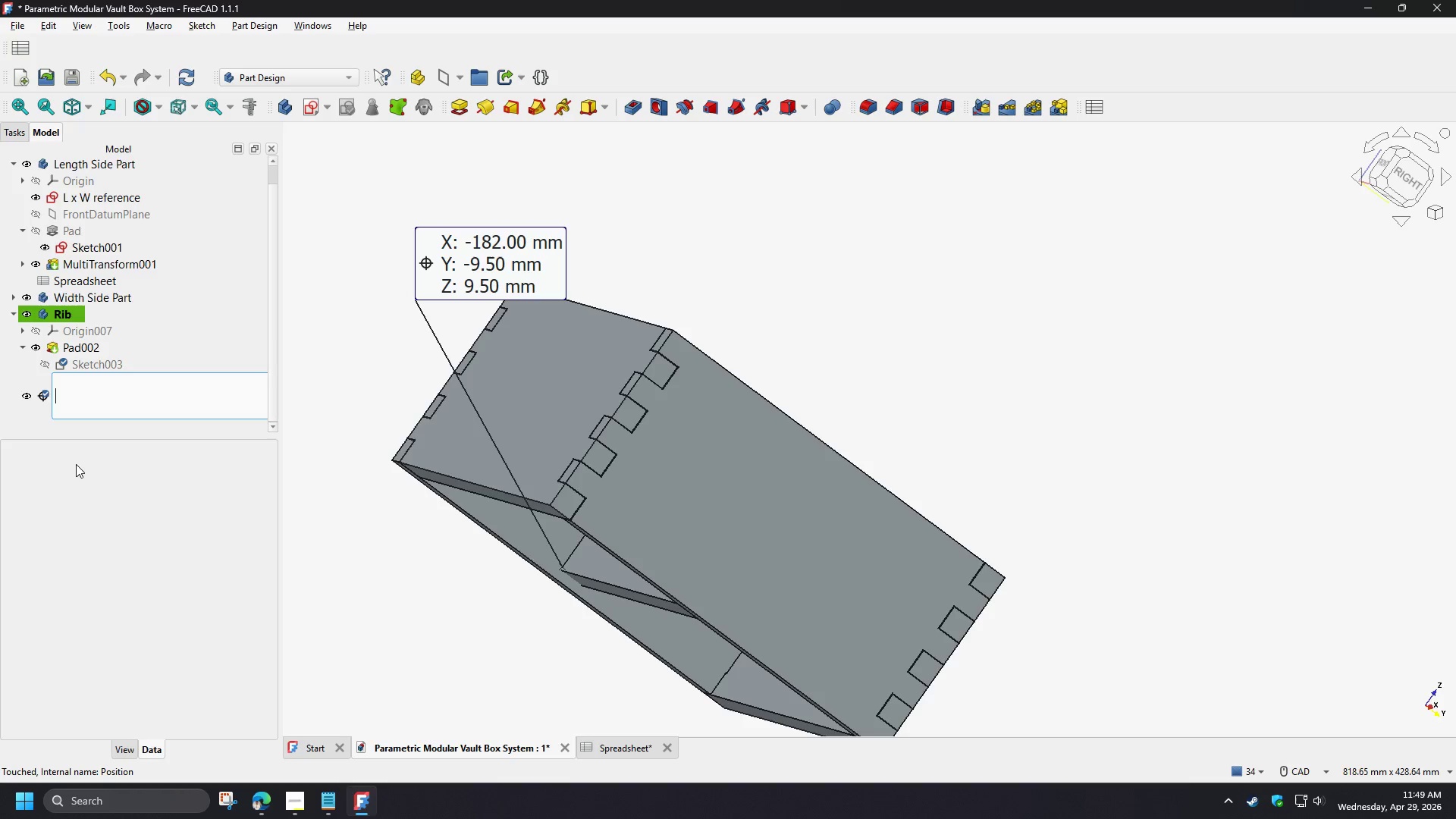 
left_click([76, 464])
 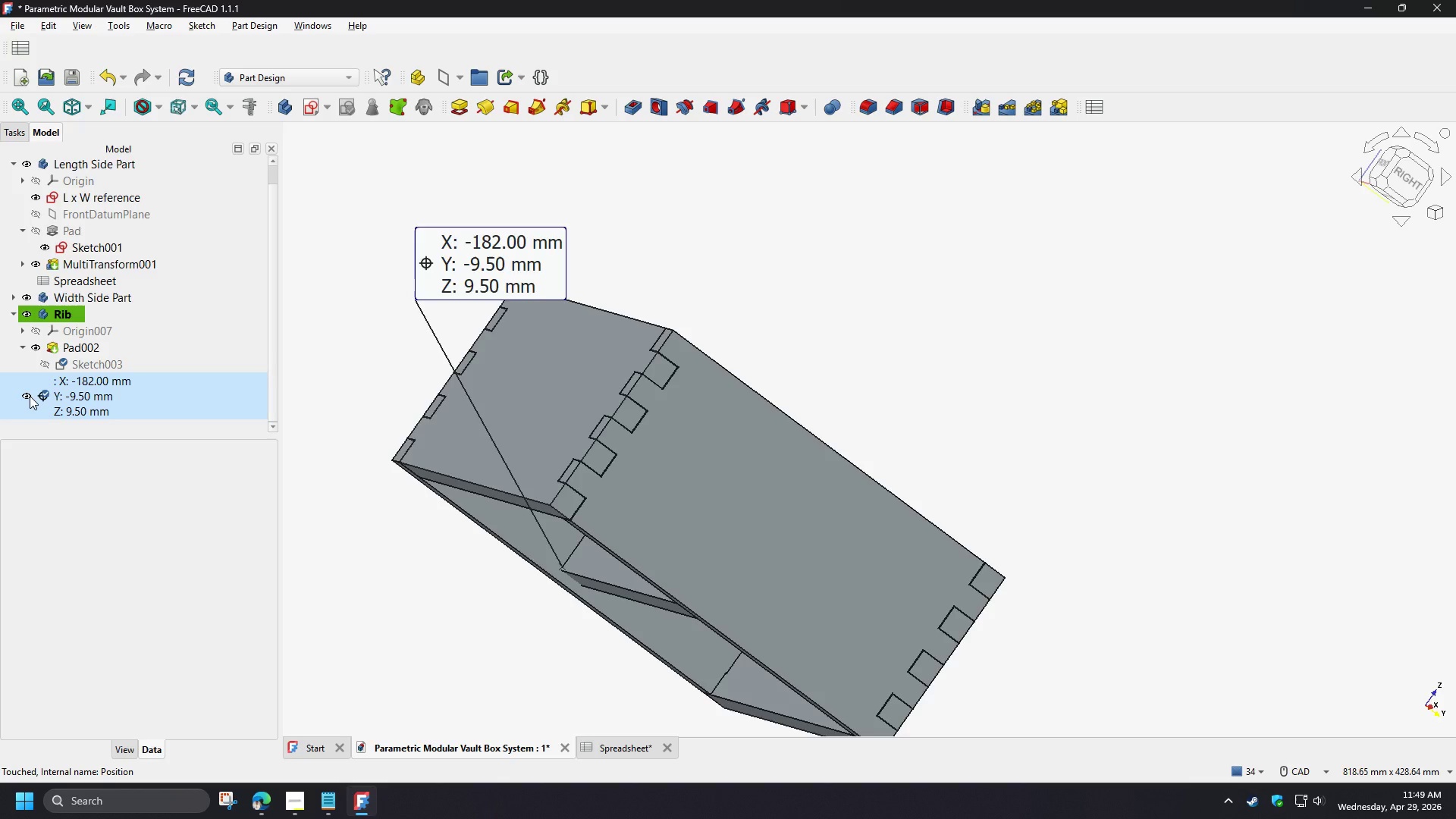 
left_click([30, 396])
 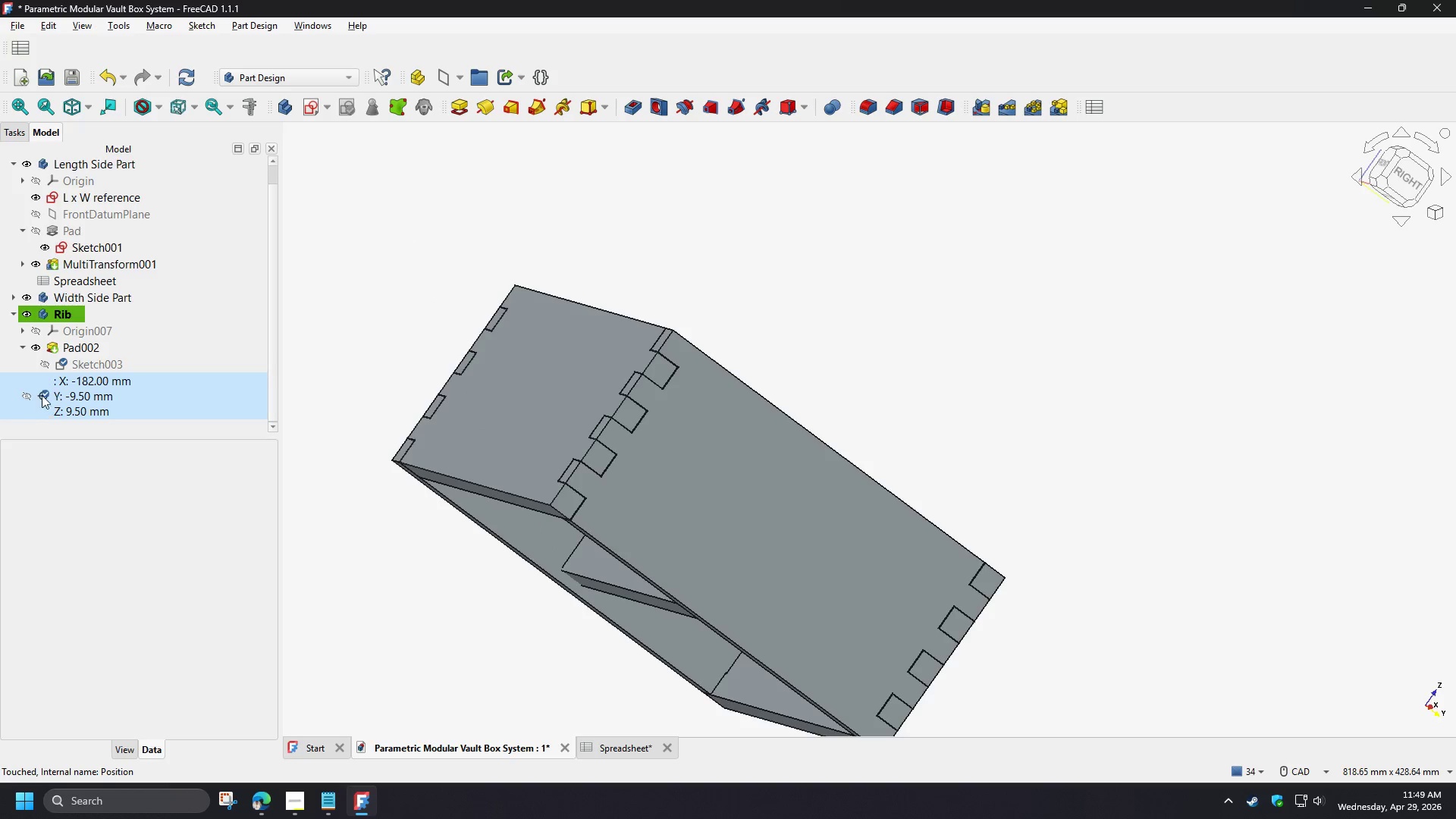 
left_click([21, 400])
 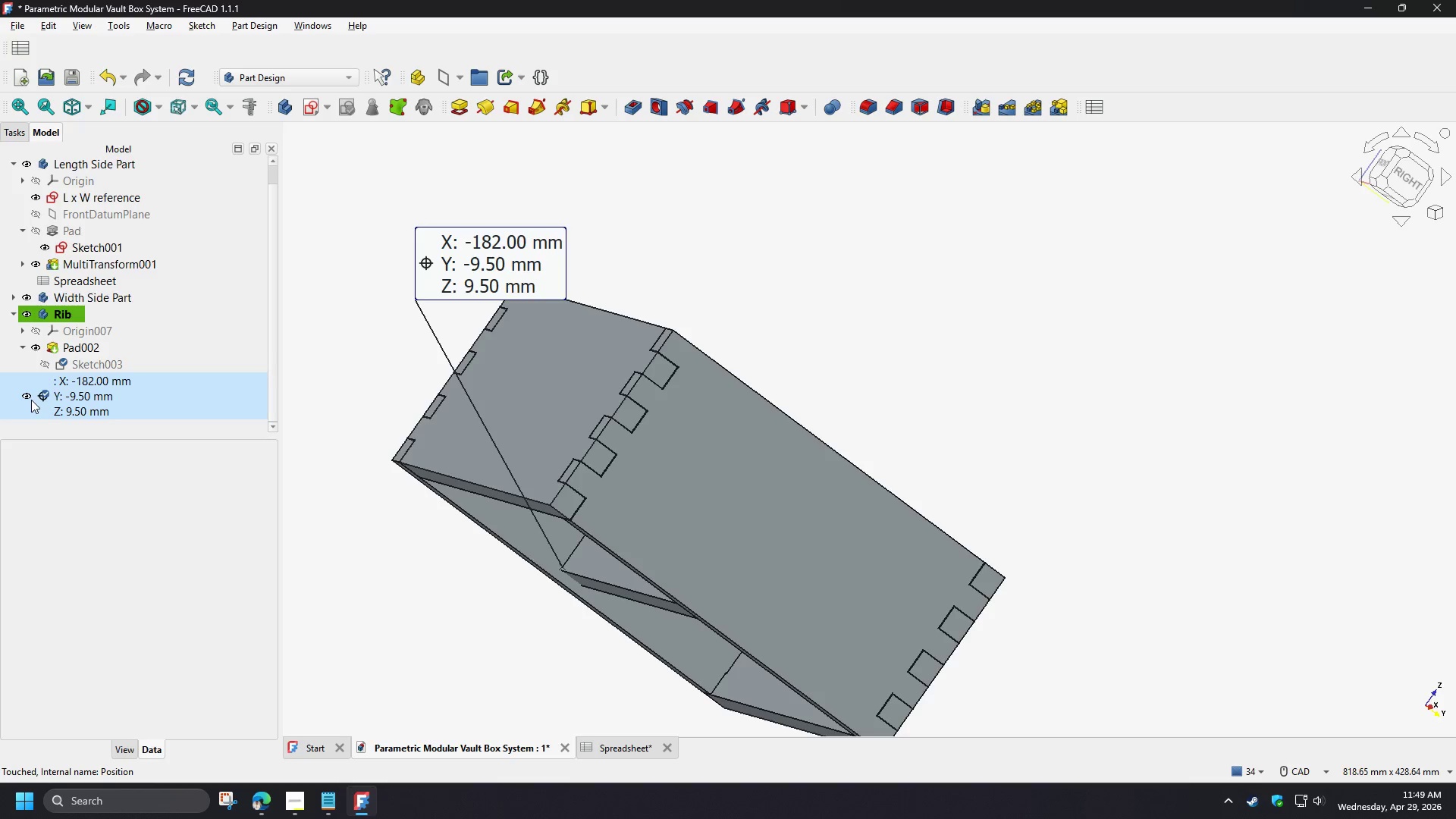 
key(Delete)
 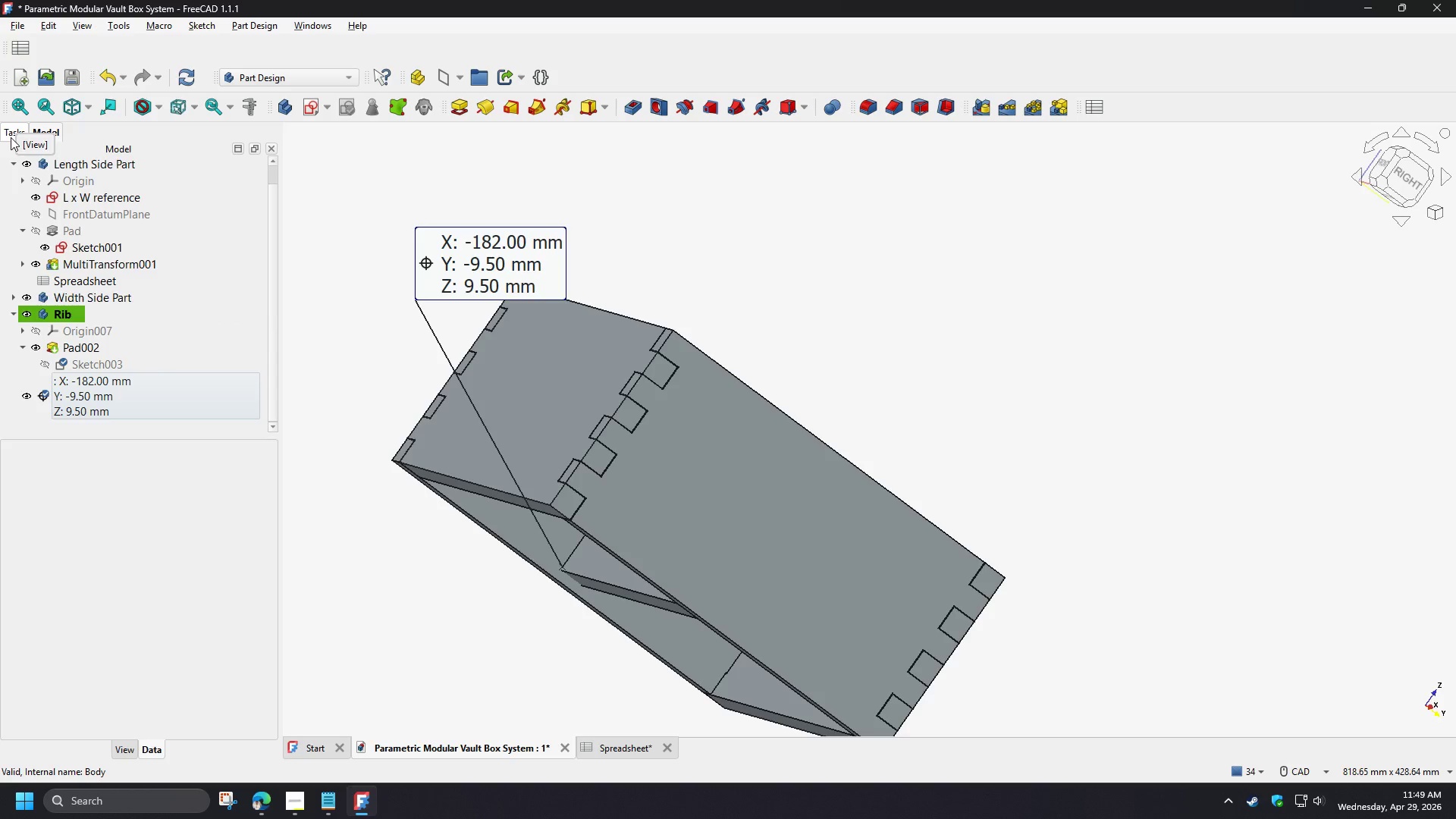 
wait(7.02)
 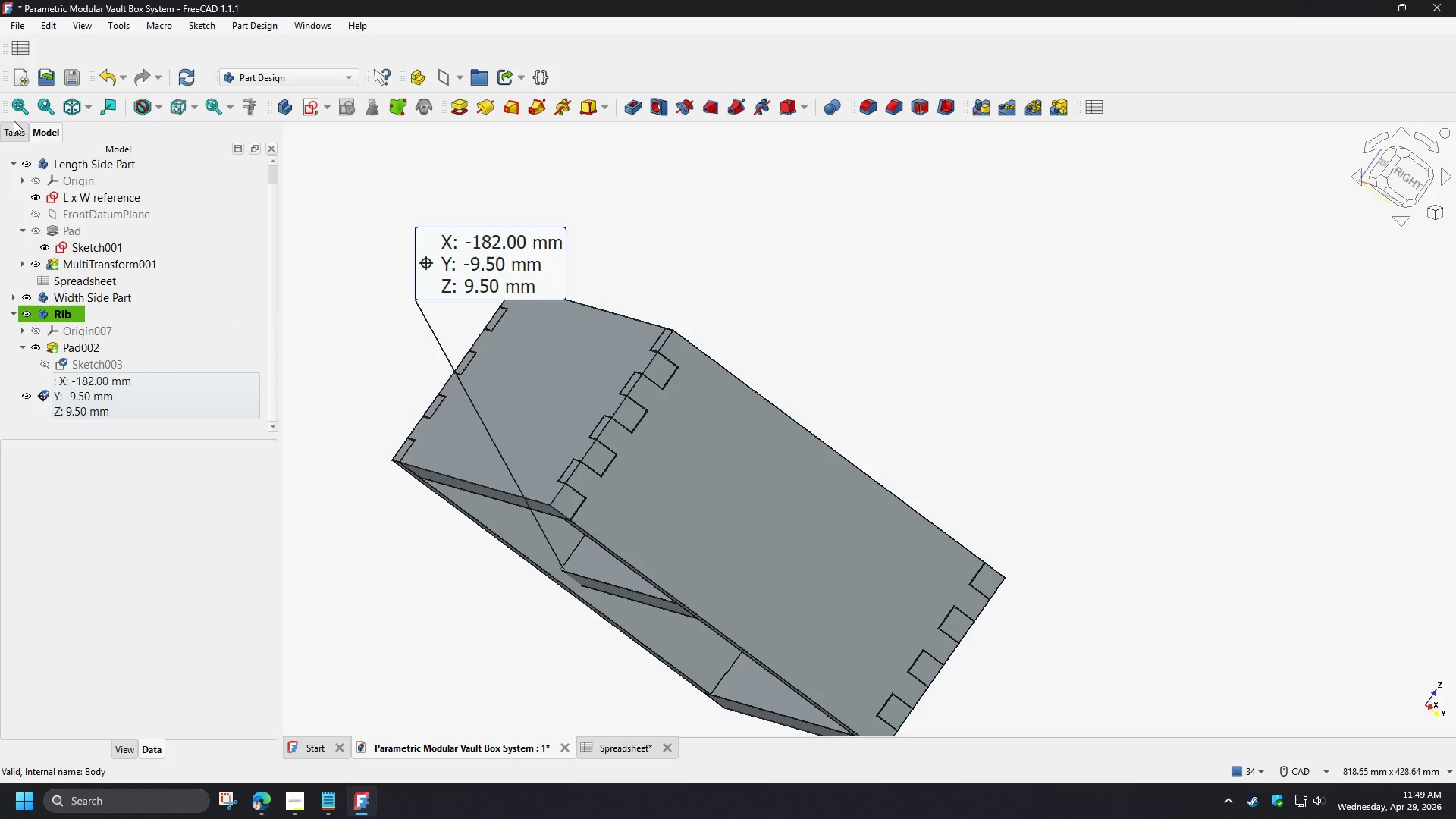 
left_click([13, 129])
 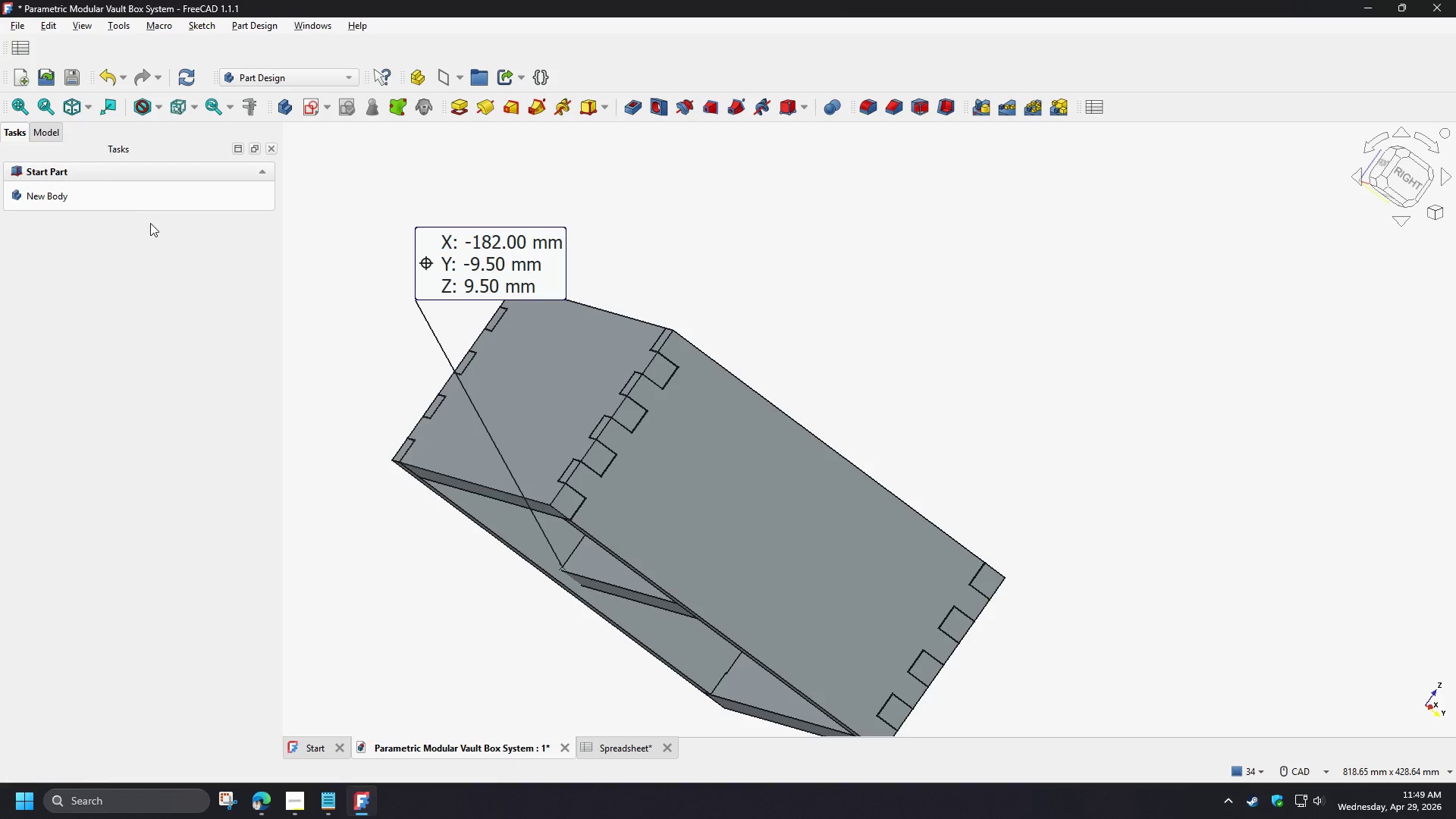 
left_click([237, 319])
 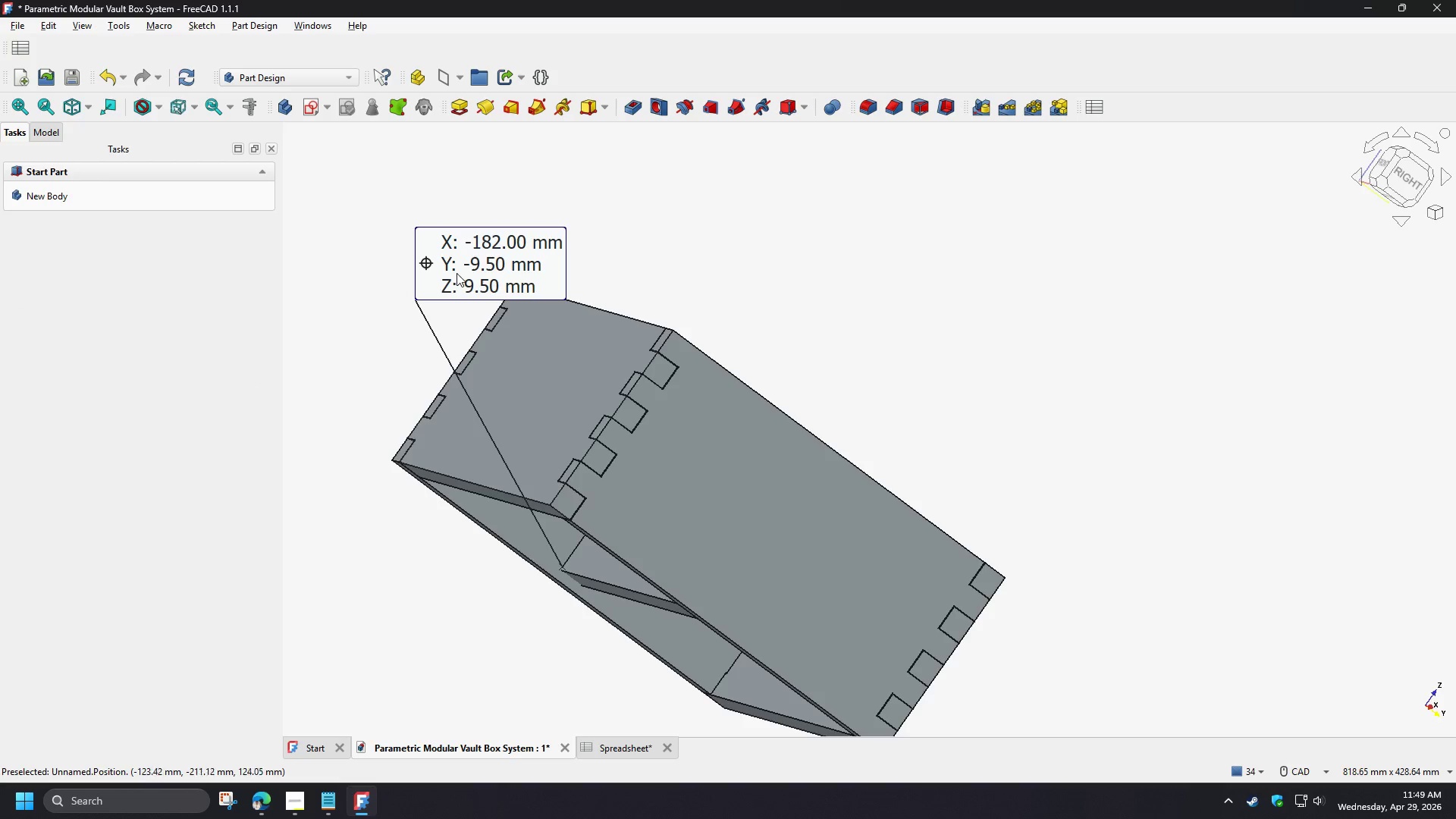 
left_click_drag(start_coordinate=[466, 273], to_coordinate=[430, 664])
 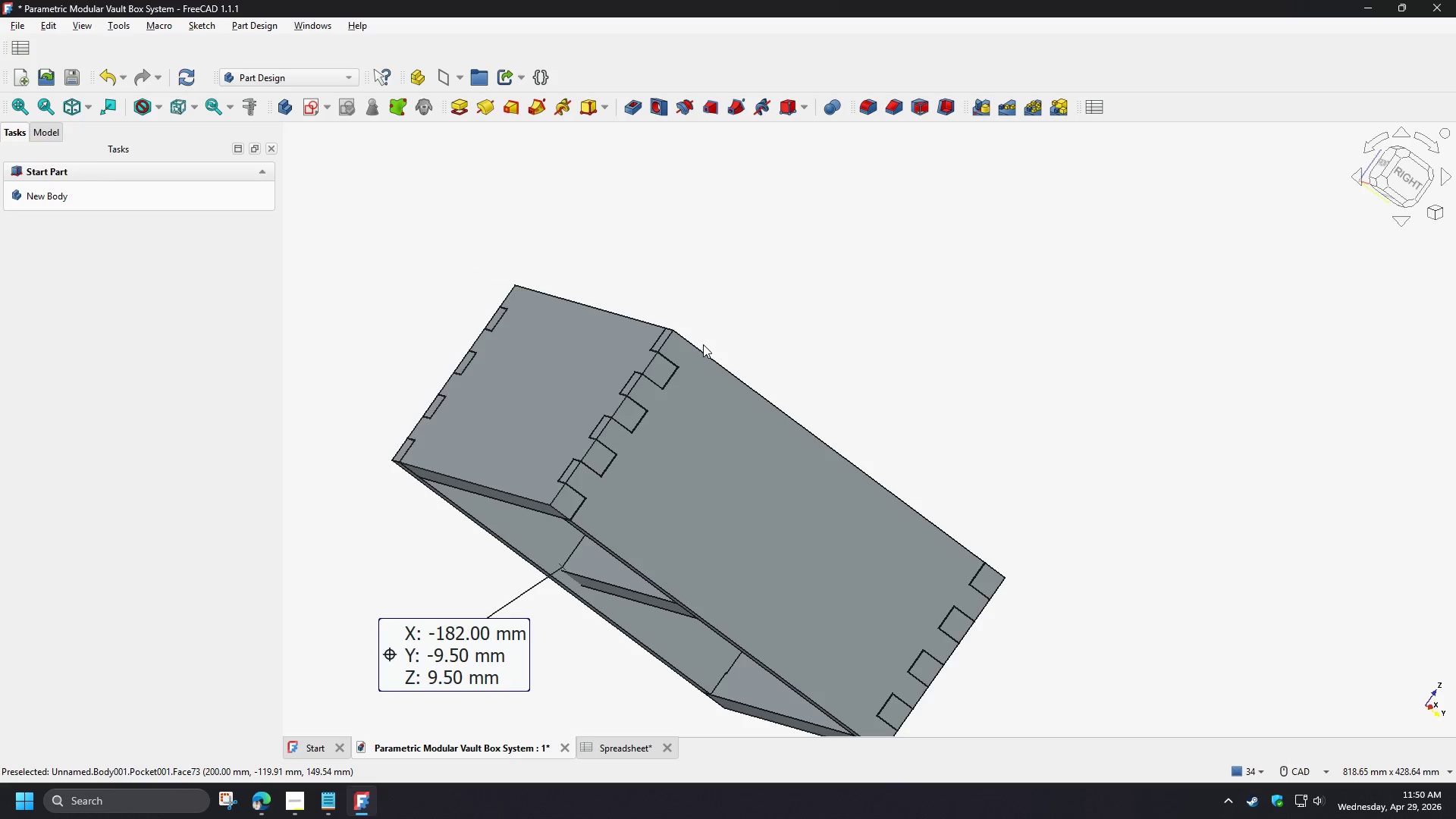 
wait(8.66)
 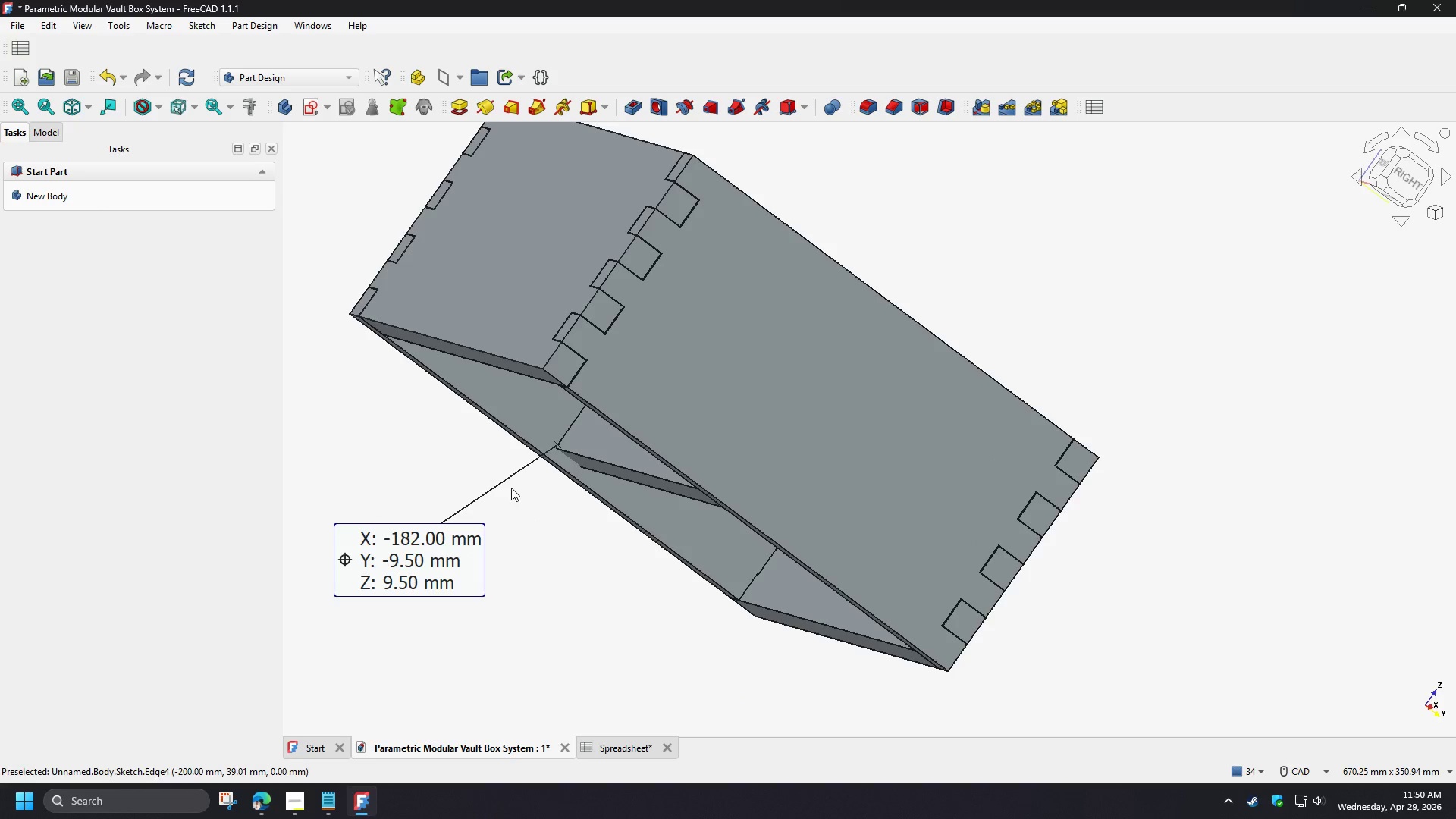 
left_click_drag(start_coordinate=[447, 566], to_coordinate=[633, 633])
 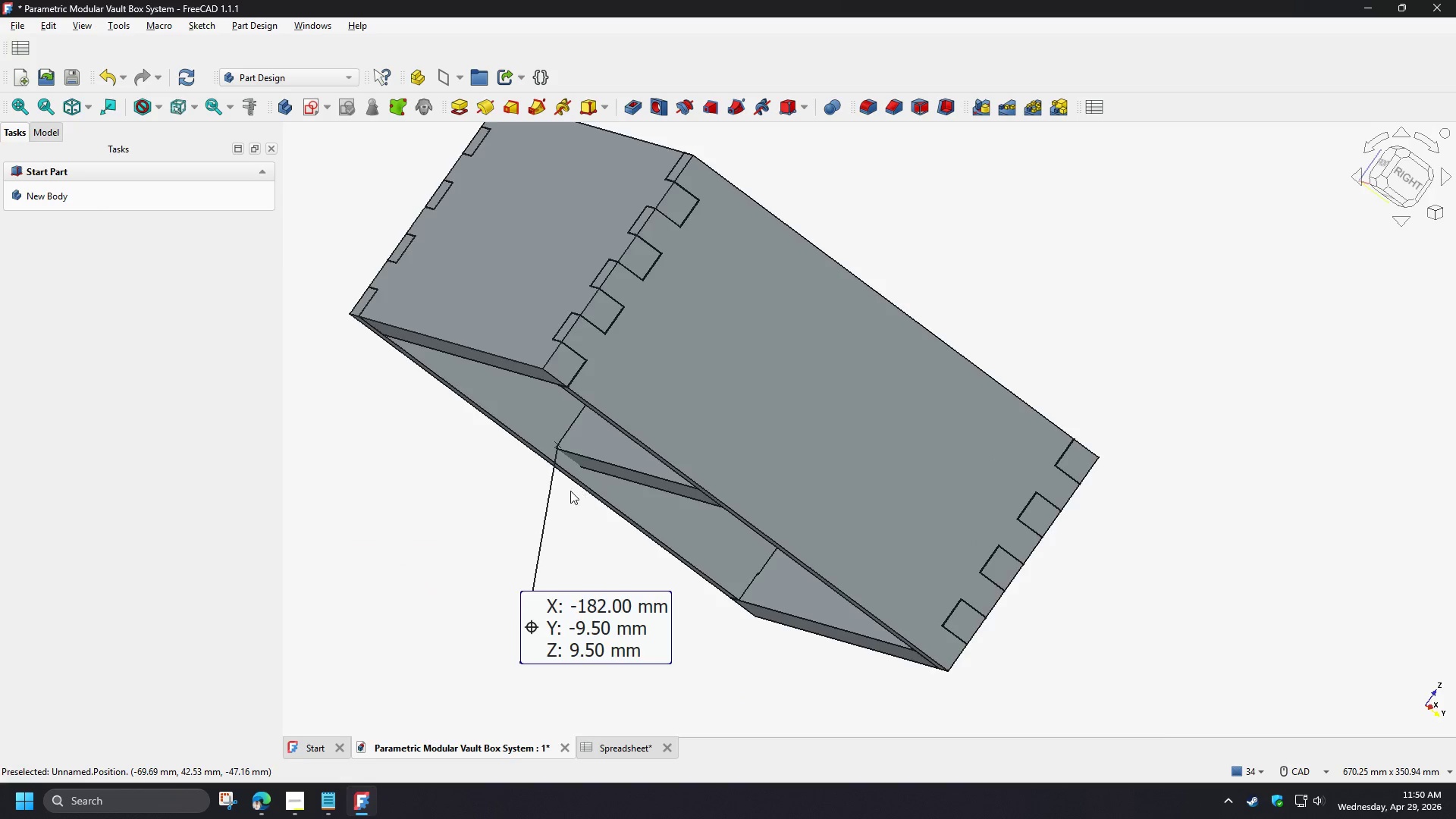 
scroll: coordinate [563, 481], scroll_direction: up, amount: 5.0
 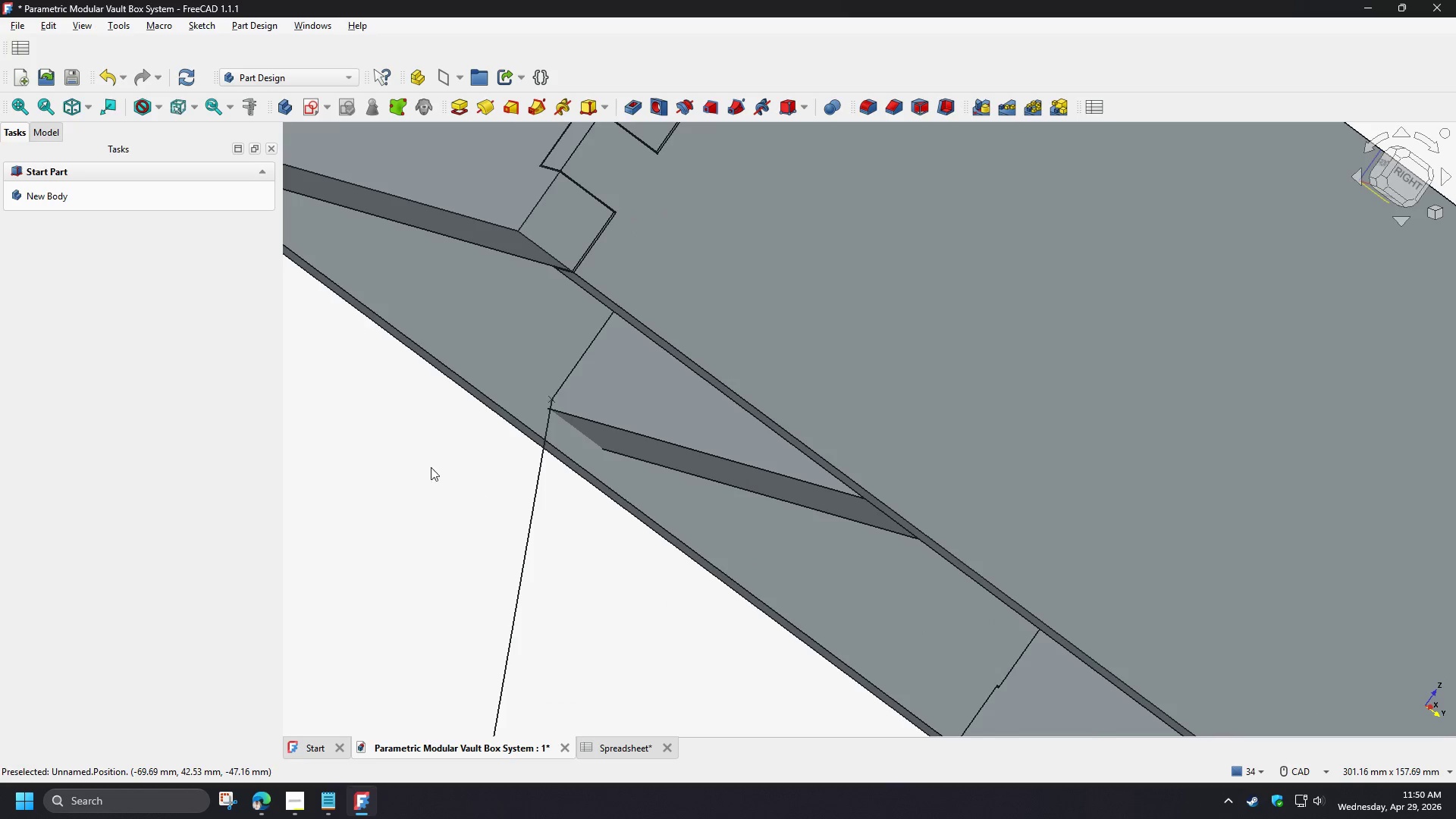 
key(Escape)
 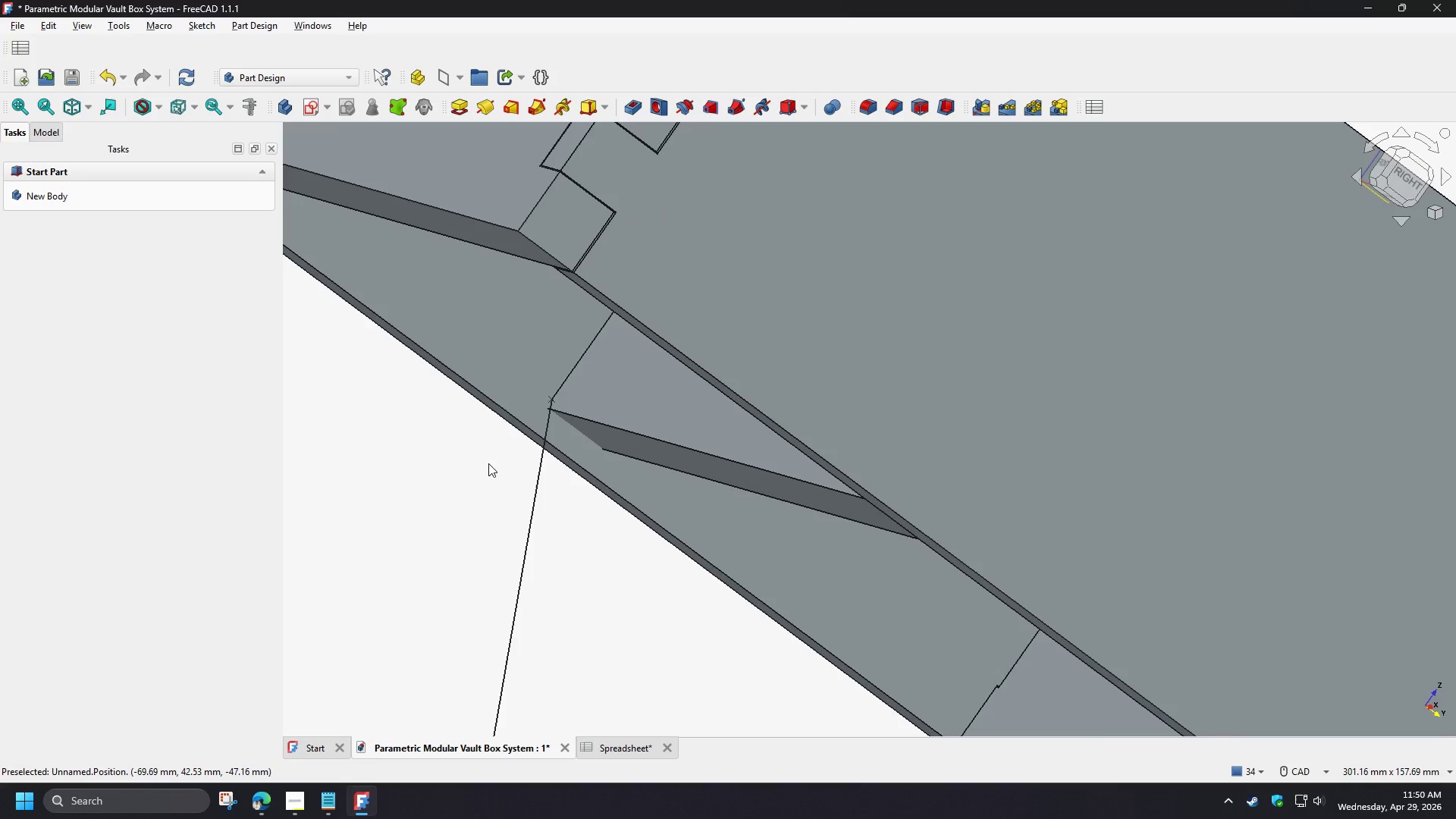 
key(Escape)
 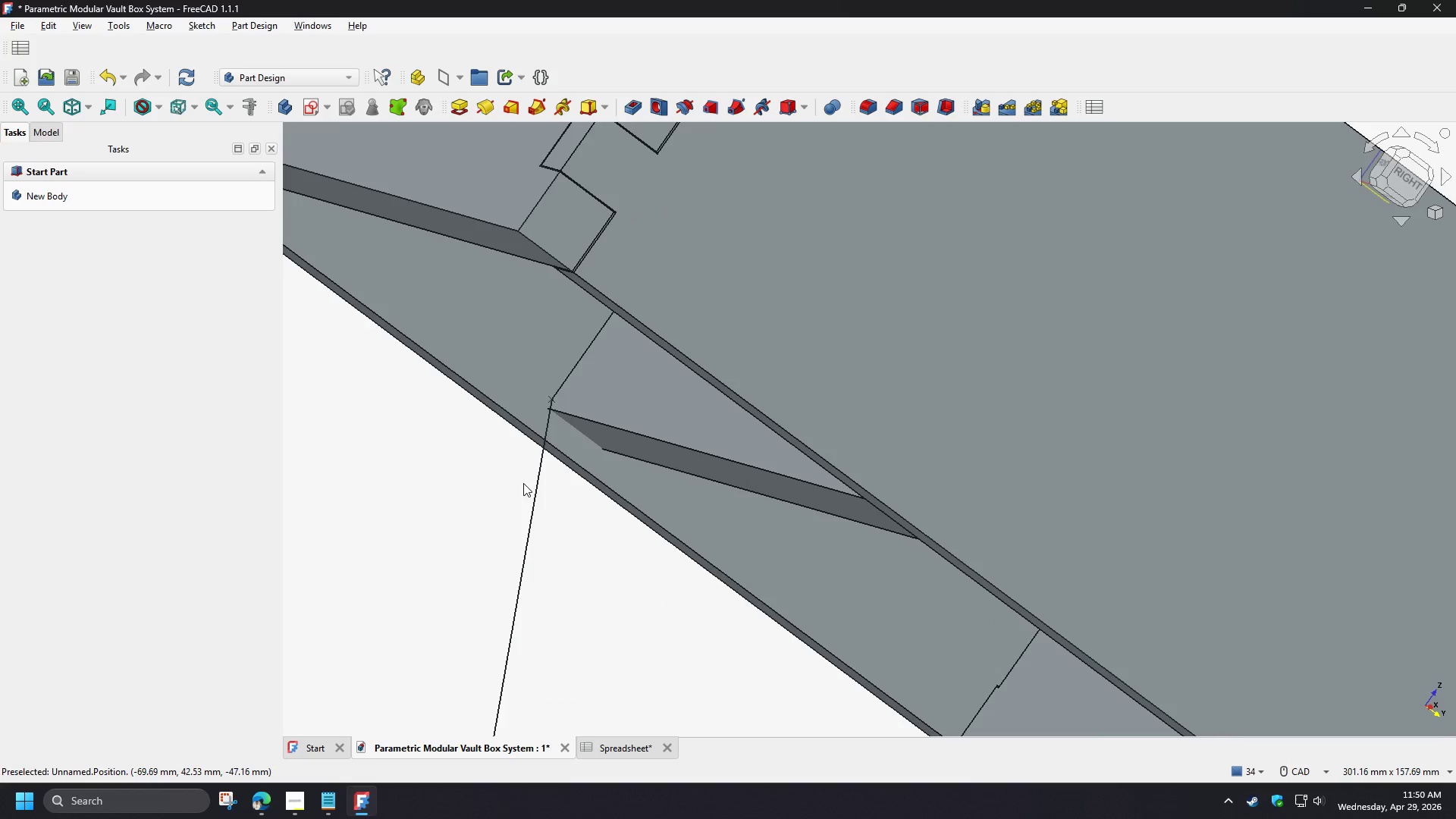 
key(Escape)
 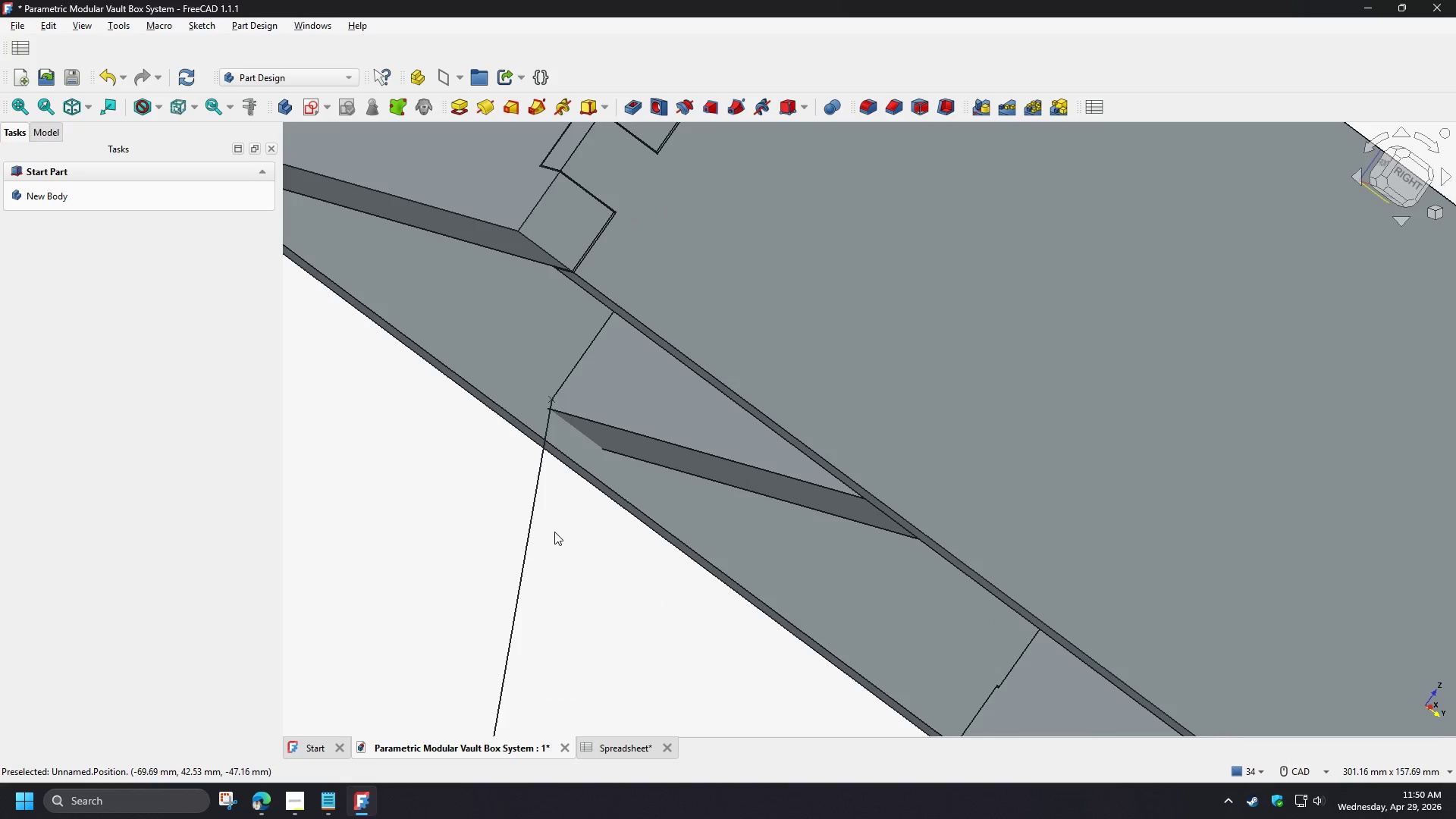 
left_click_drag(start_coordinate=[554, 532], to_coordinate=[478, 482])
 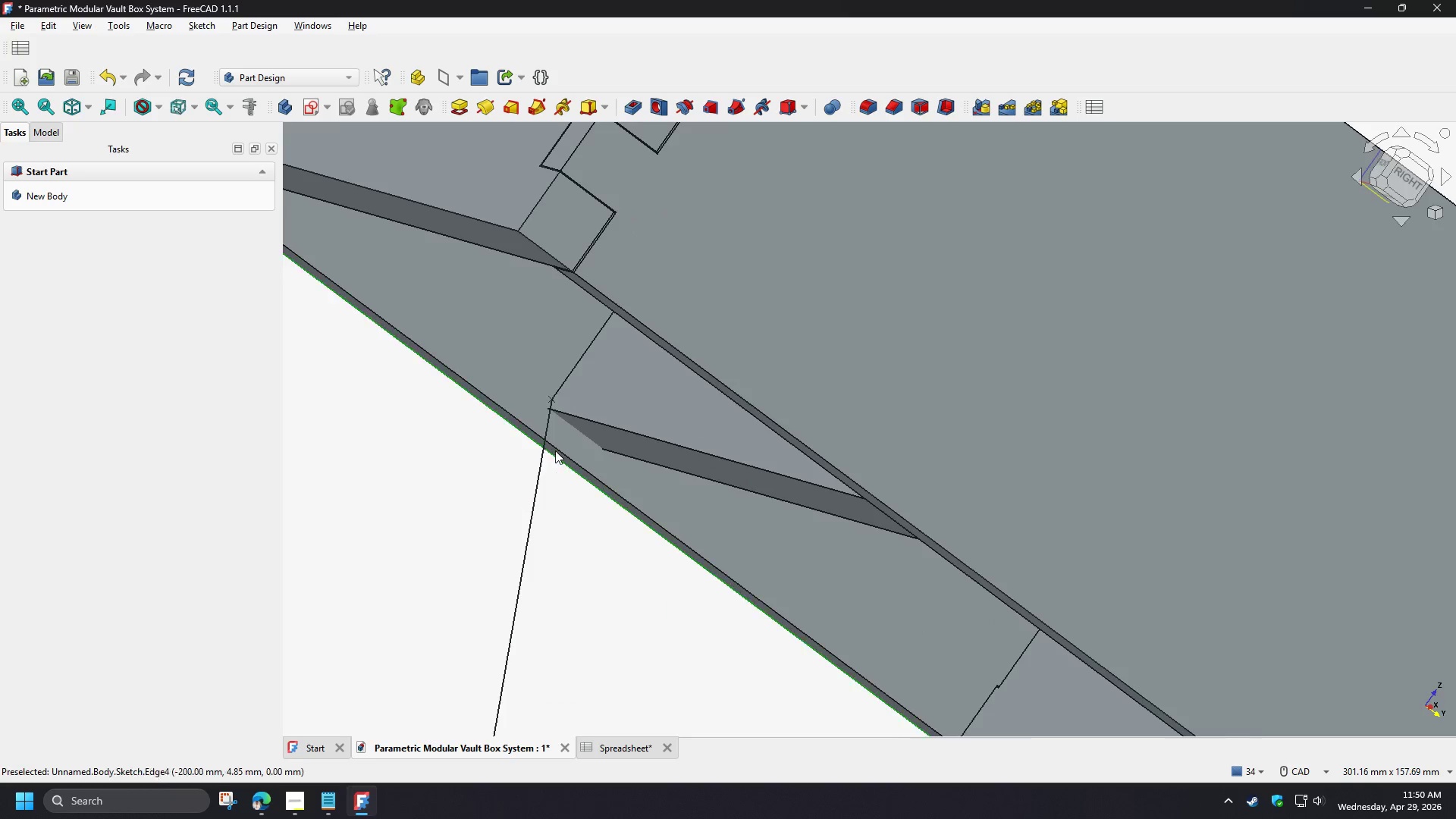 
hold_key(key=ControlLeft, duration=1.31)
left_click([537, 547])
 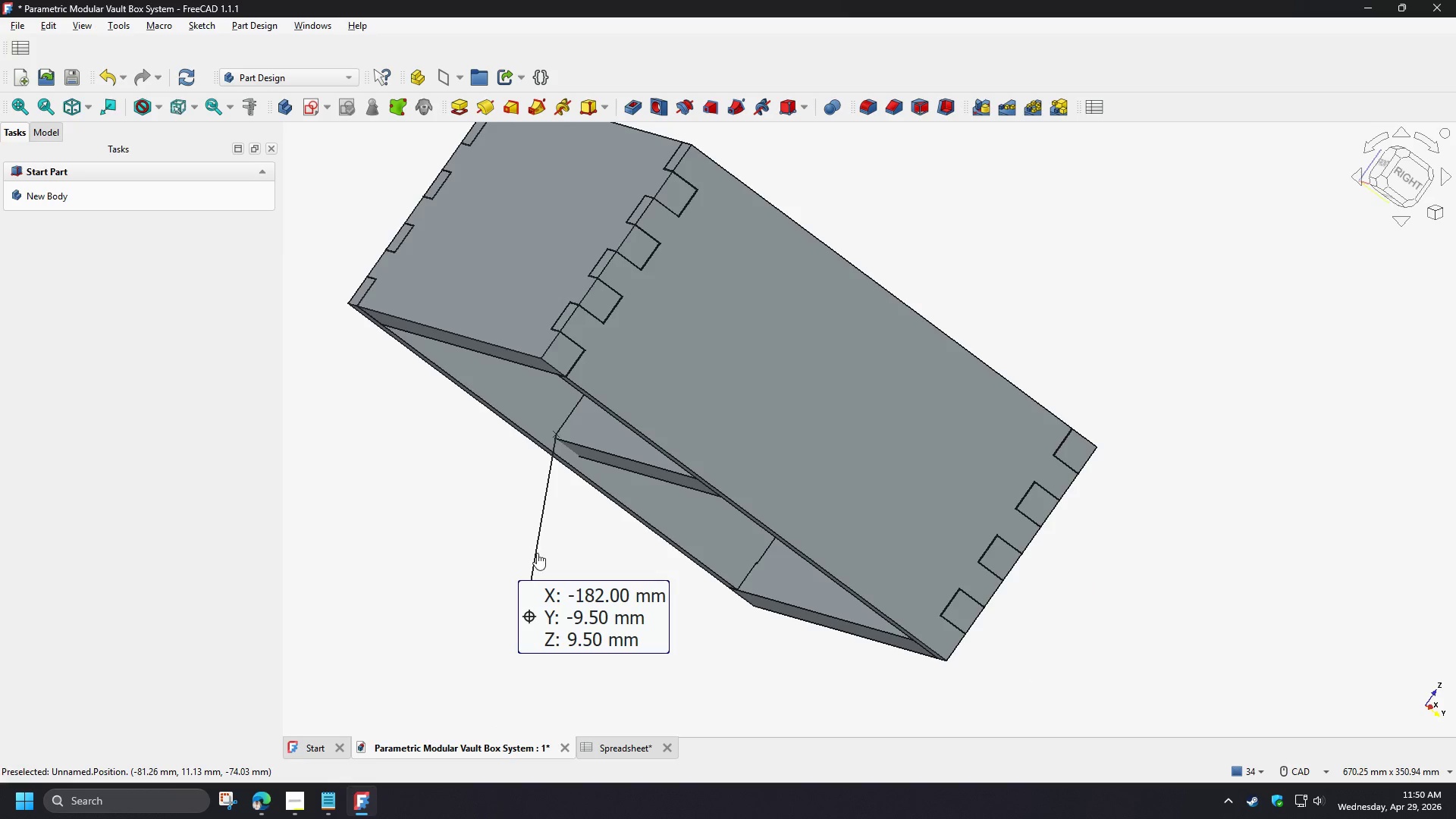 
scroll: coordinate [565, 507], scroll_direction: down, amount: 4.0
 